 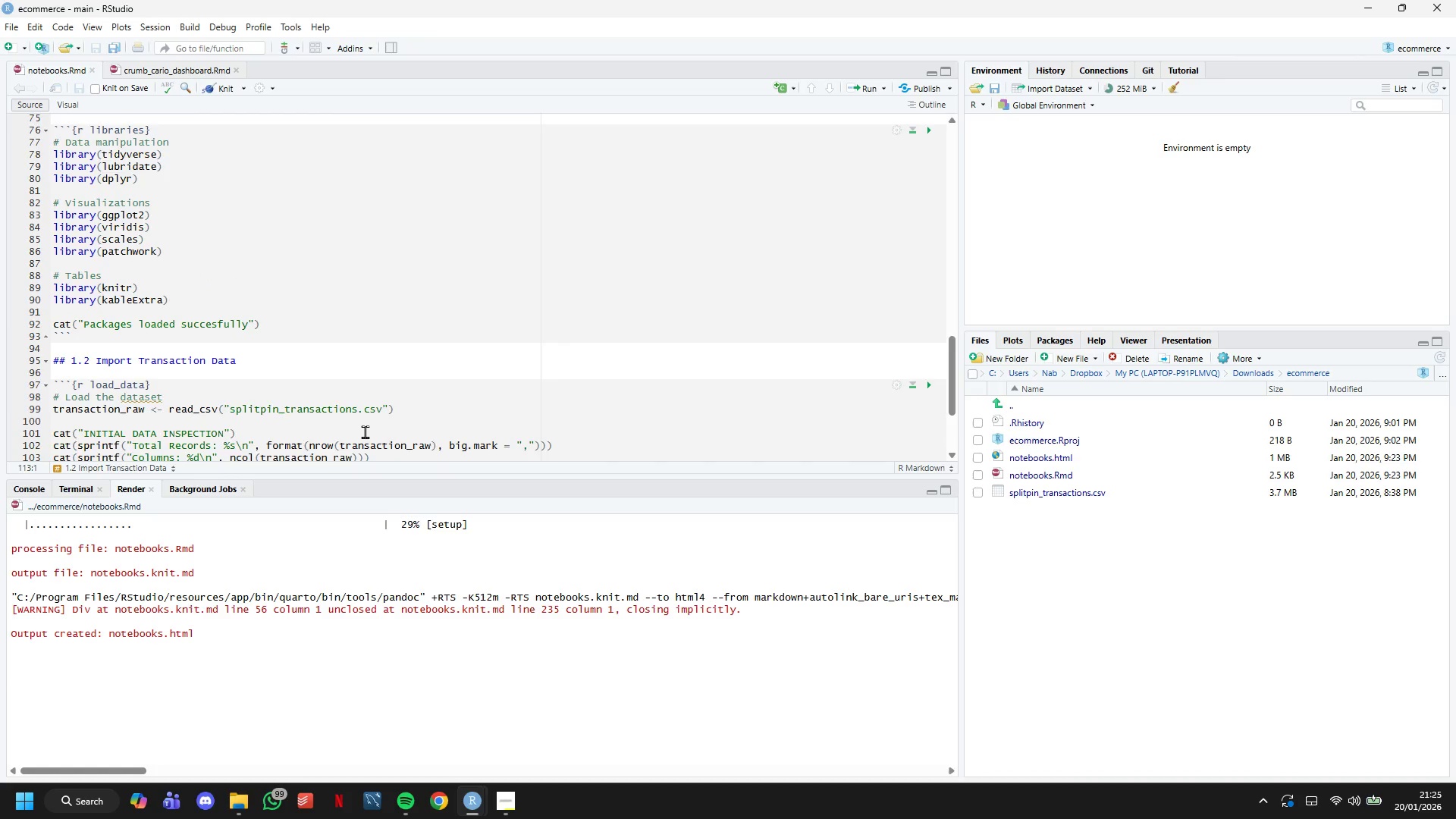 
scroll: coordinate [365, 431], scroll_direction: down, amount: 4.0
 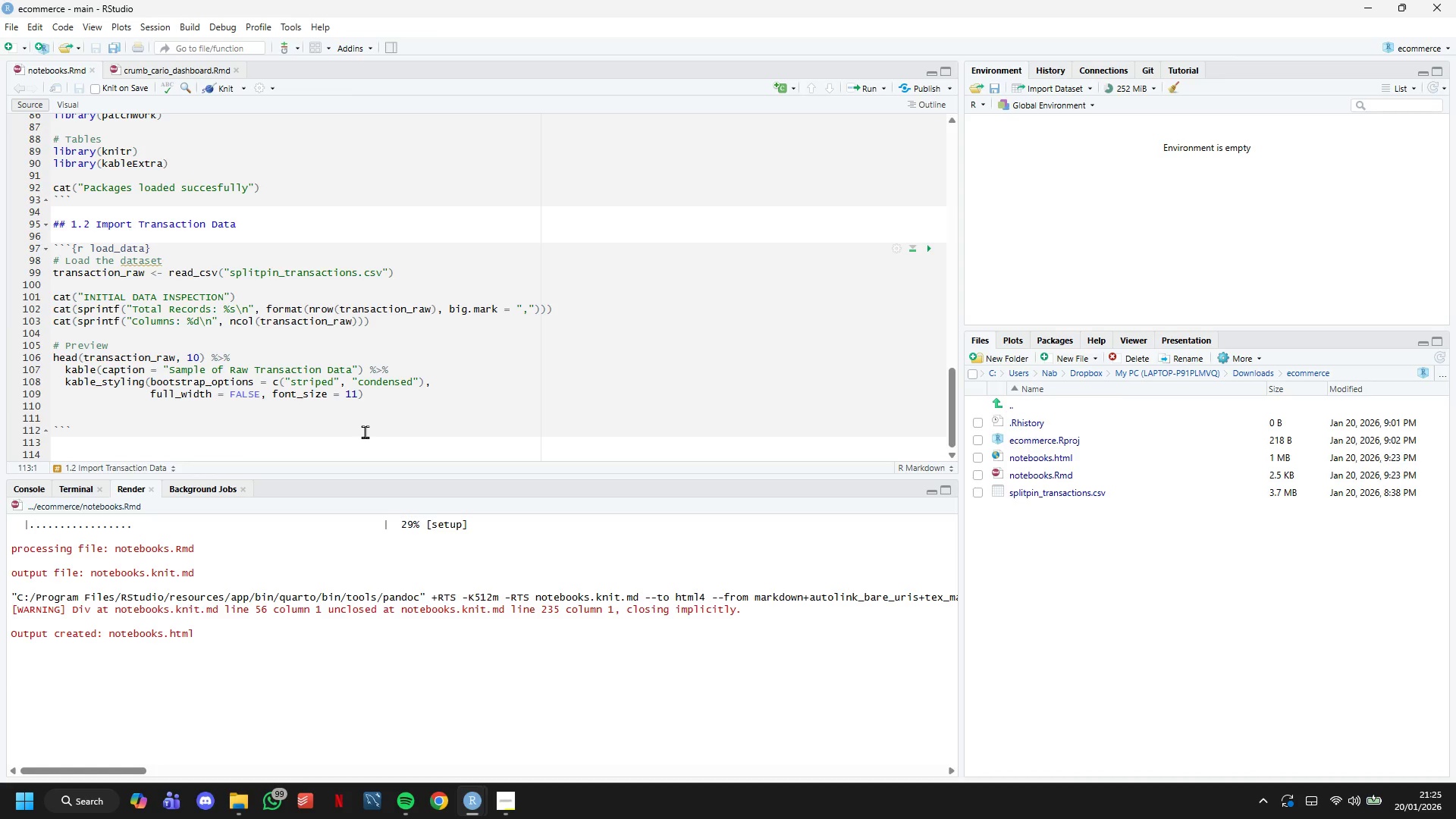 
wait(14.75)
 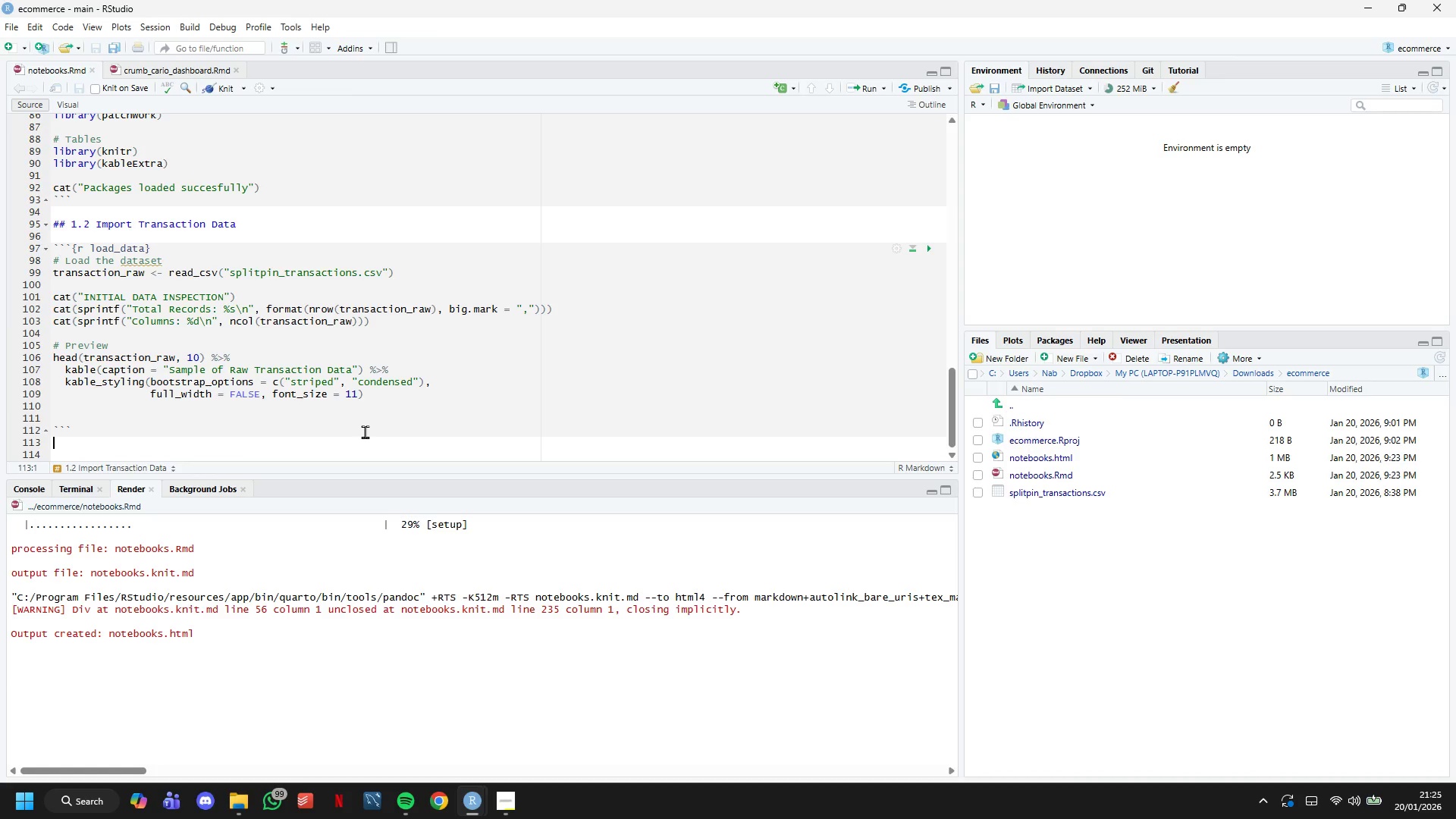 
type(# 2. Data Cleaning)
 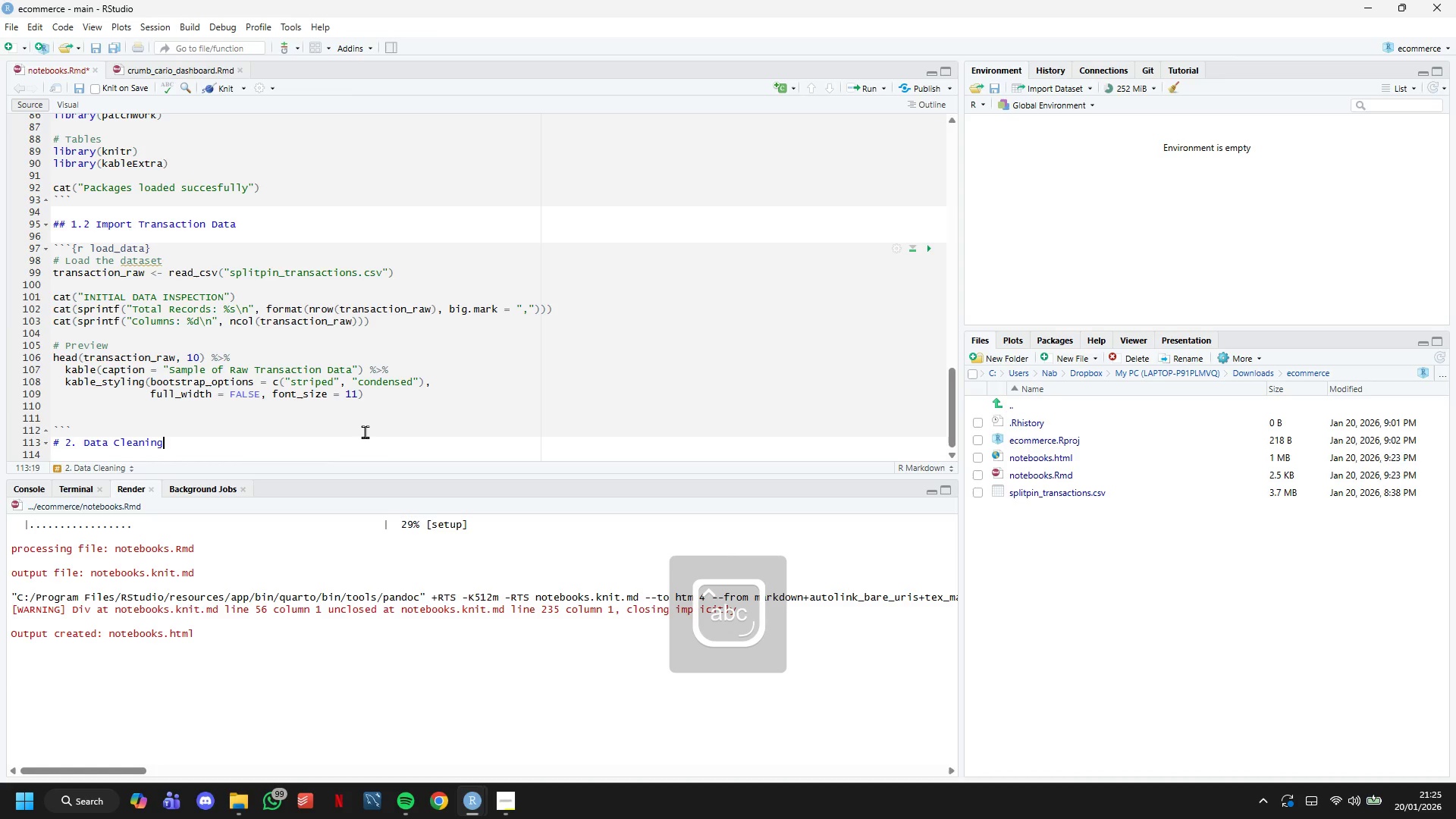 
key(Enter)
 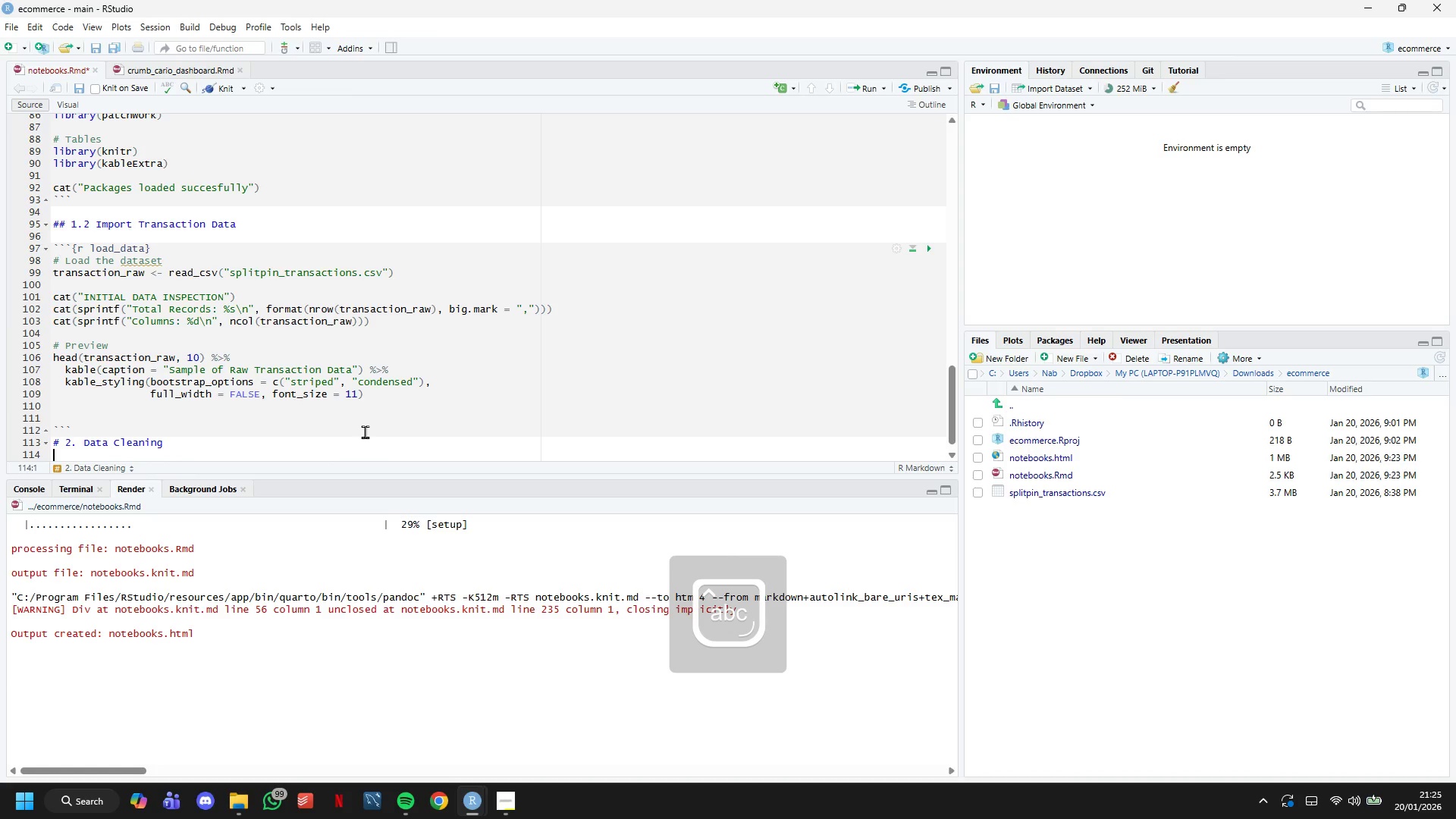 
type(## 2.1 Handle Missing Customer IDS)
 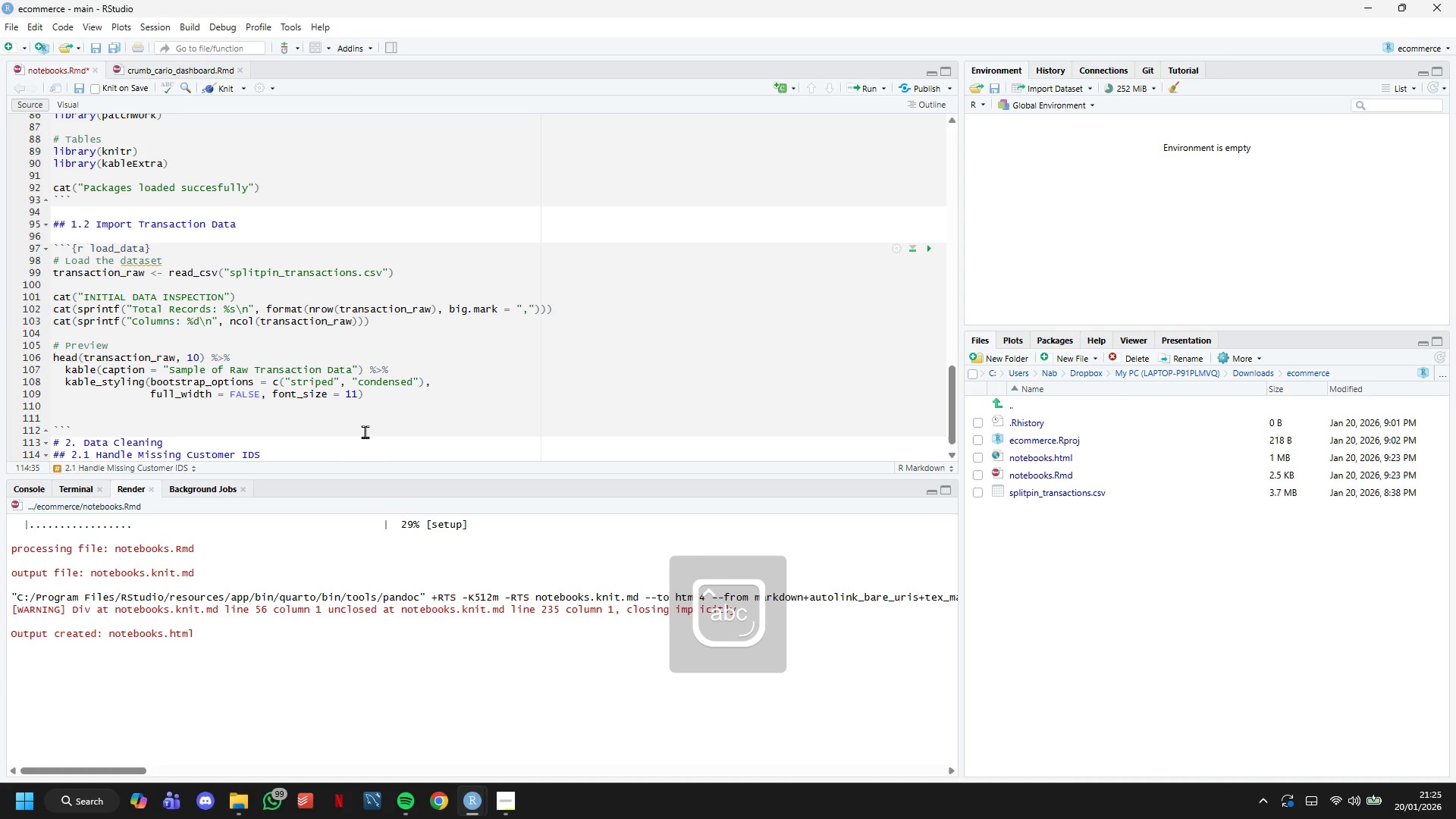 
key(Enter)
 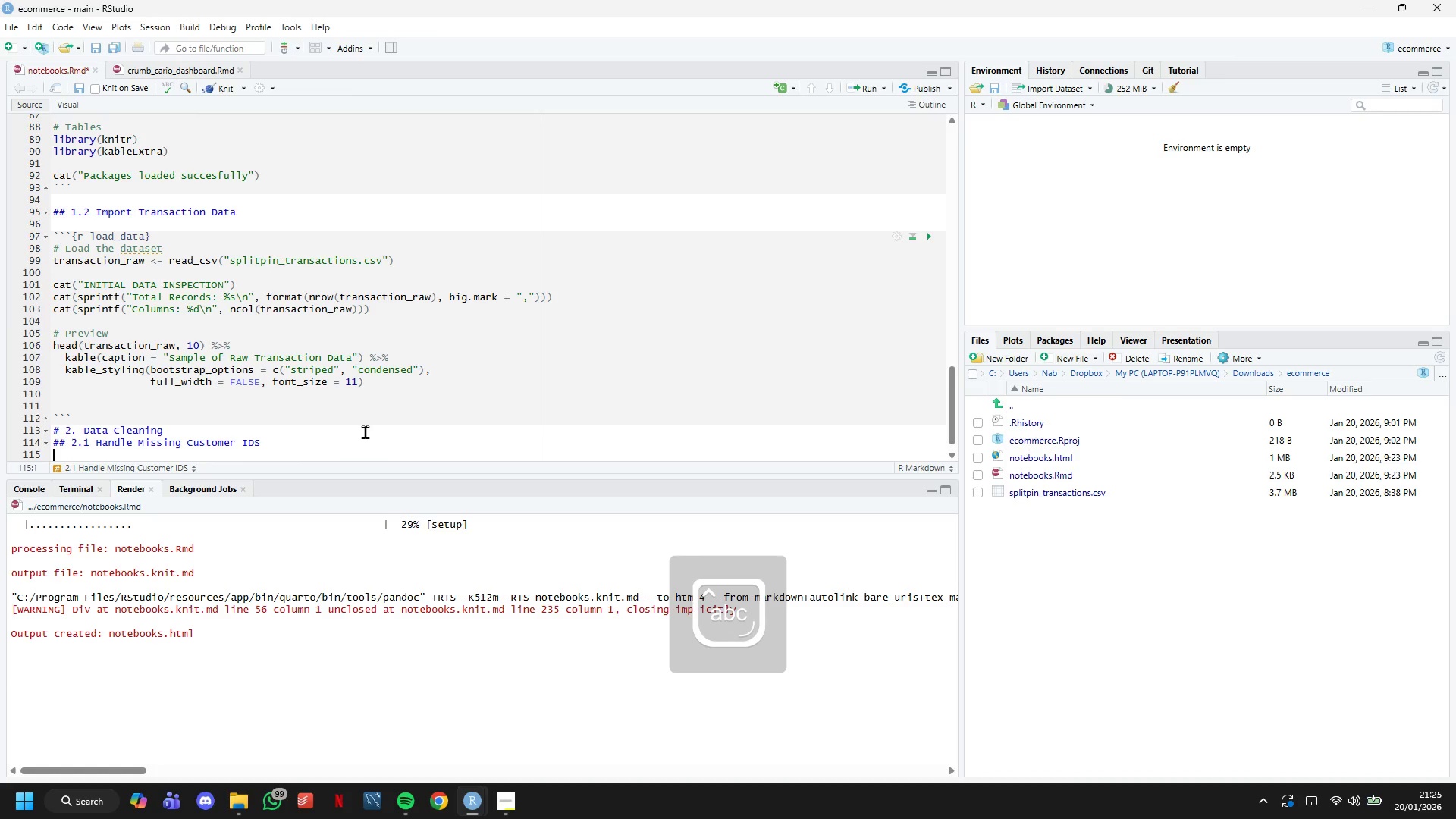 
key(Enter)
 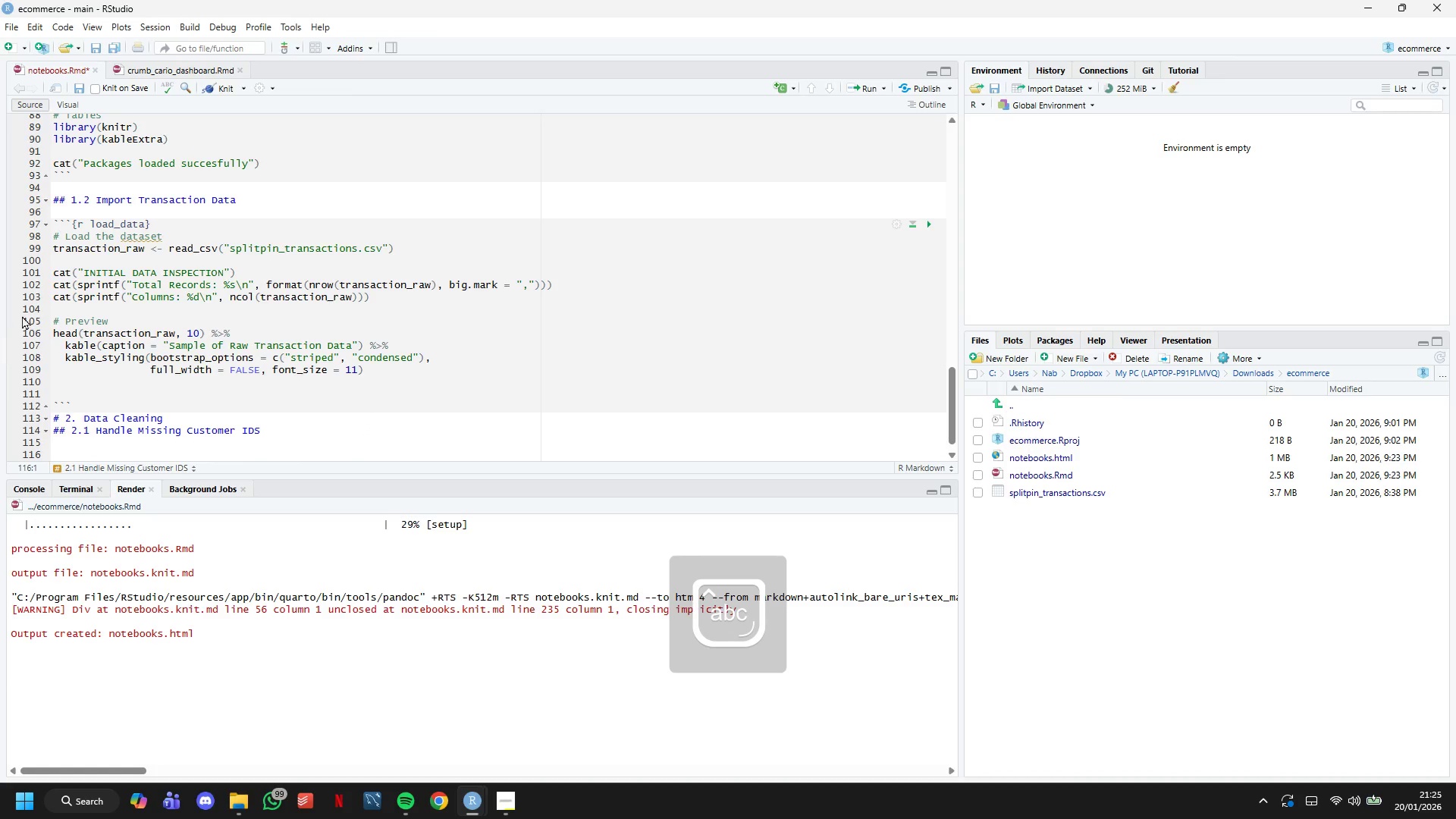 
scroll: coordinate [470, 254], scroll_direction: down, amount: 7.0
 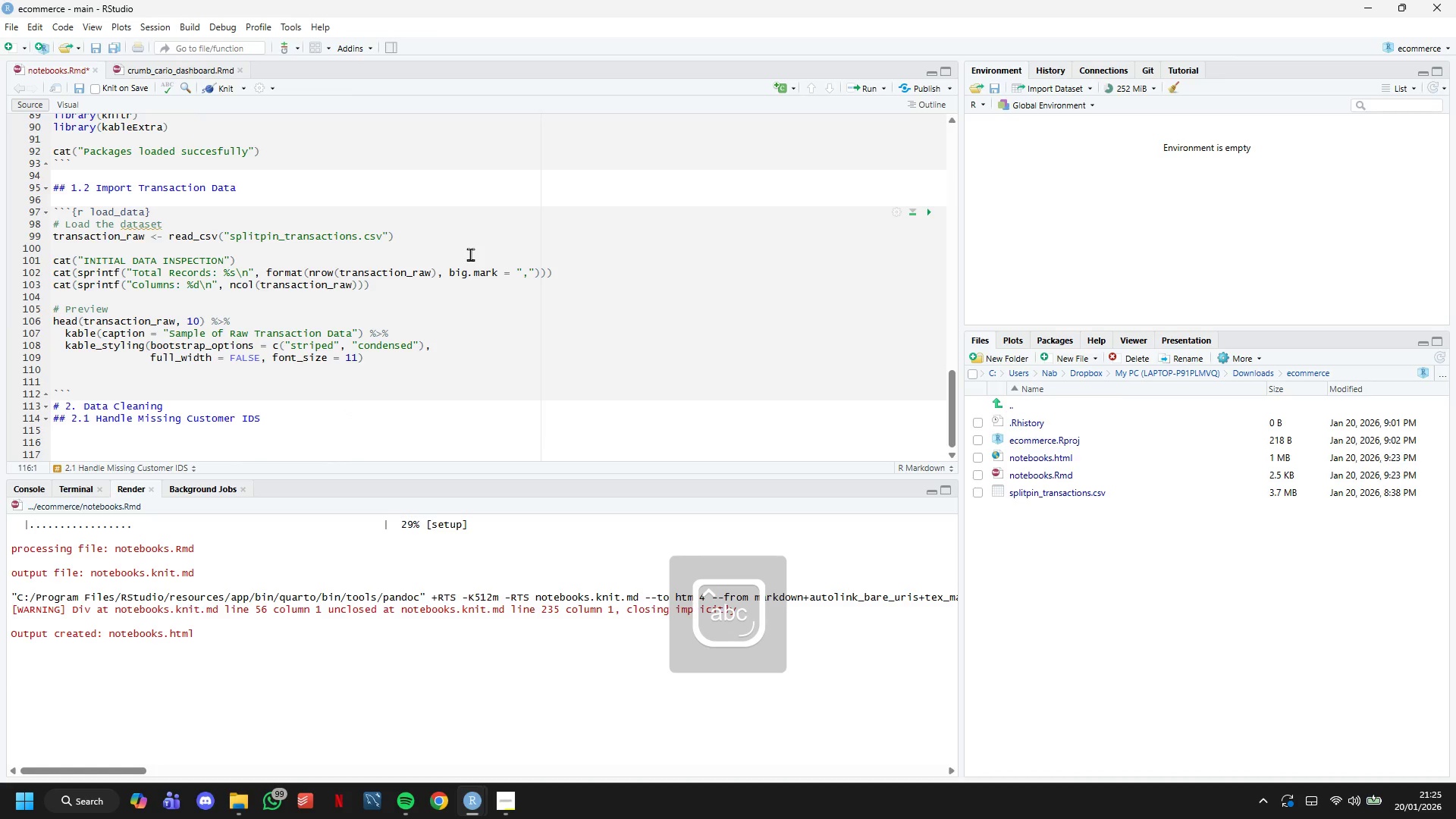 
key(Backquote)
 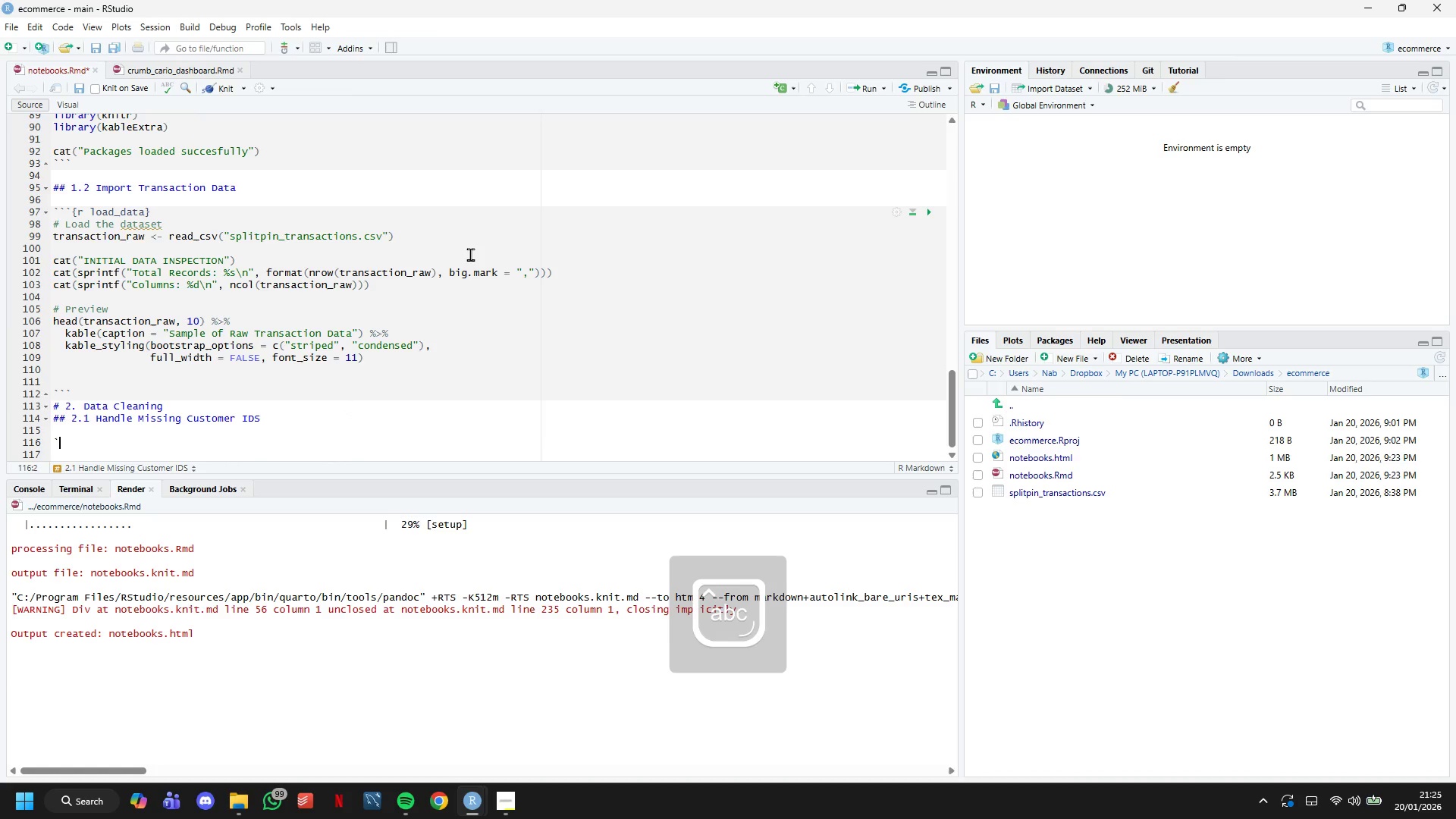 
key(Backquote)
 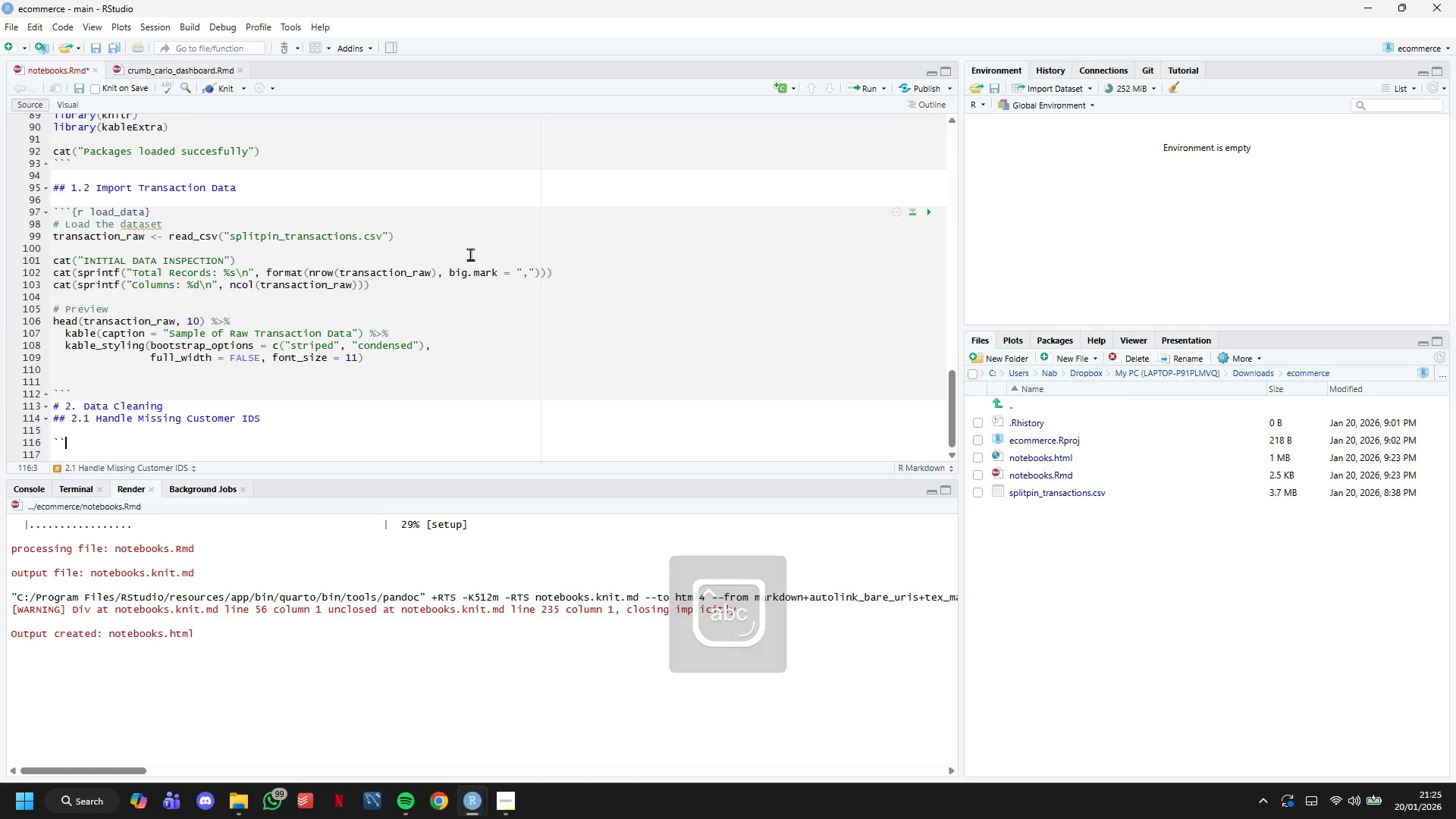 
key(Backquote)
 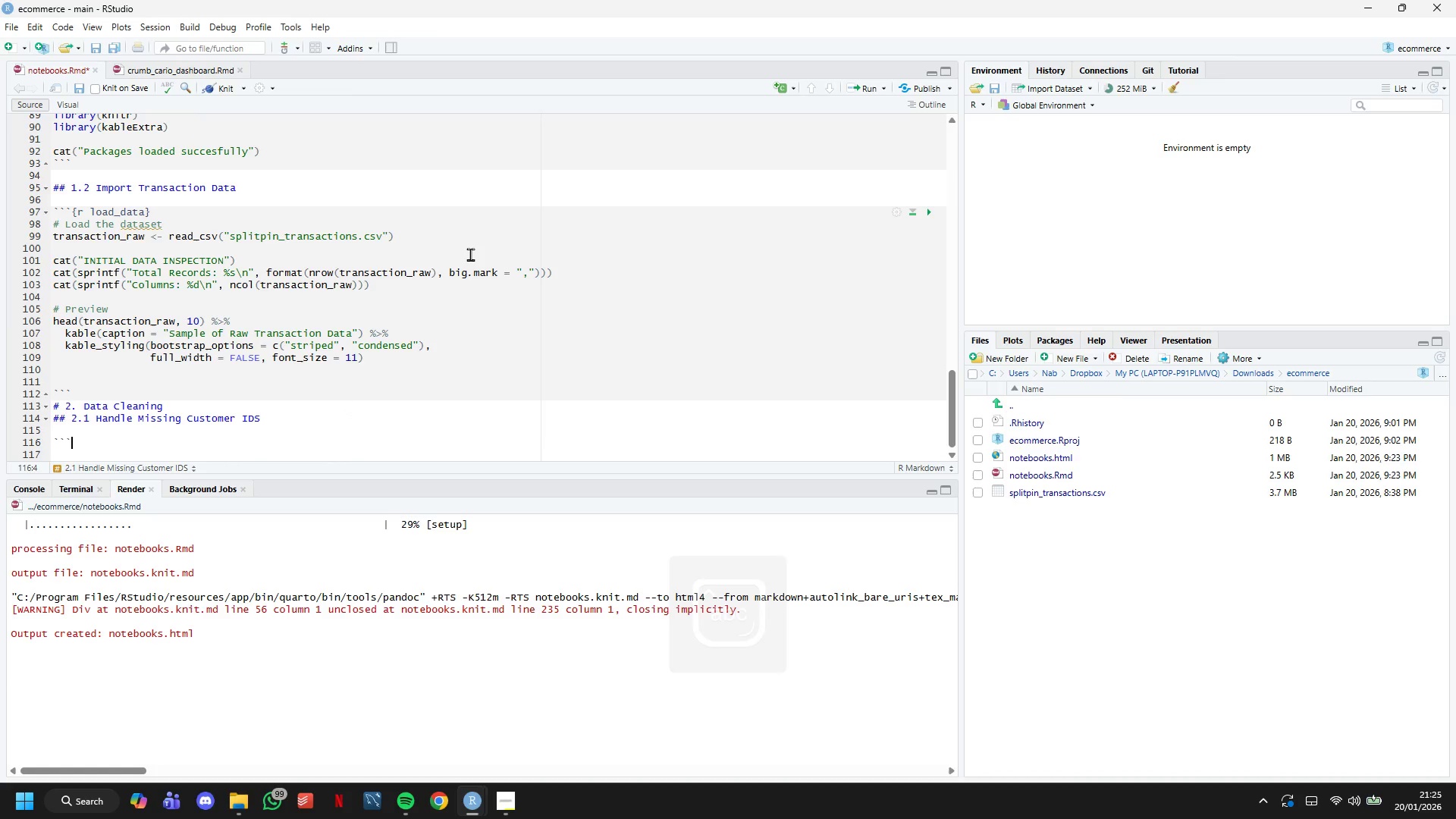 
key(R)
 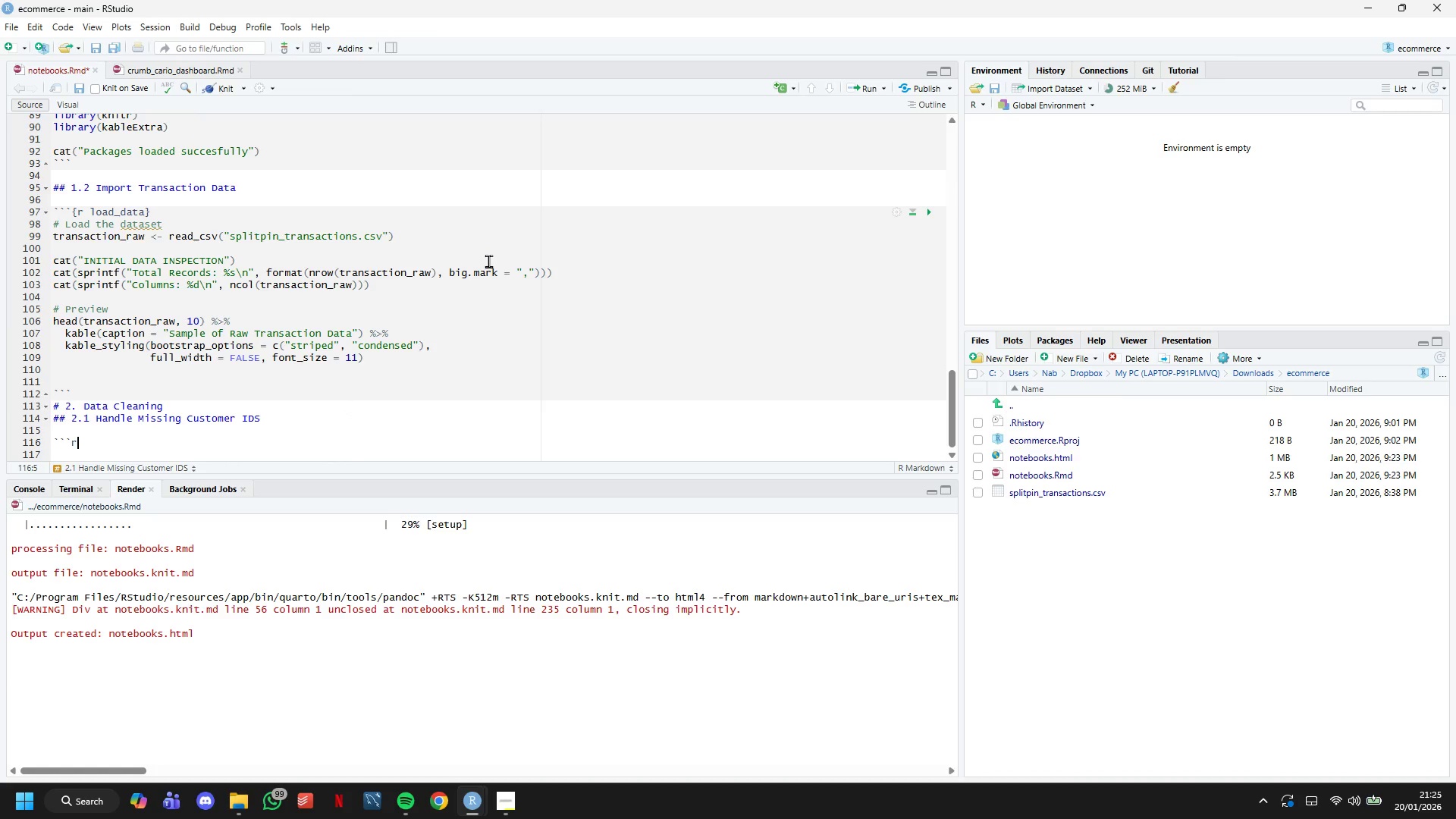 
type( clean_missing})
 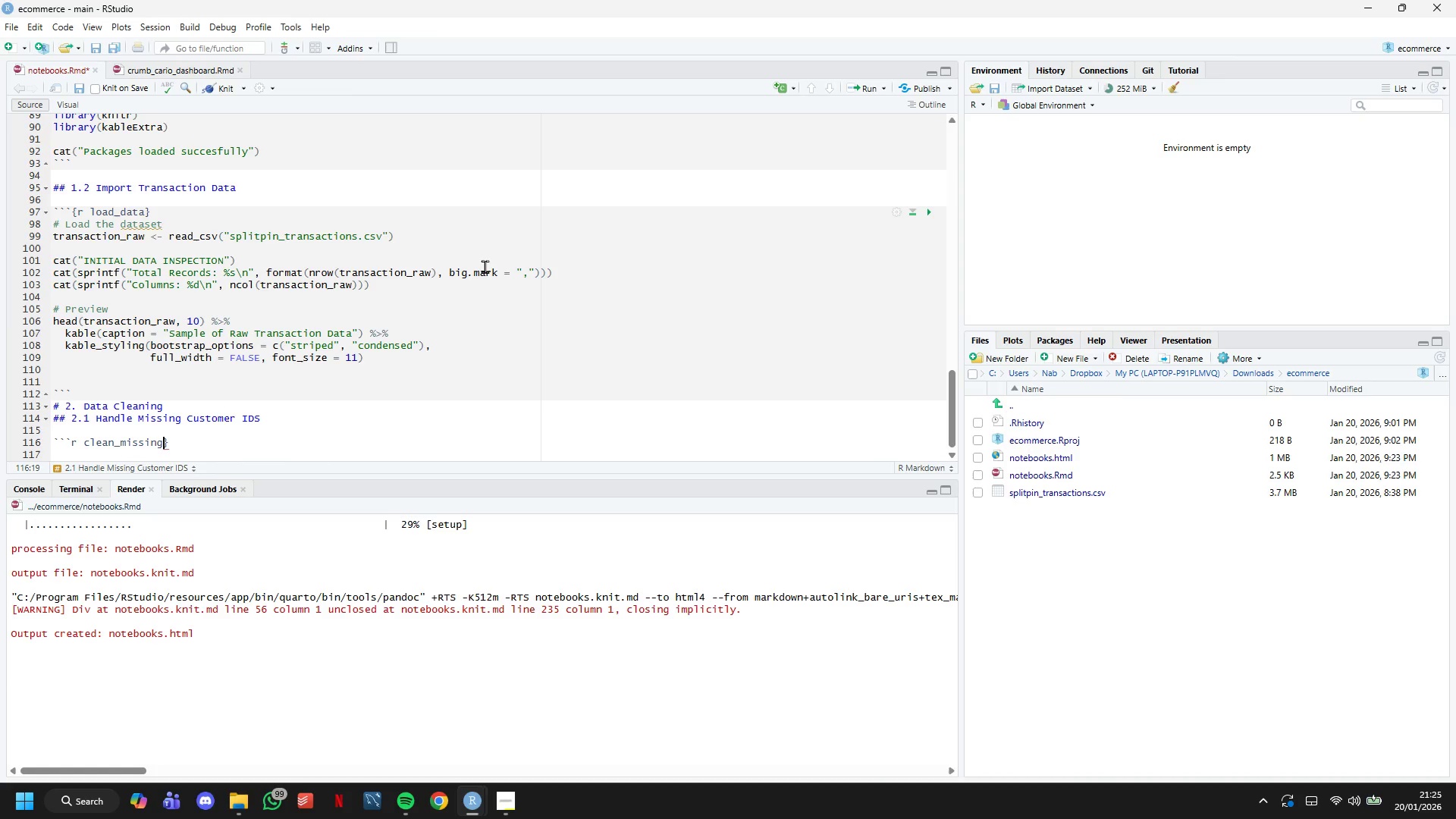 
 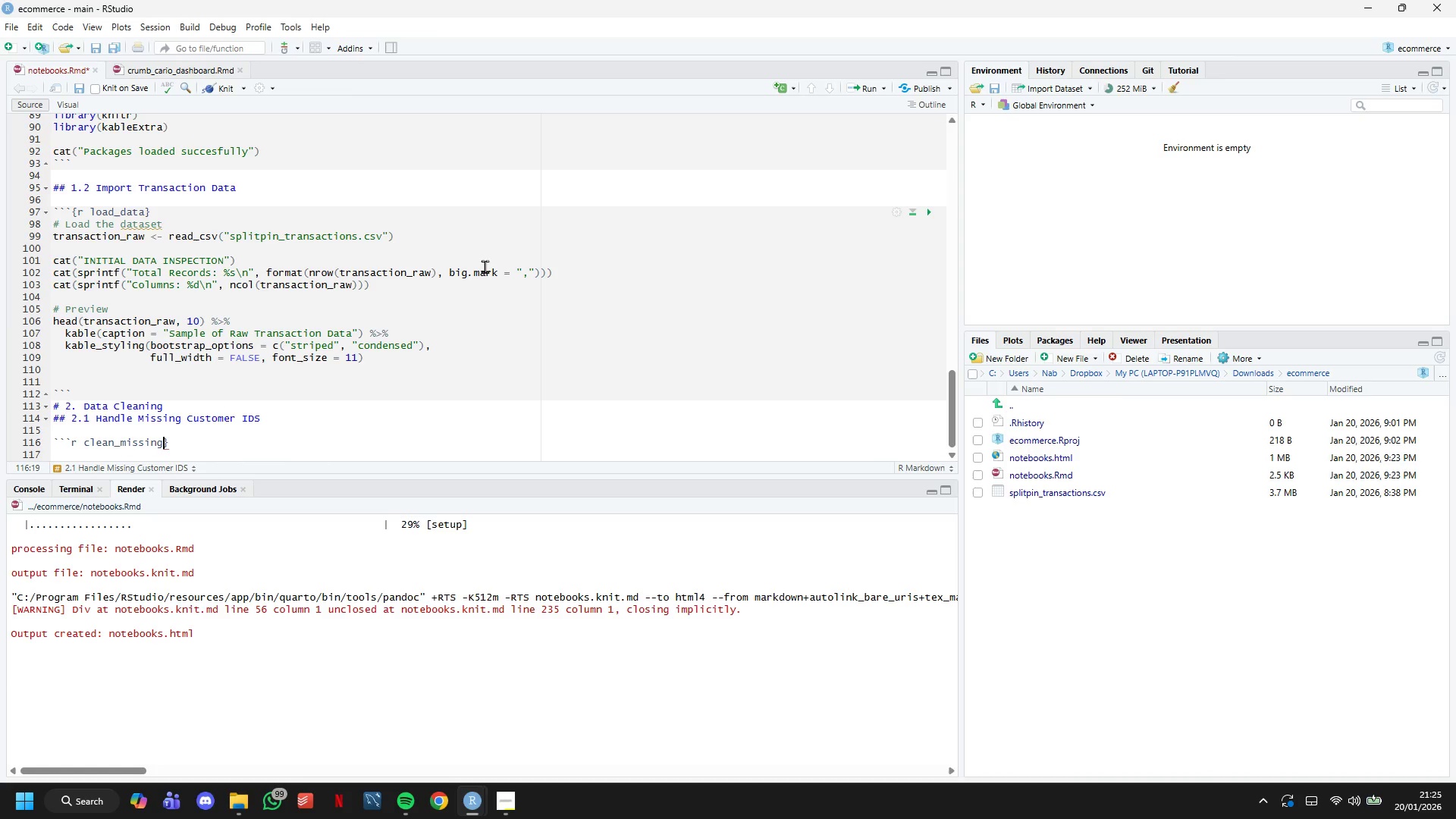 
hold_key(key=ArrowLeft, duration=0.94)
 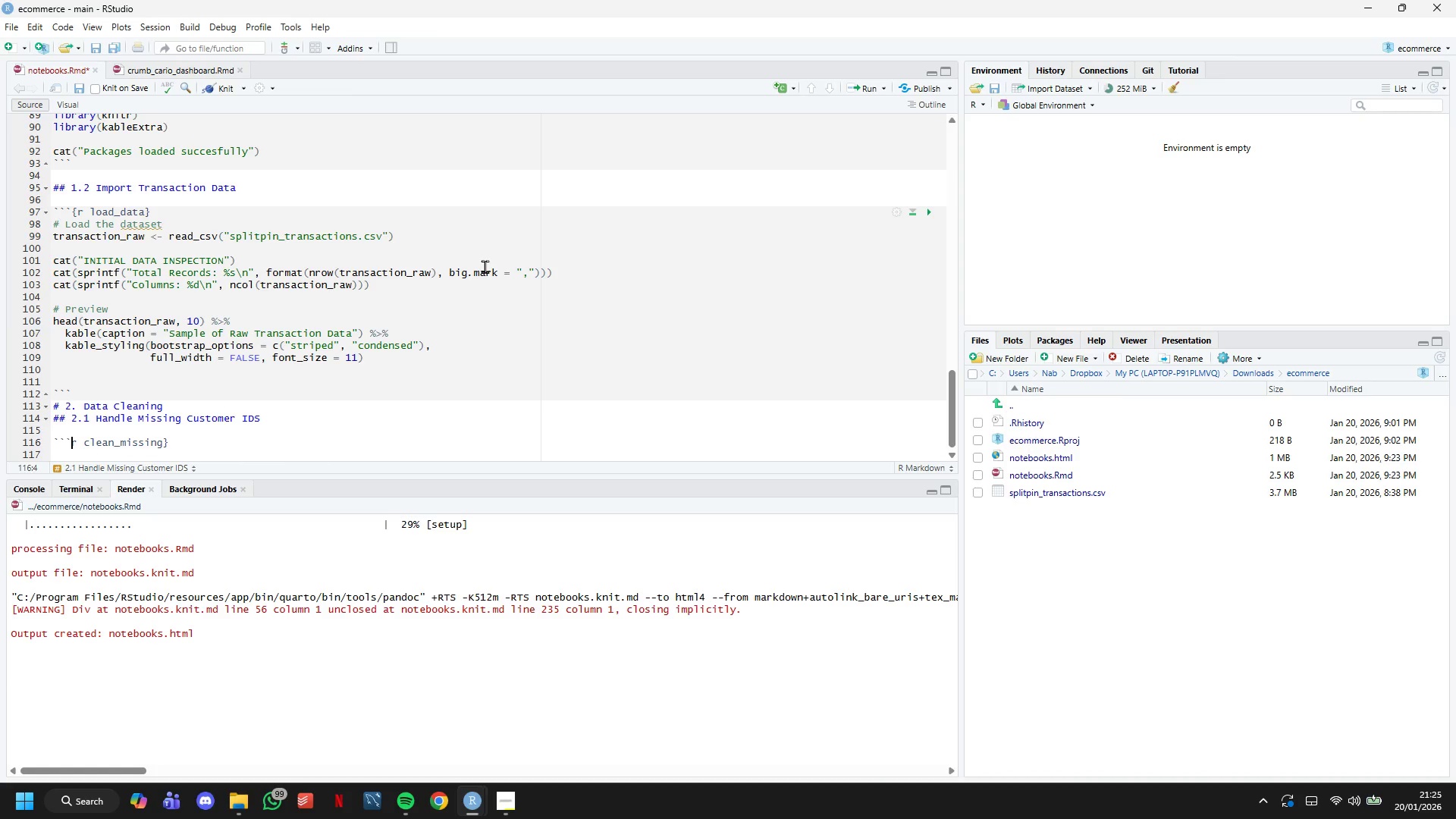 
key(ArrowLeft)
 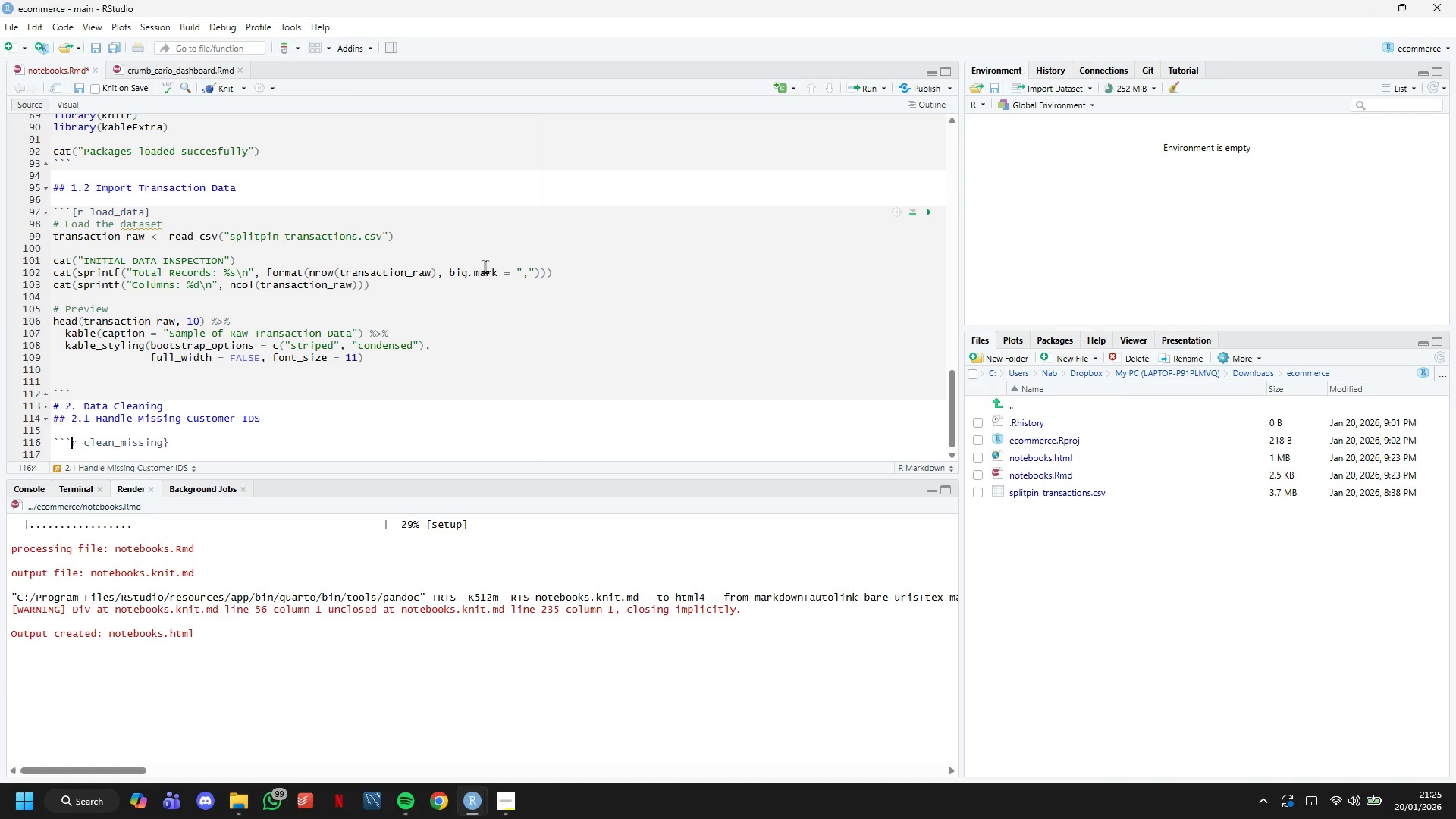 
key(ArrowRight)
 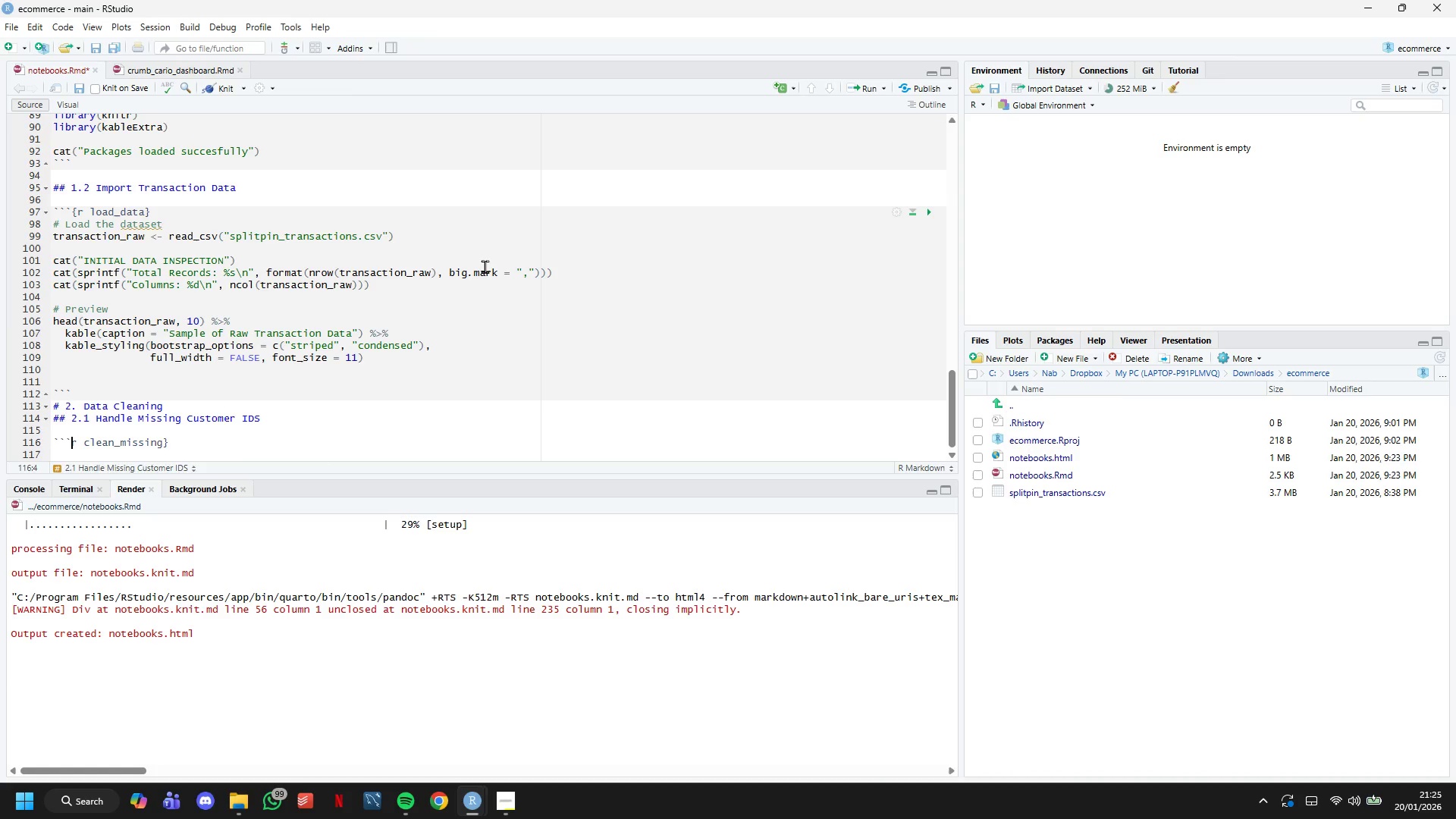 
key(Shift+ShiftLeft)
 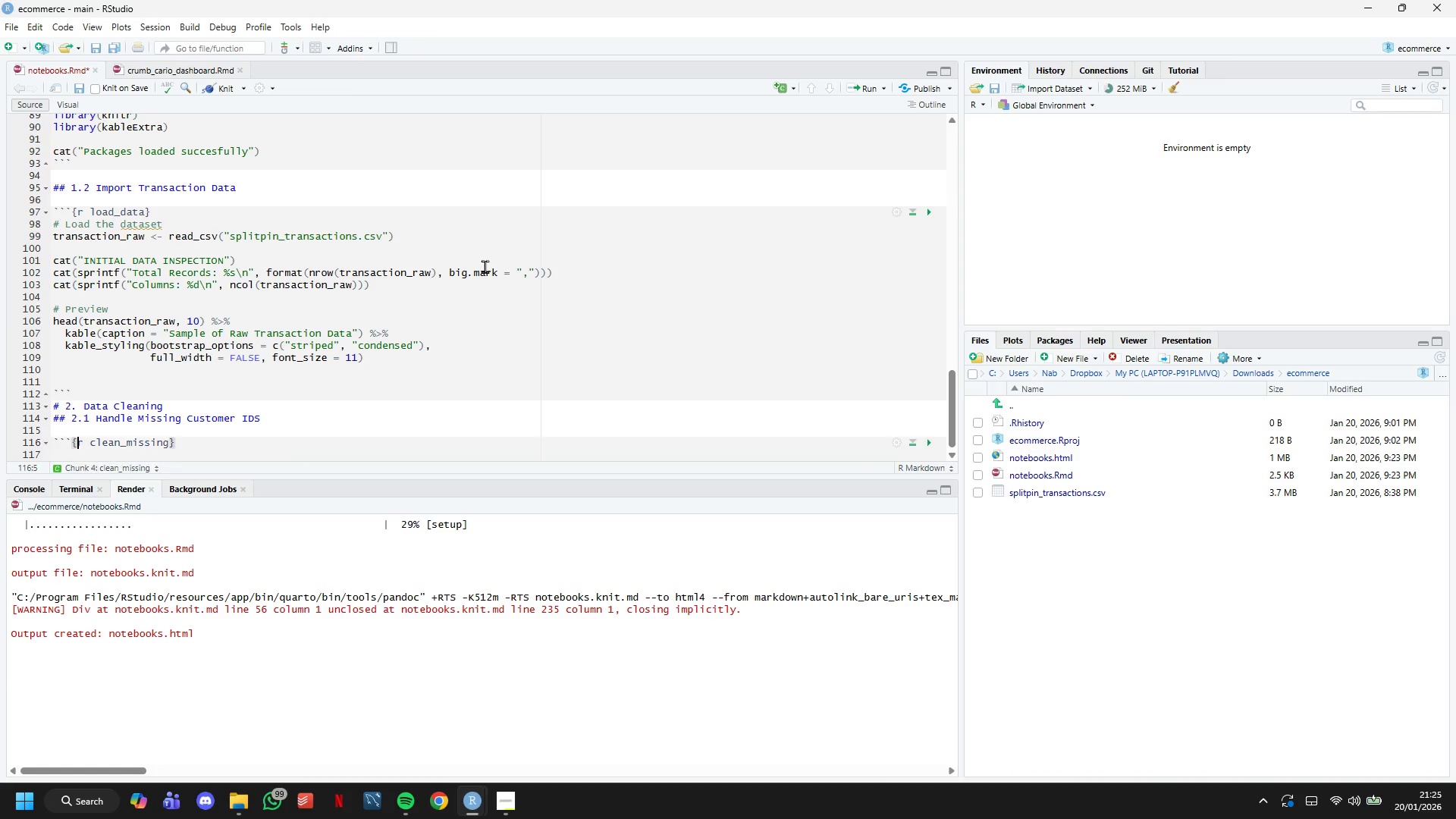 
key(Shift+BracketLeft)
 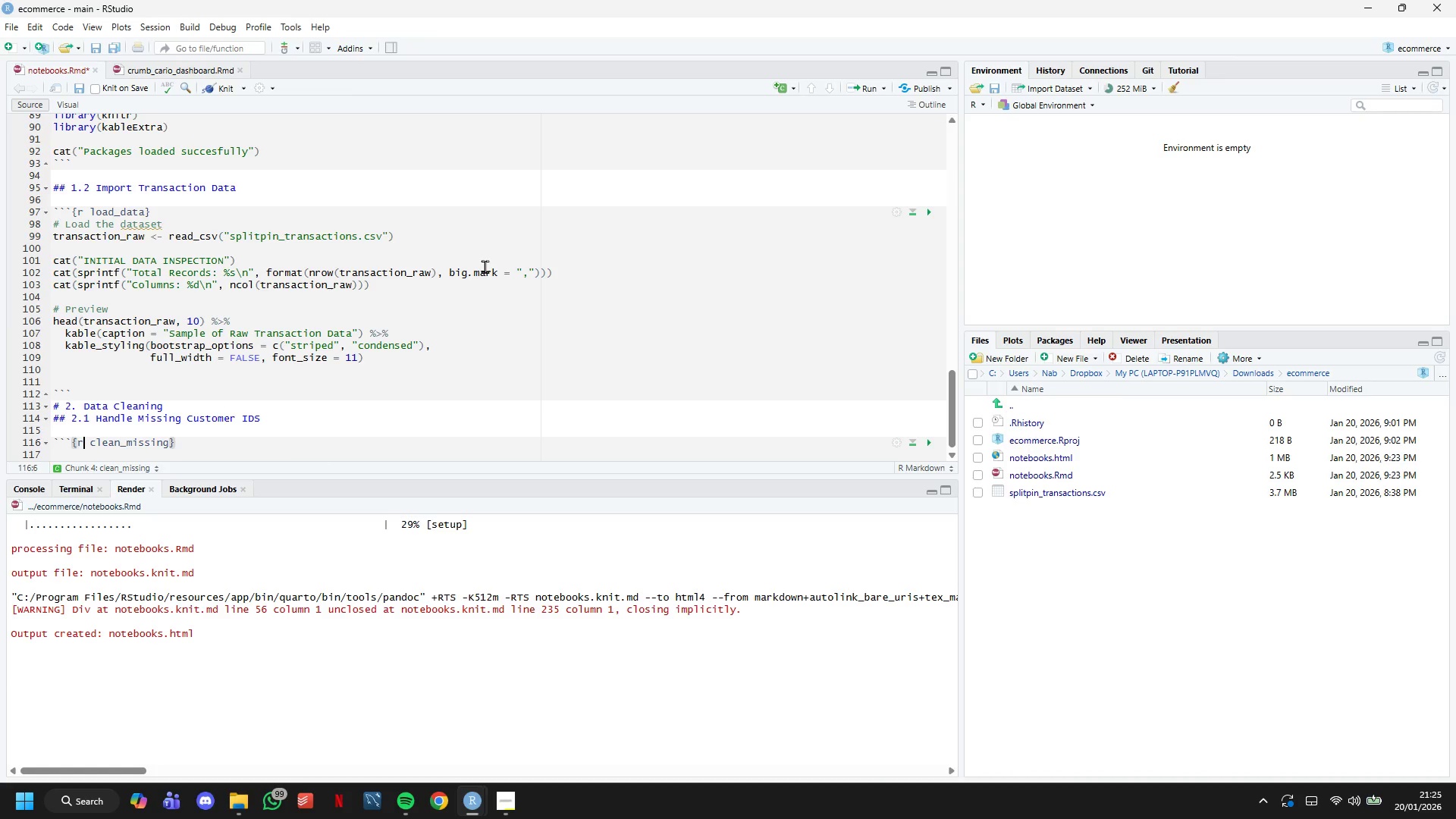 
key(ArrowRight)
 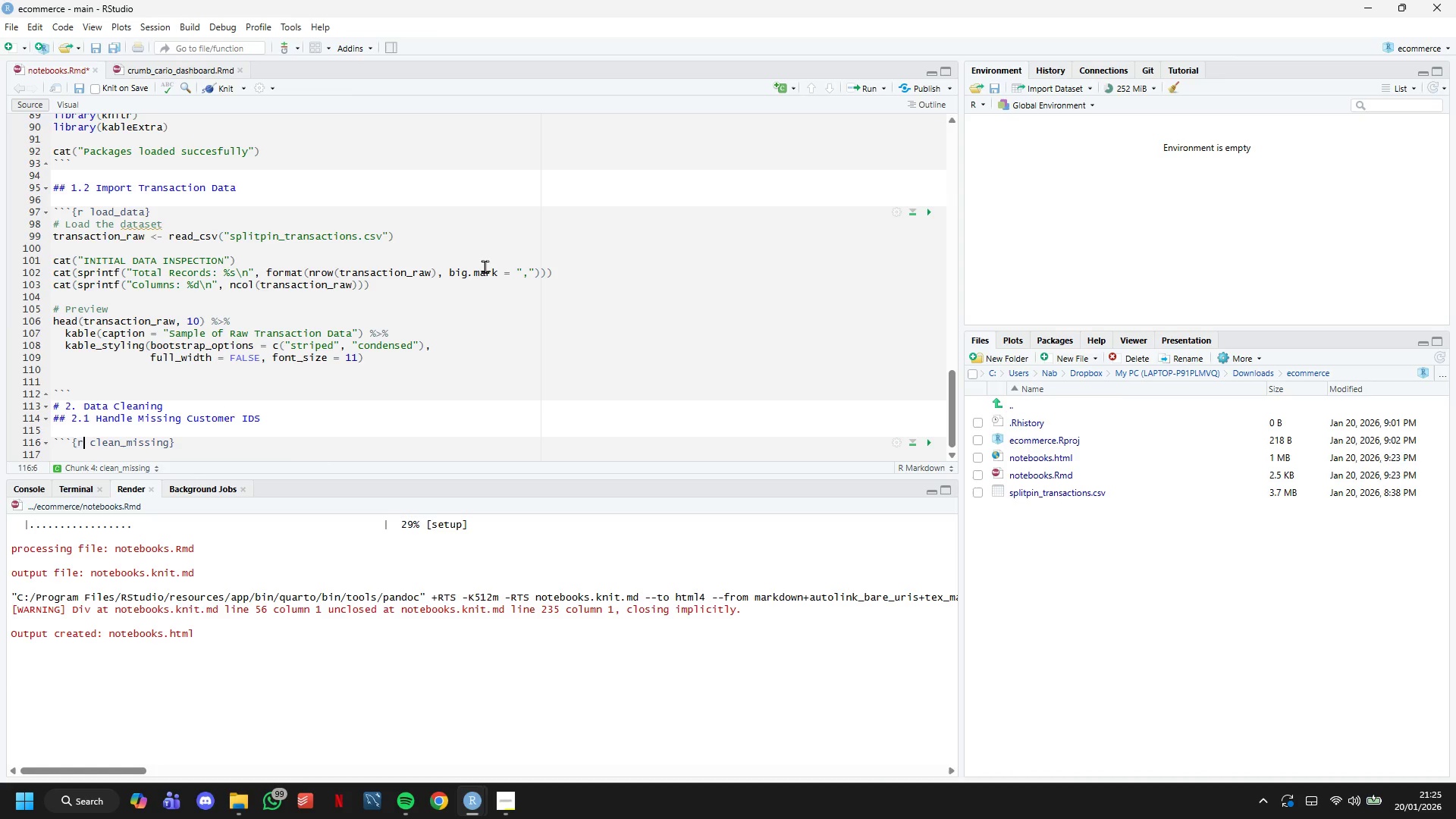 
key(ArrowDown)
 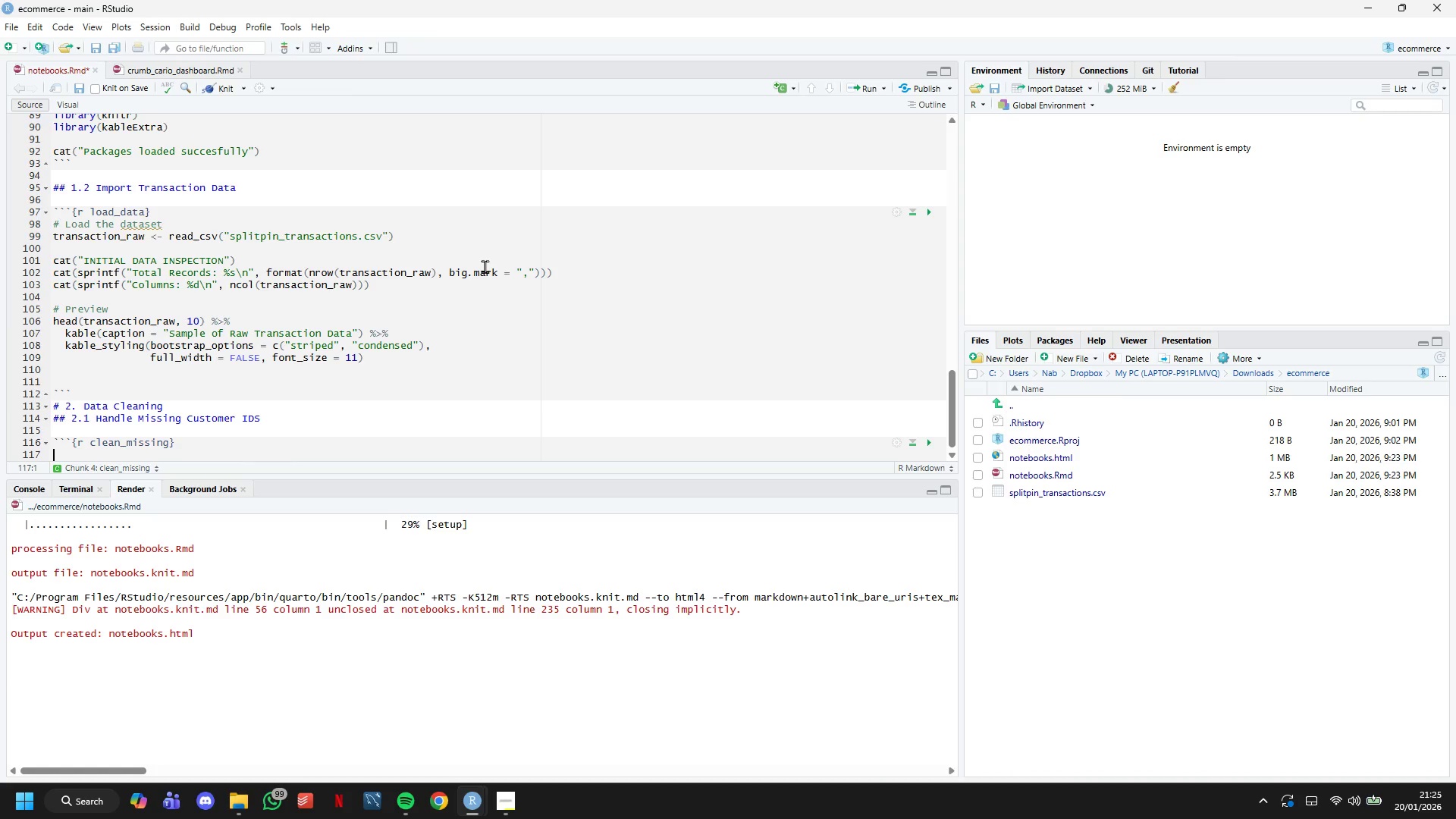 
key(ArrowDown)
 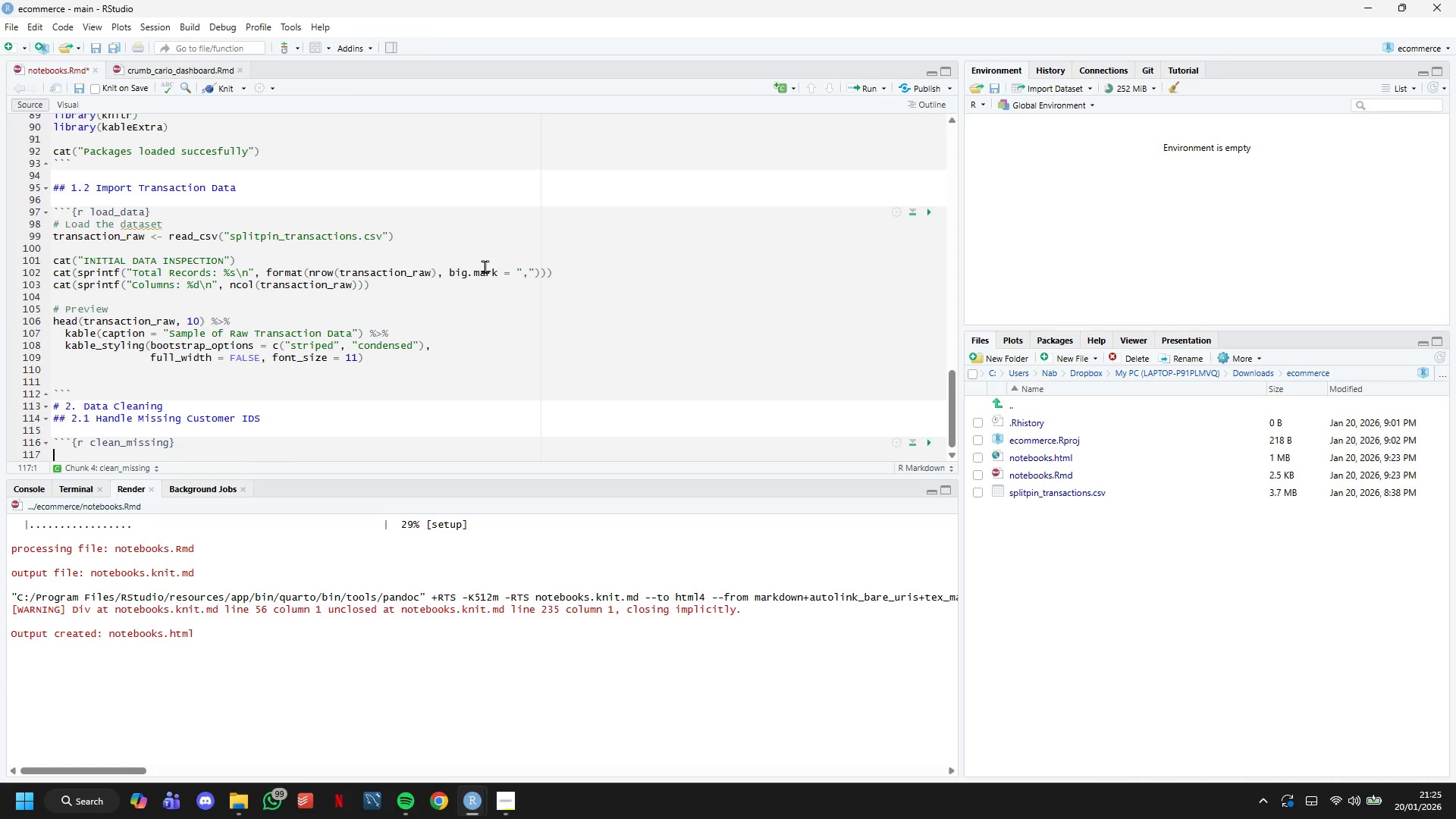 
key(Backquote)
 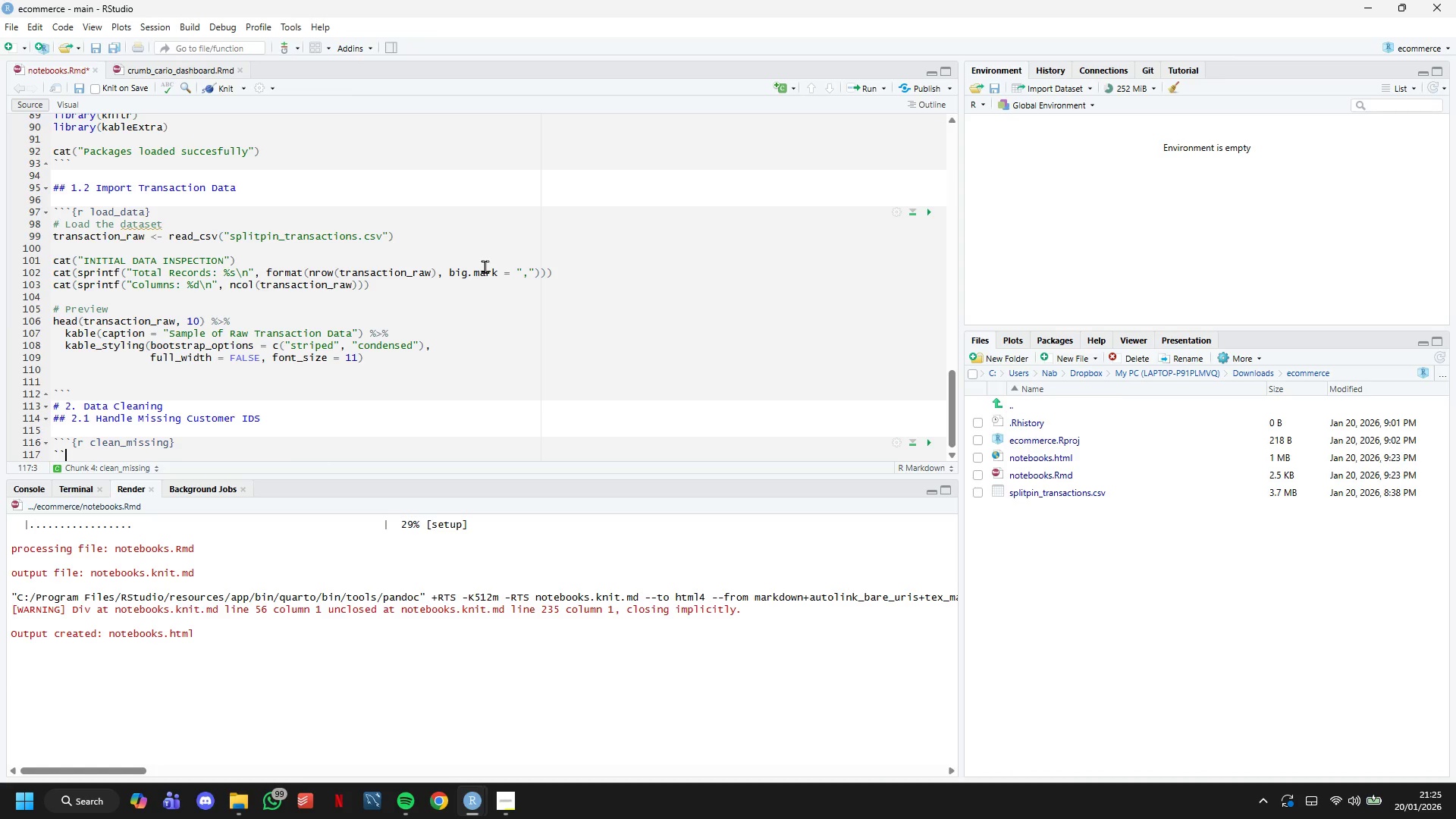 
key(Backquote)
 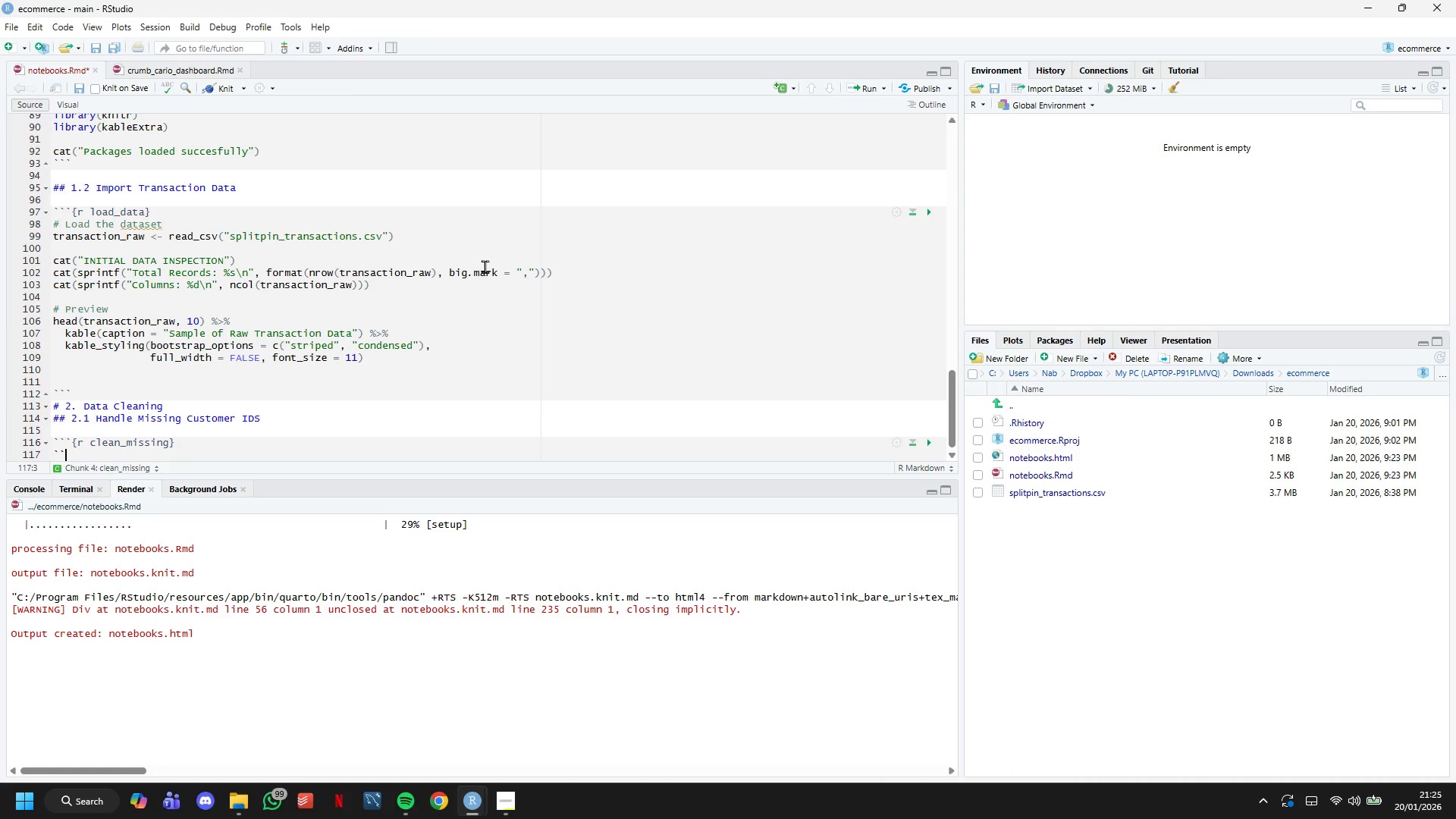 
key(Backquote)
 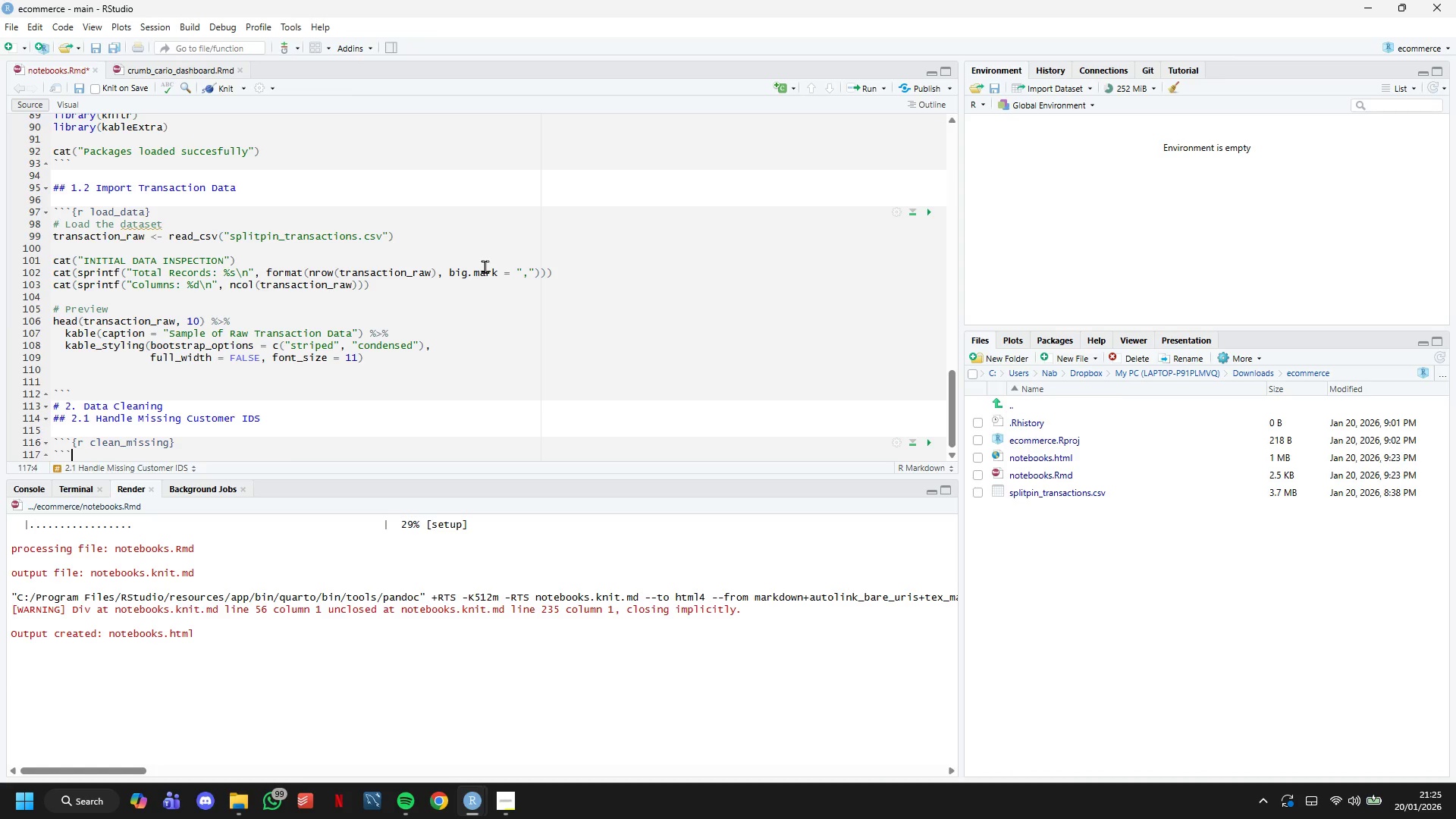 
key(ArrowLeft)
 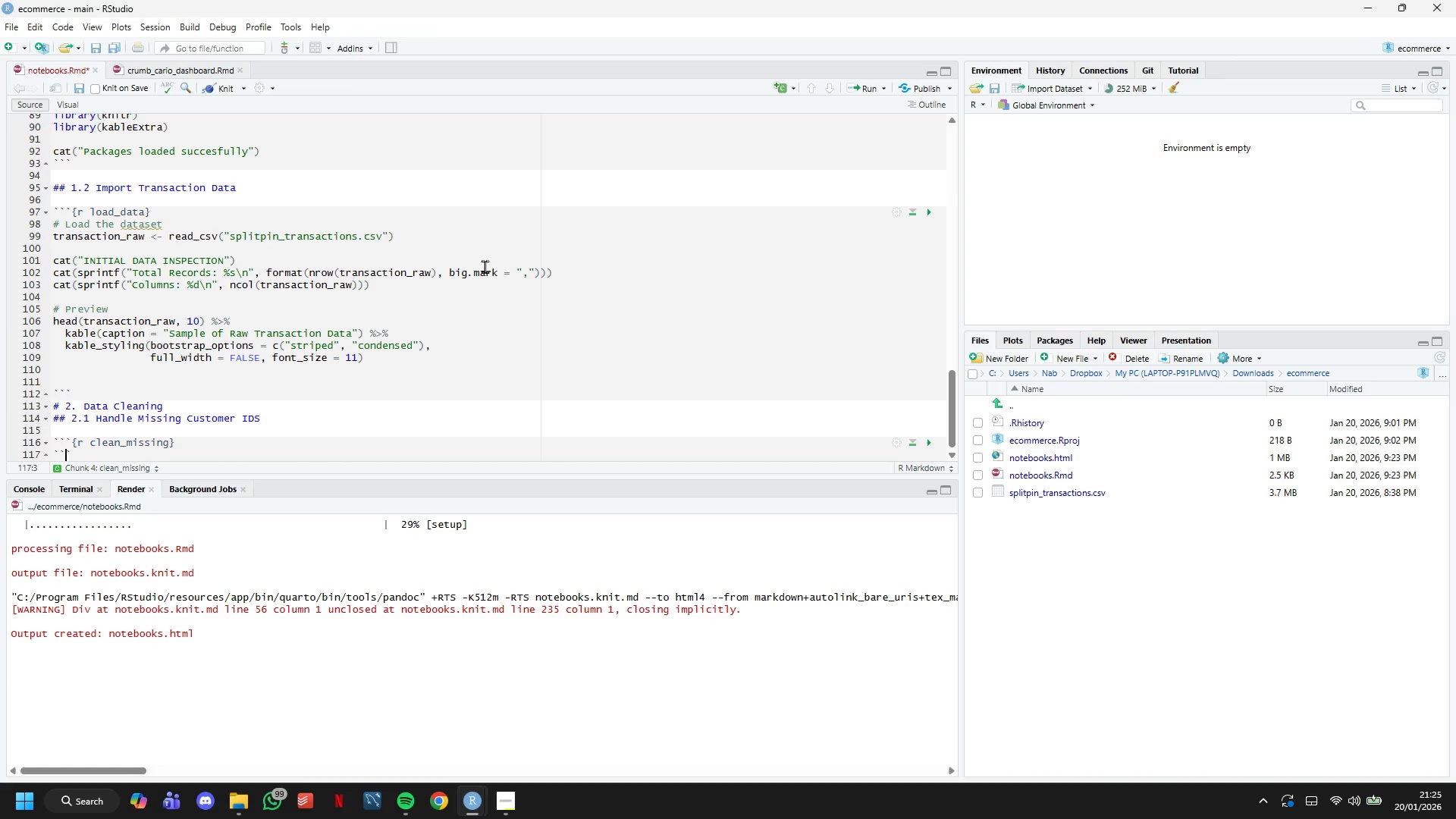 
key(ArrowLeft)
 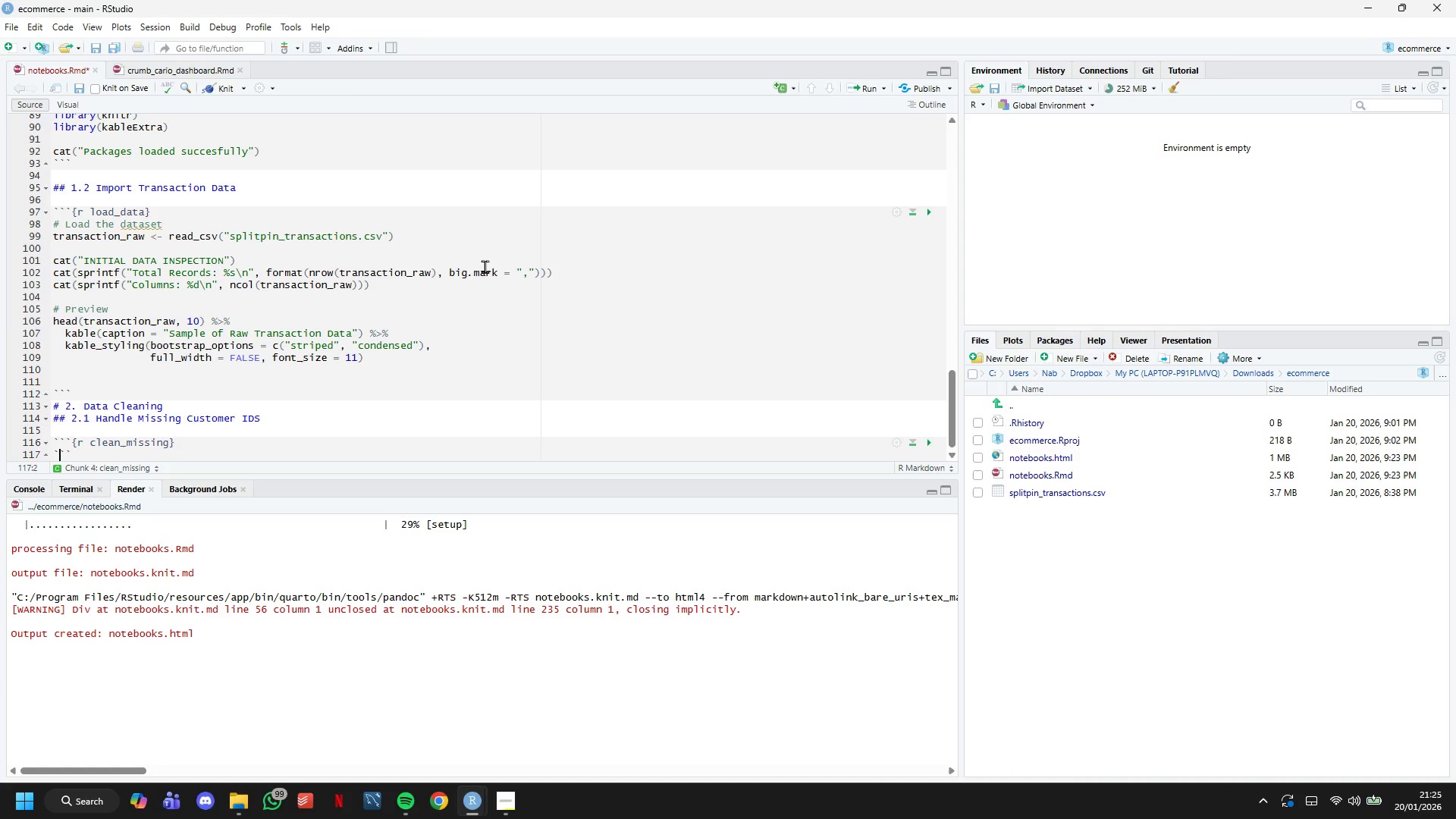 
key(ArrowLeft)
 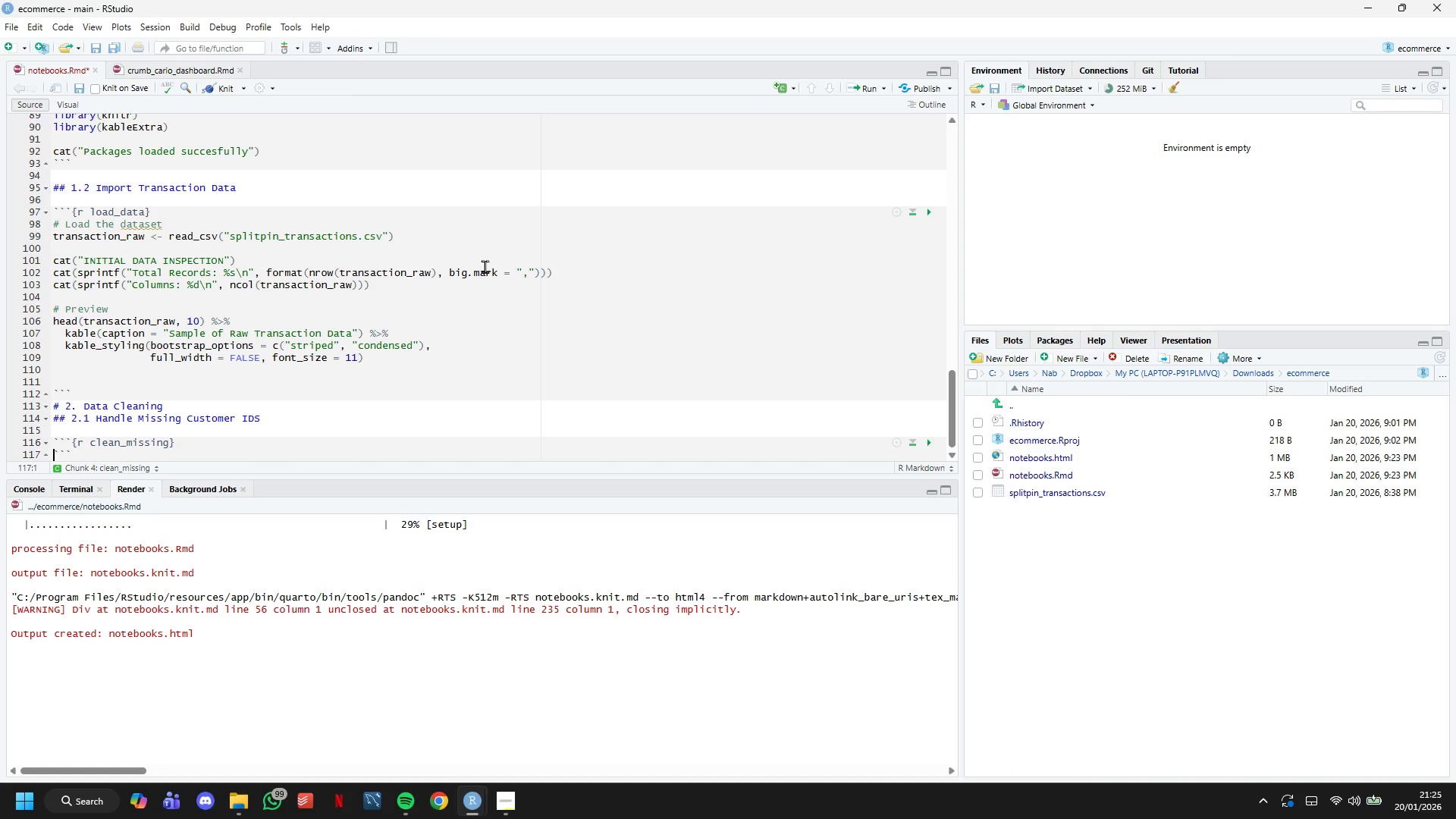 
key(ArrowLeft)
 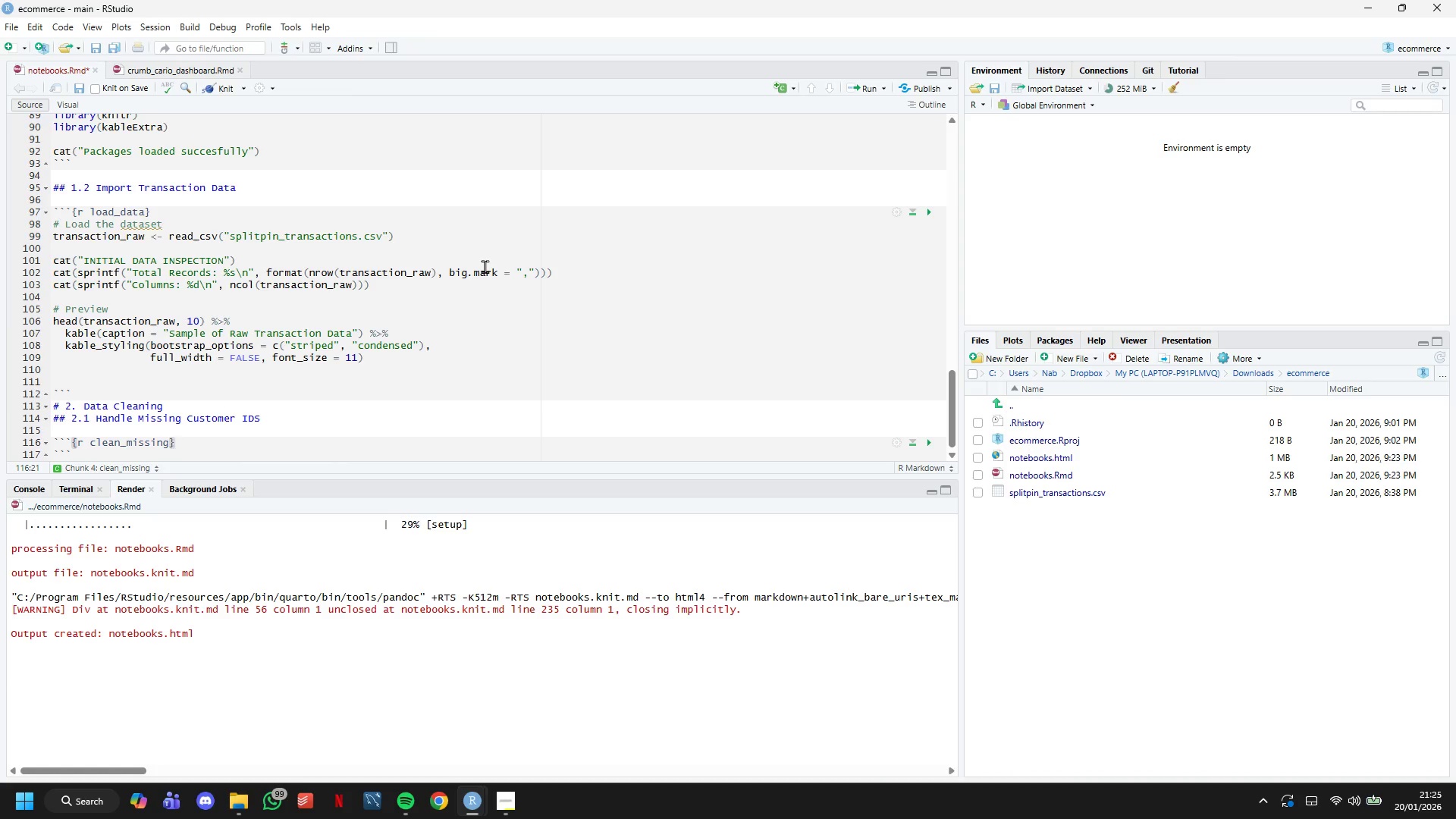 
key(Enter)
 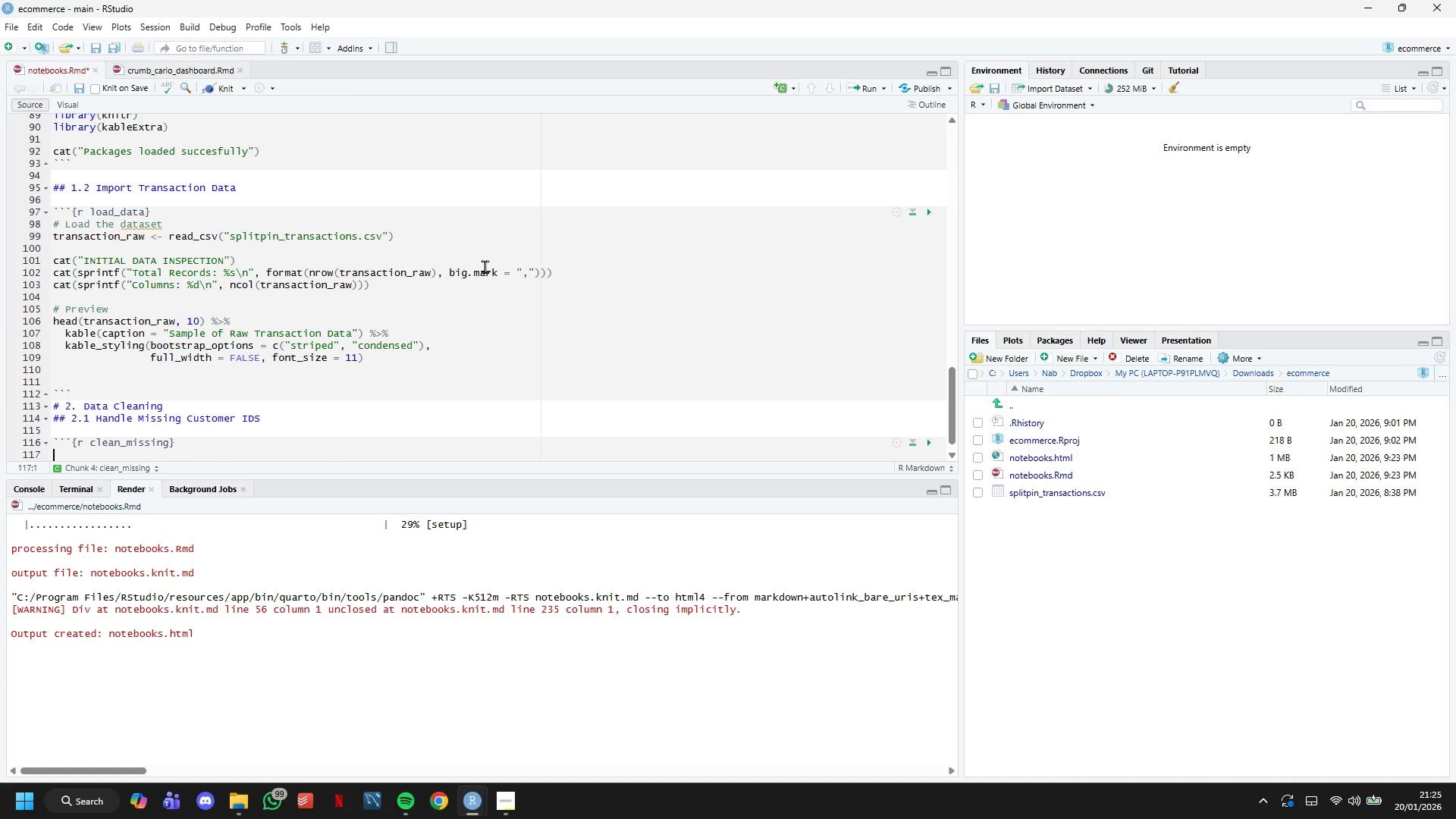 
type(cat("CLEANING STEP 1: MI)
key(Backspace)
type(issing Customer IDs)
 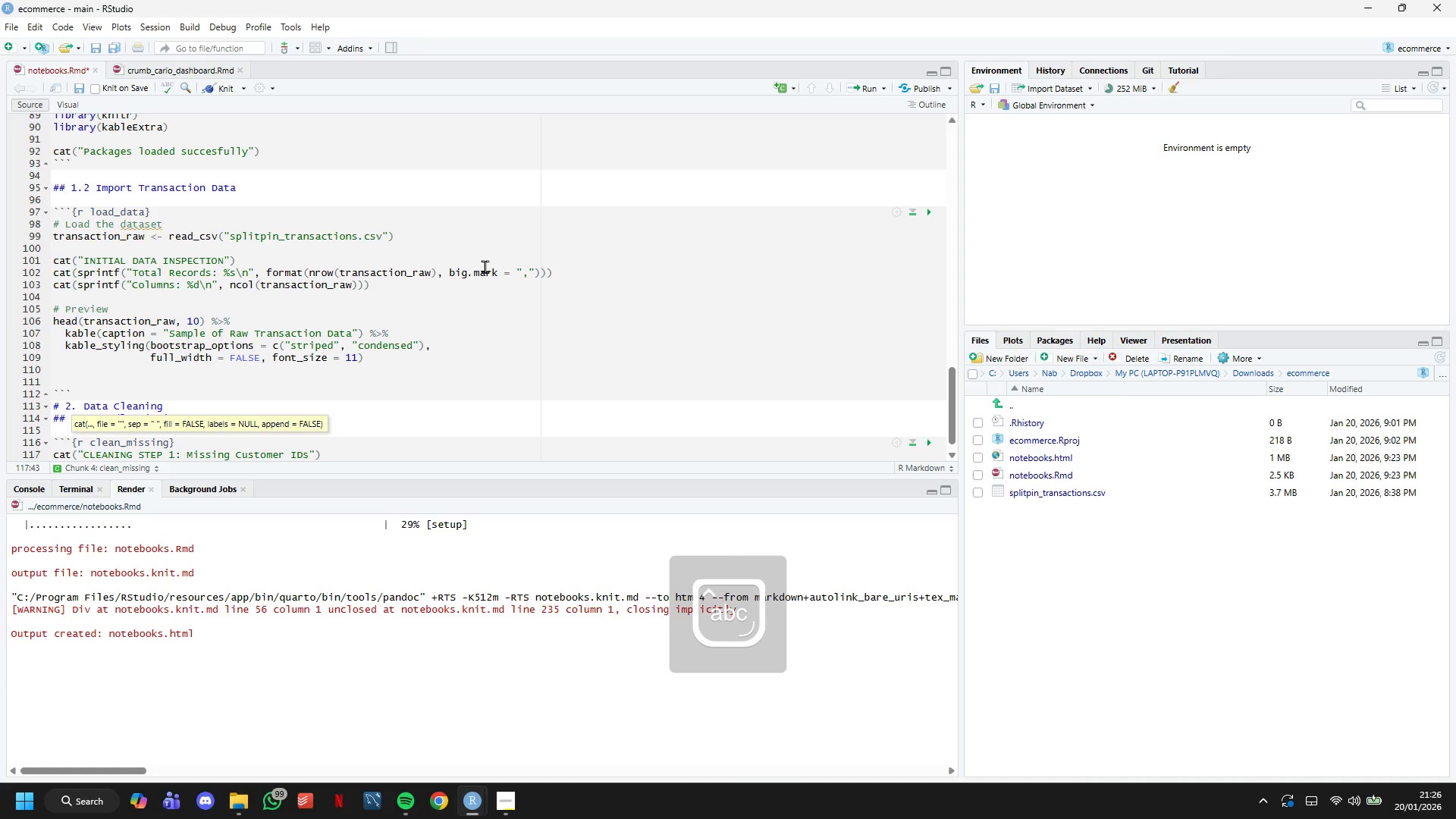 
key(ArrowRight)
 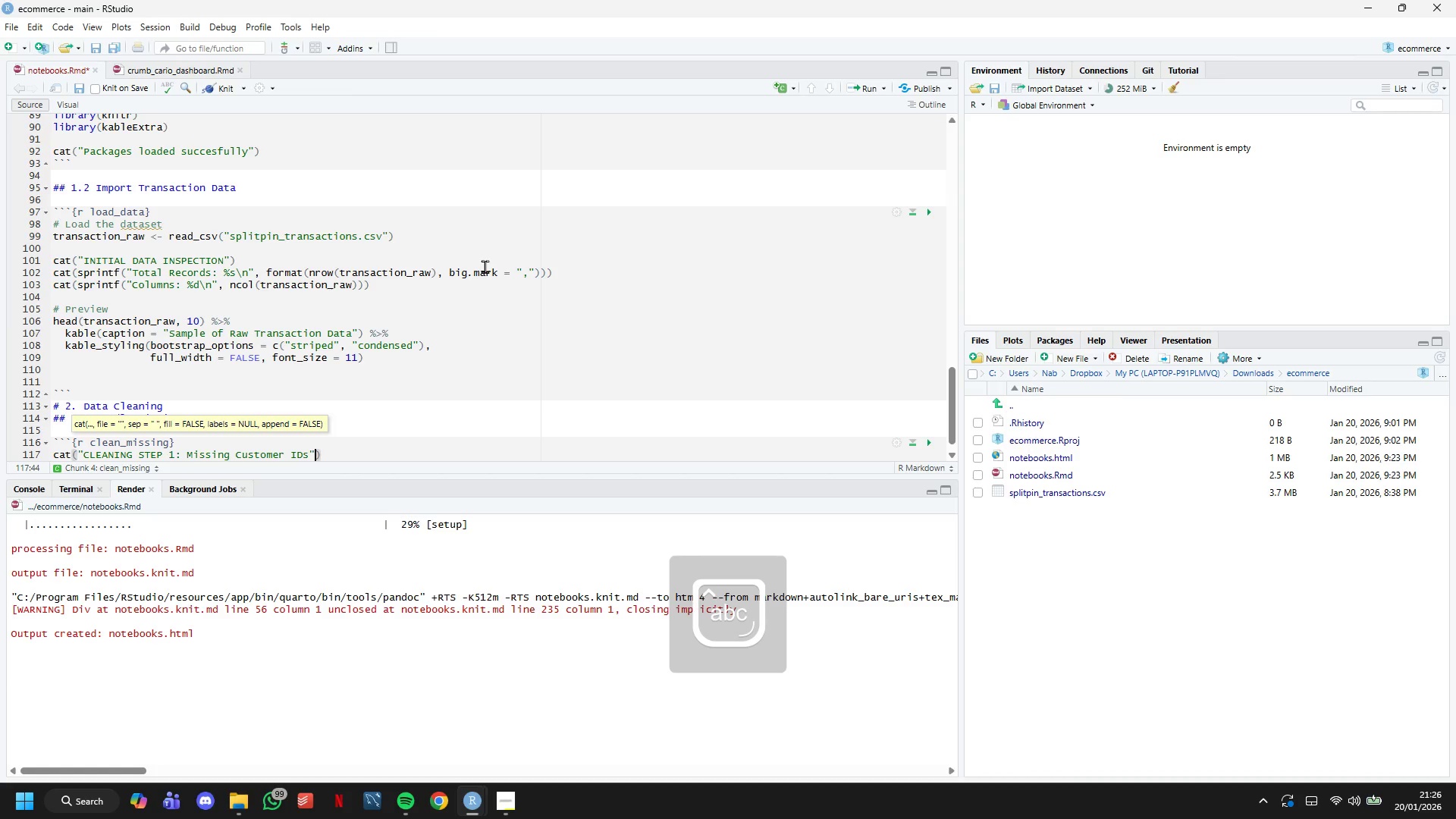 
key(ArrowRight)
 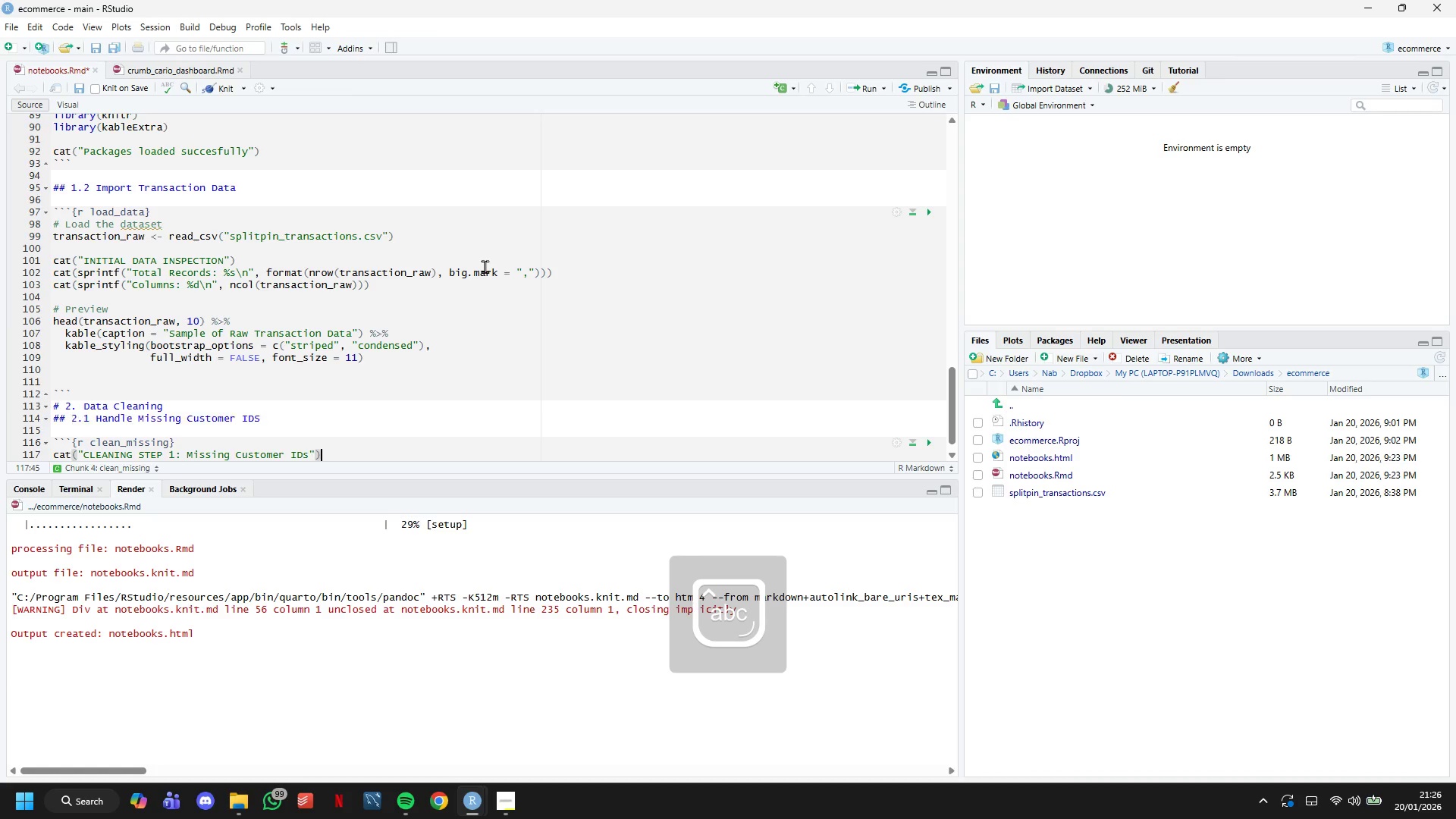 
key(ArrowRight)
 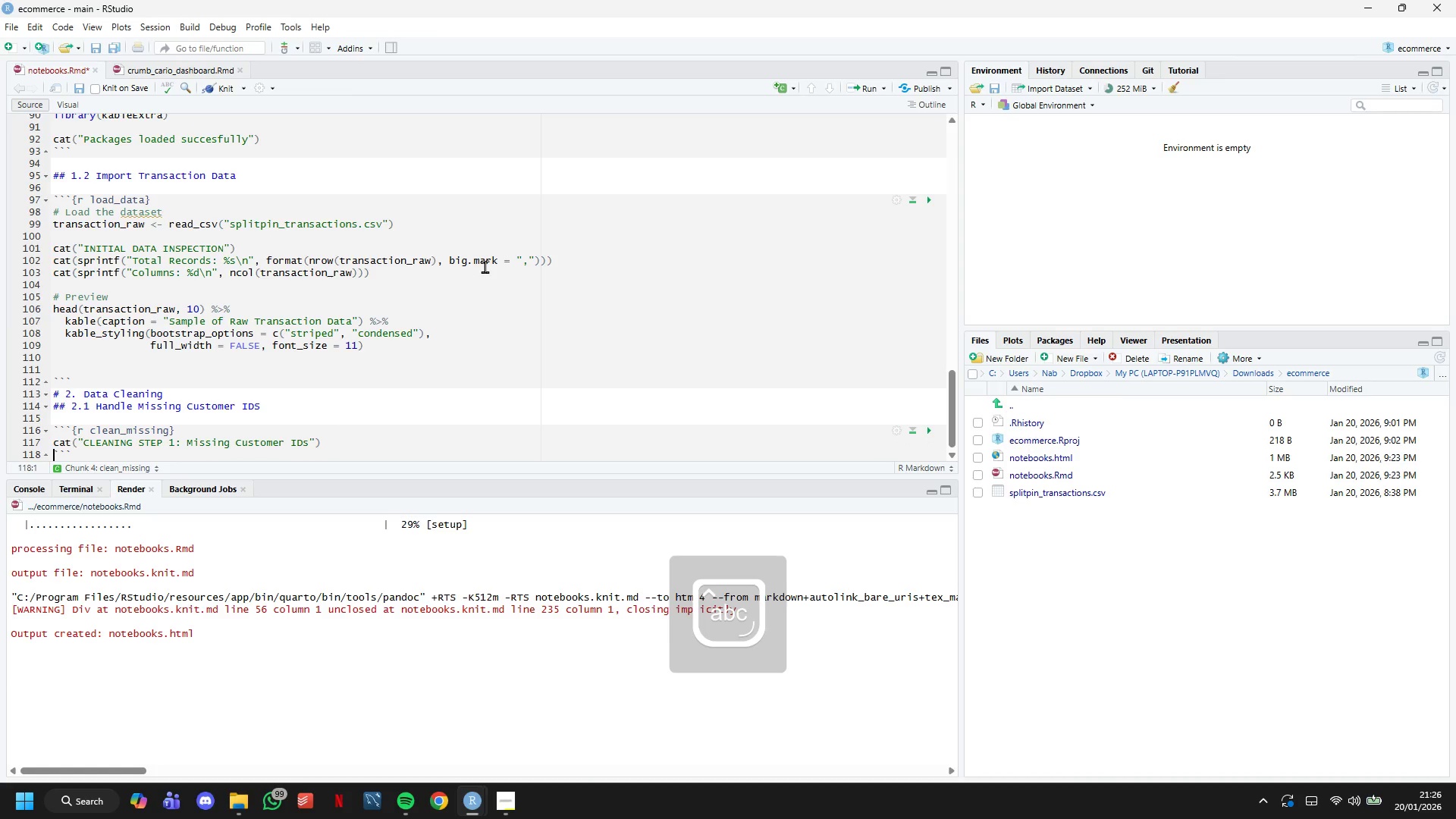 
key(ArrowLeft)
 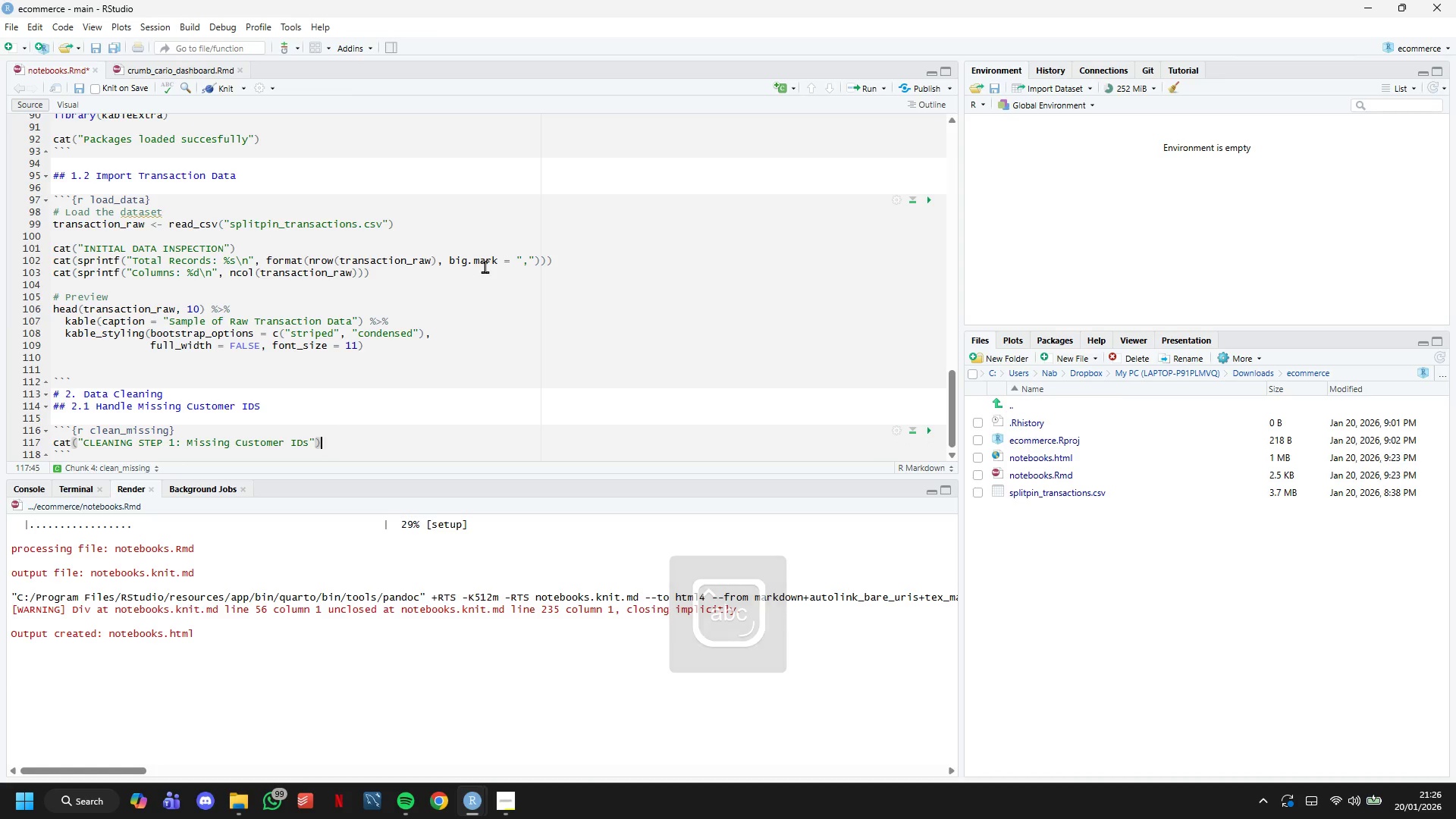 
key(Enter)
 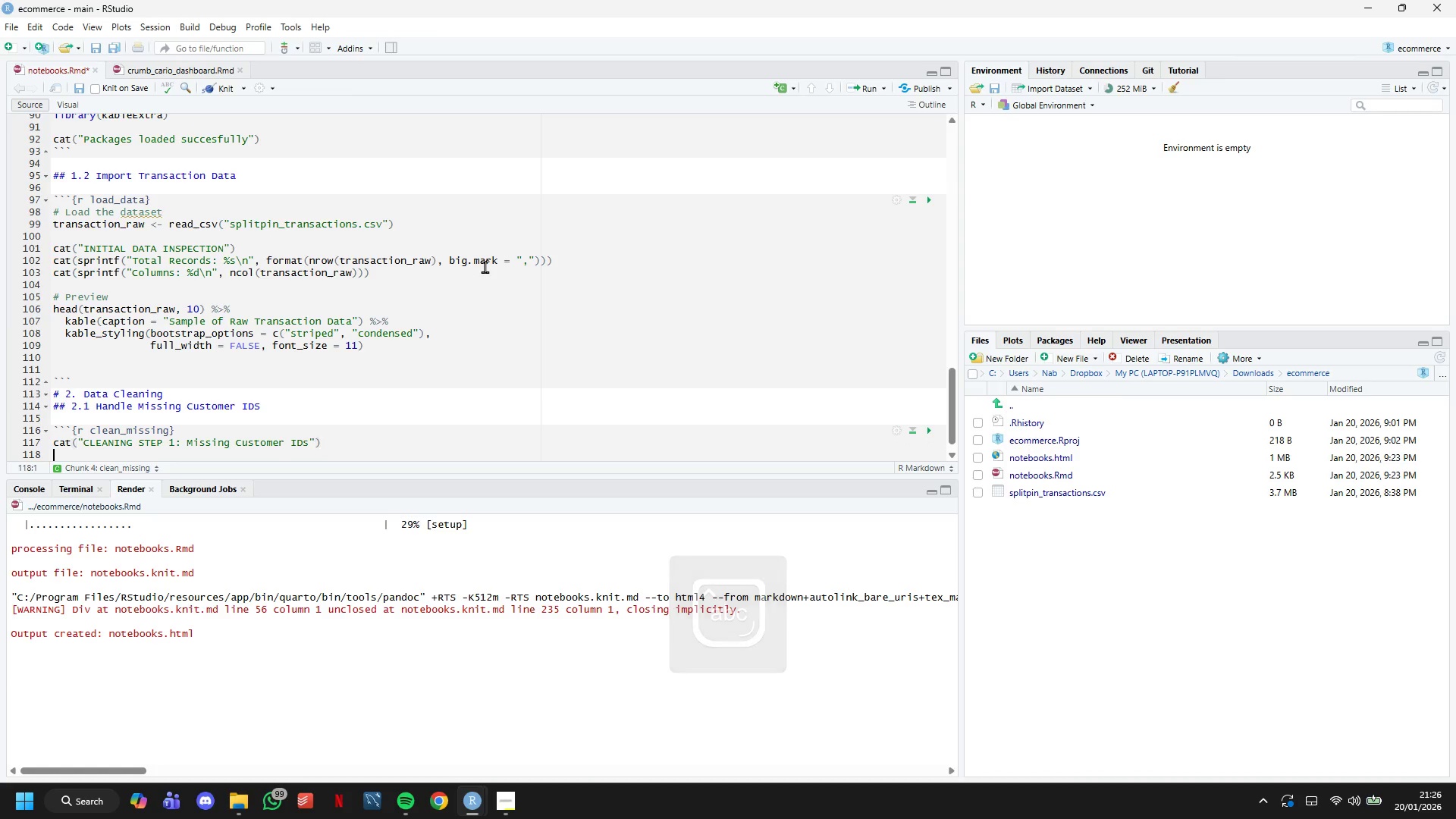 
key(Enter)
 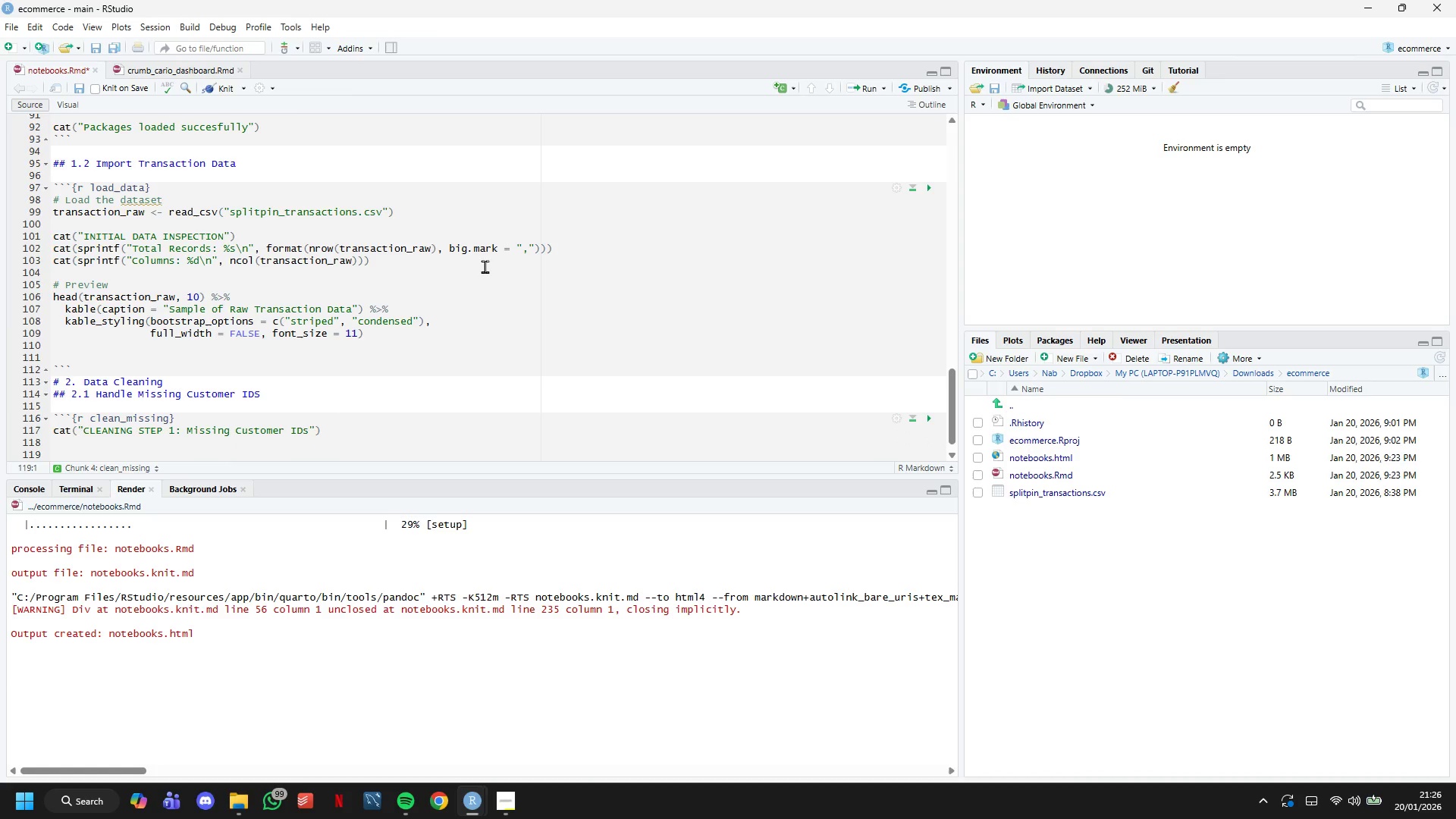 
type(initial_rows <- nrow(transaction_raw)
 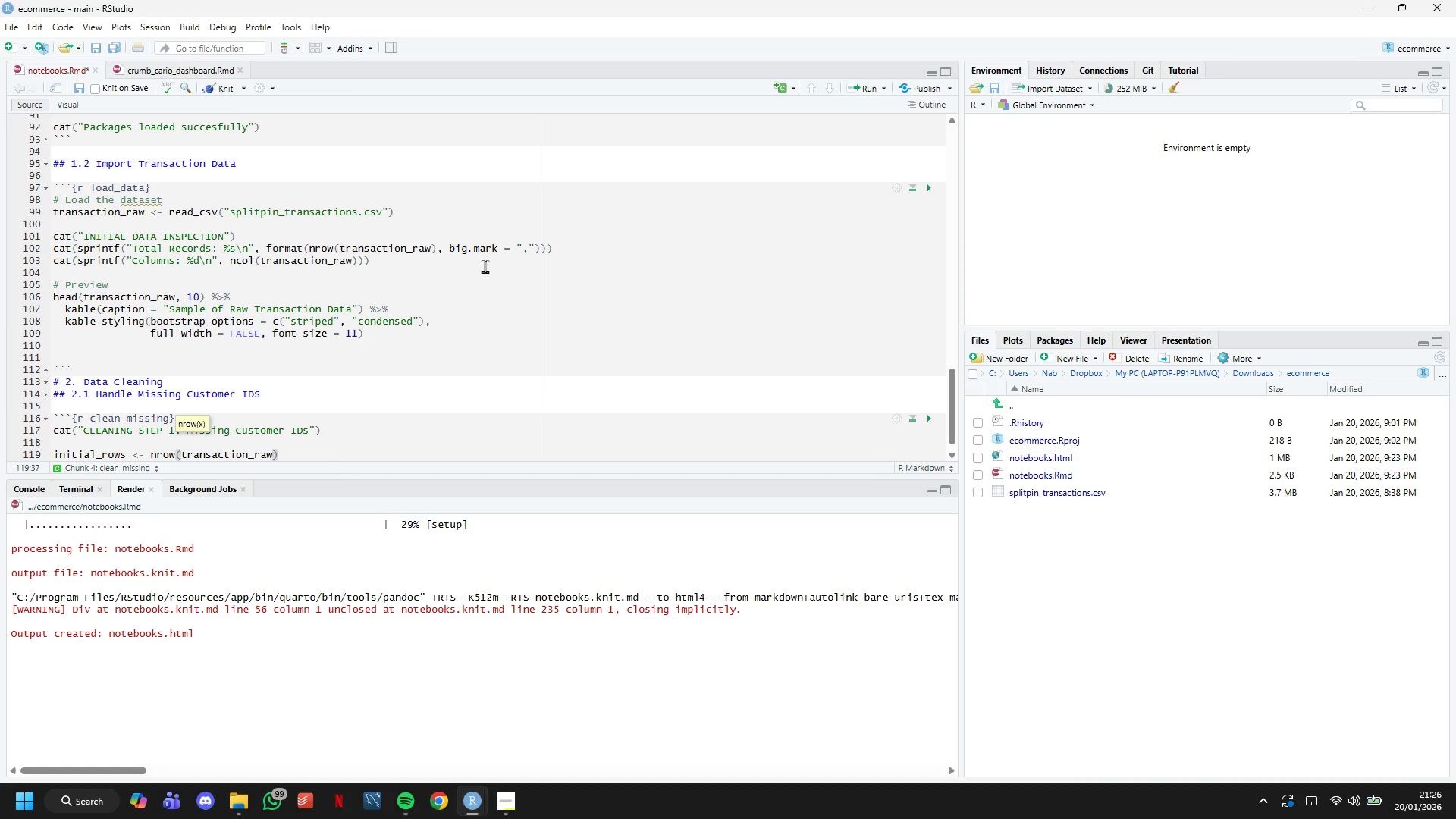 
key(ArrowRight)
 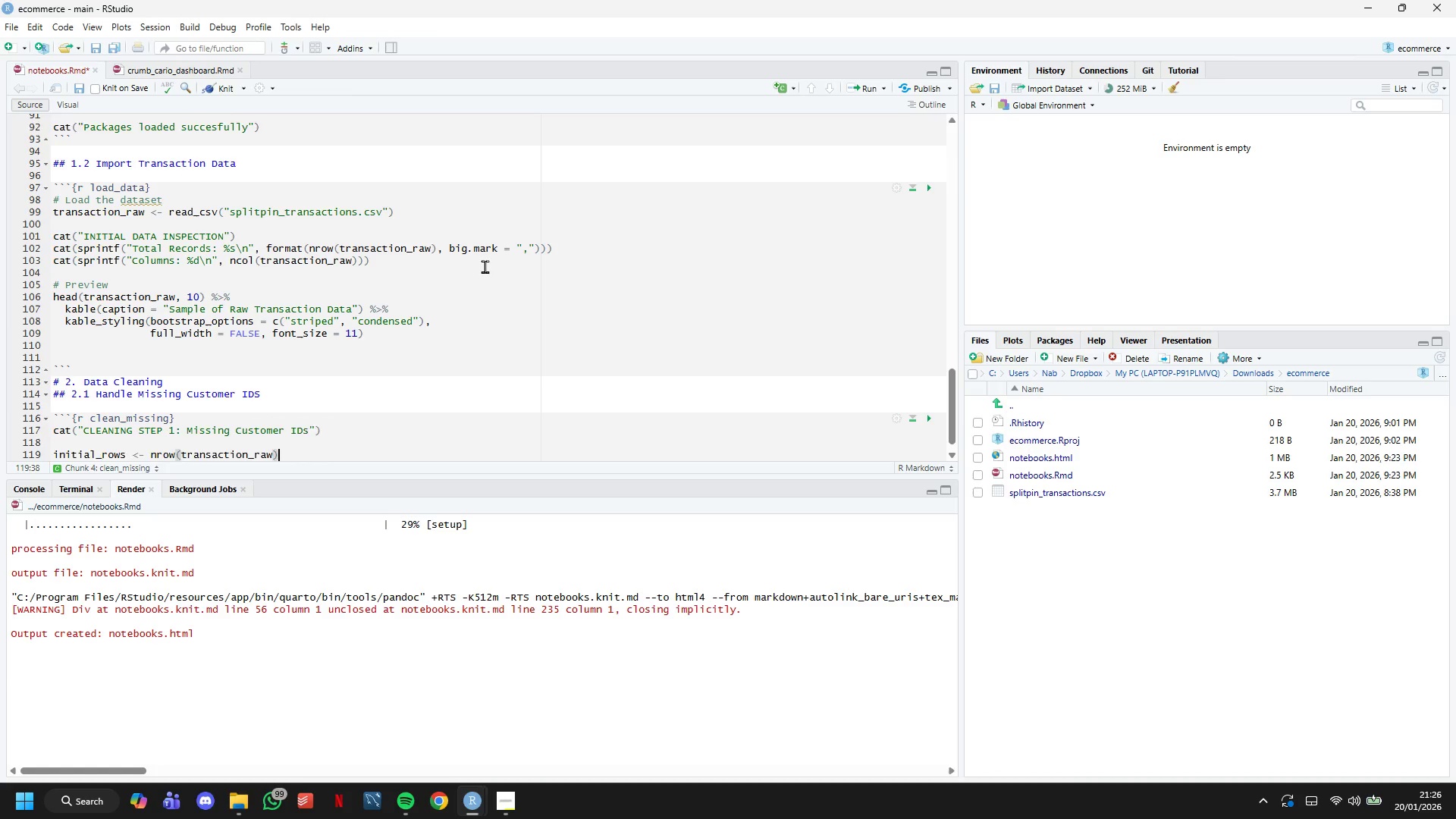 
key(Enter)
 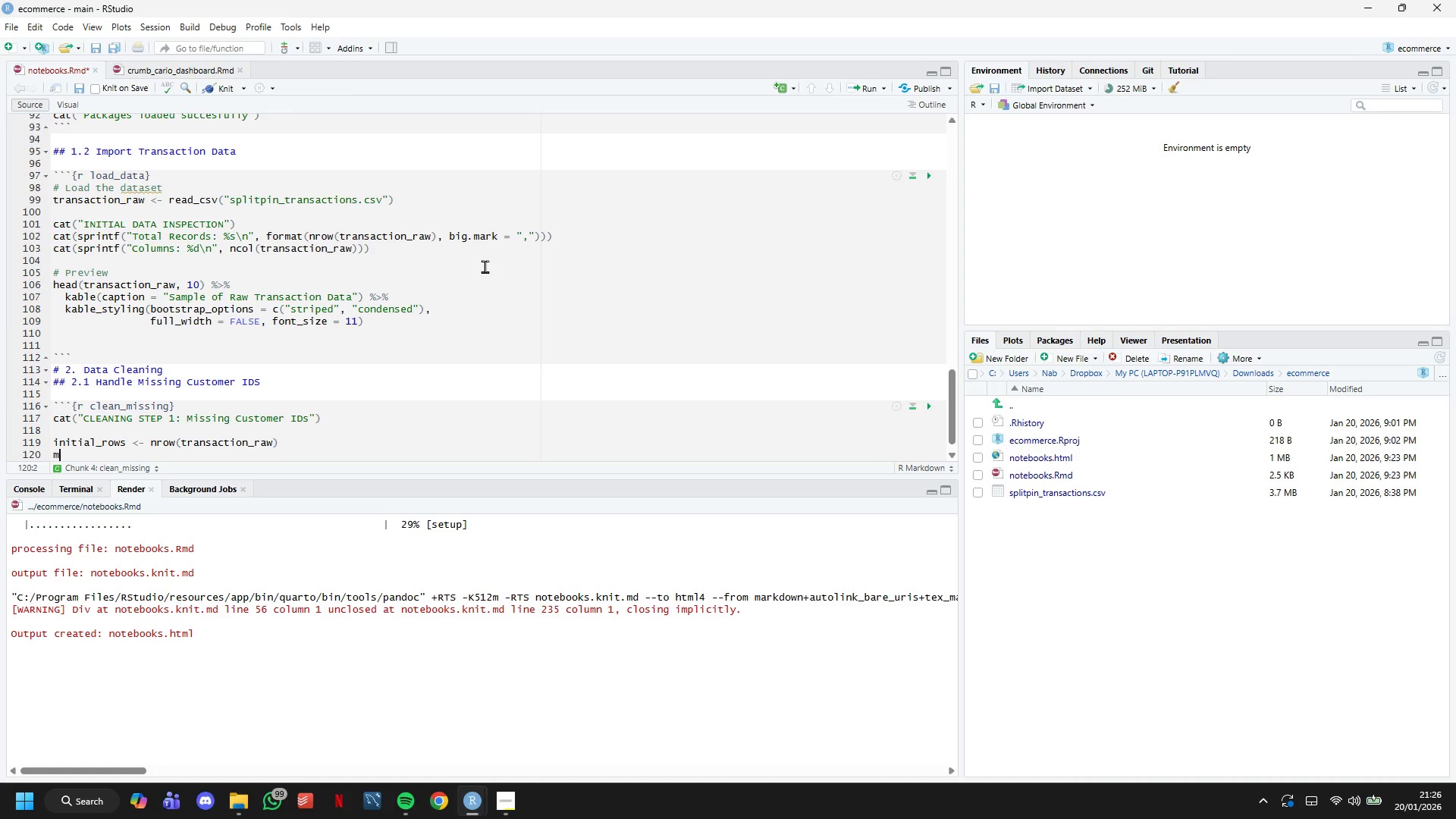 
type(missing_customers <- sum(is.na(tran)
key(Tab)
type($customer_id)
 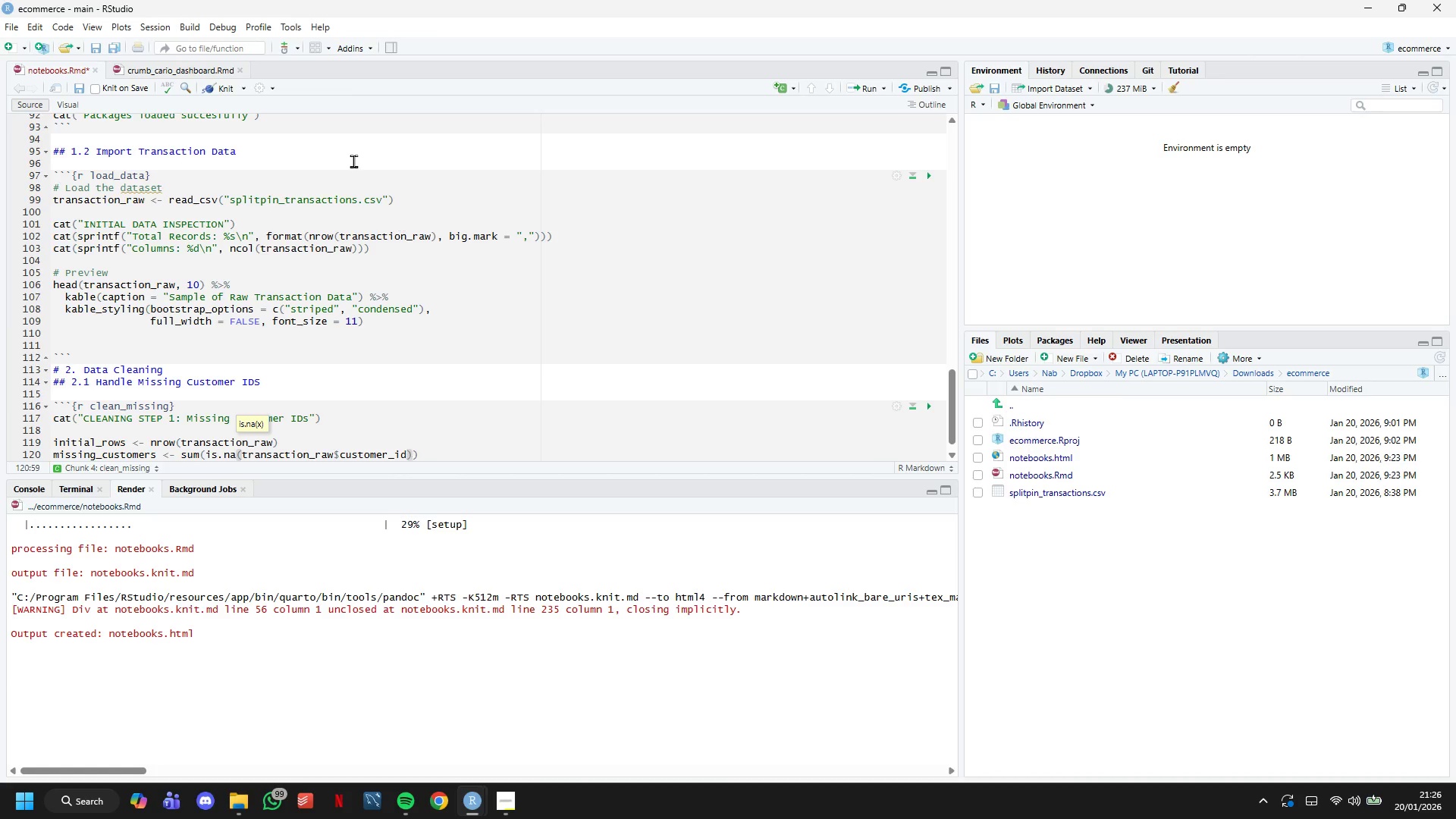 
scroll: coordinate [388, 258], scroll_direction: down, amount: 4.0
 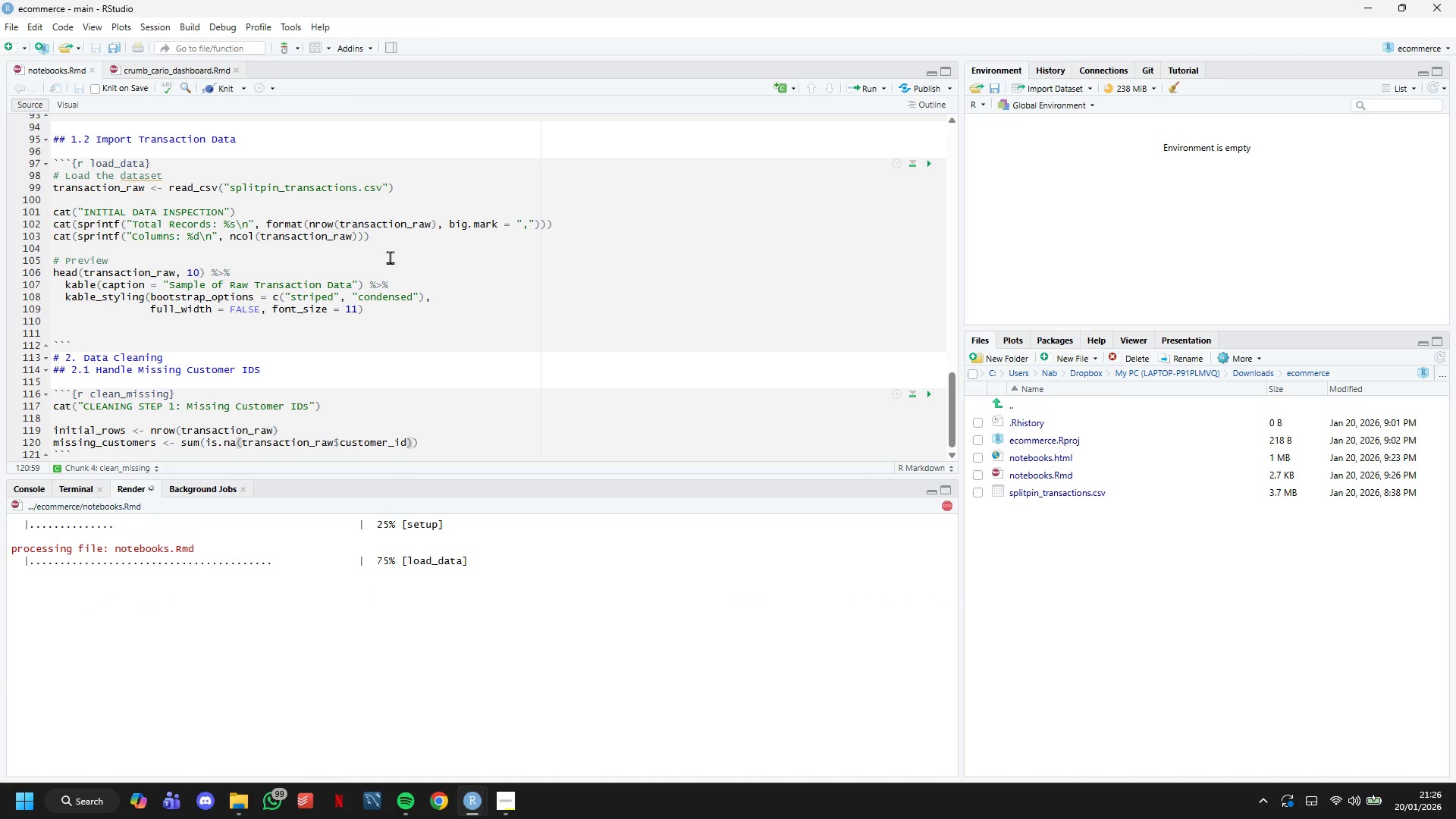 
wait(8.23)
 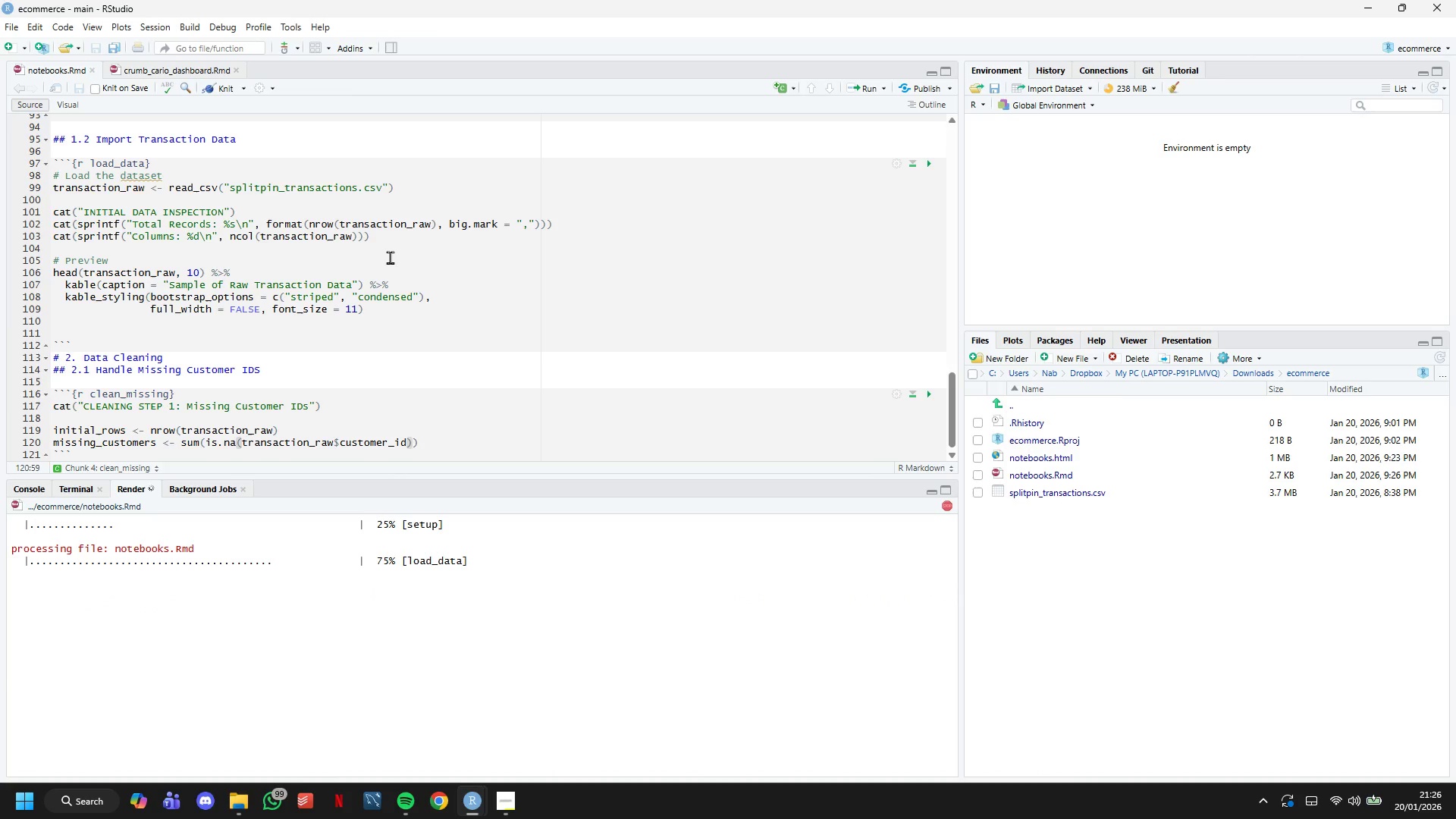 
scroll: coordinate [424, 328], scroll_direction: down, amount: 8.0
 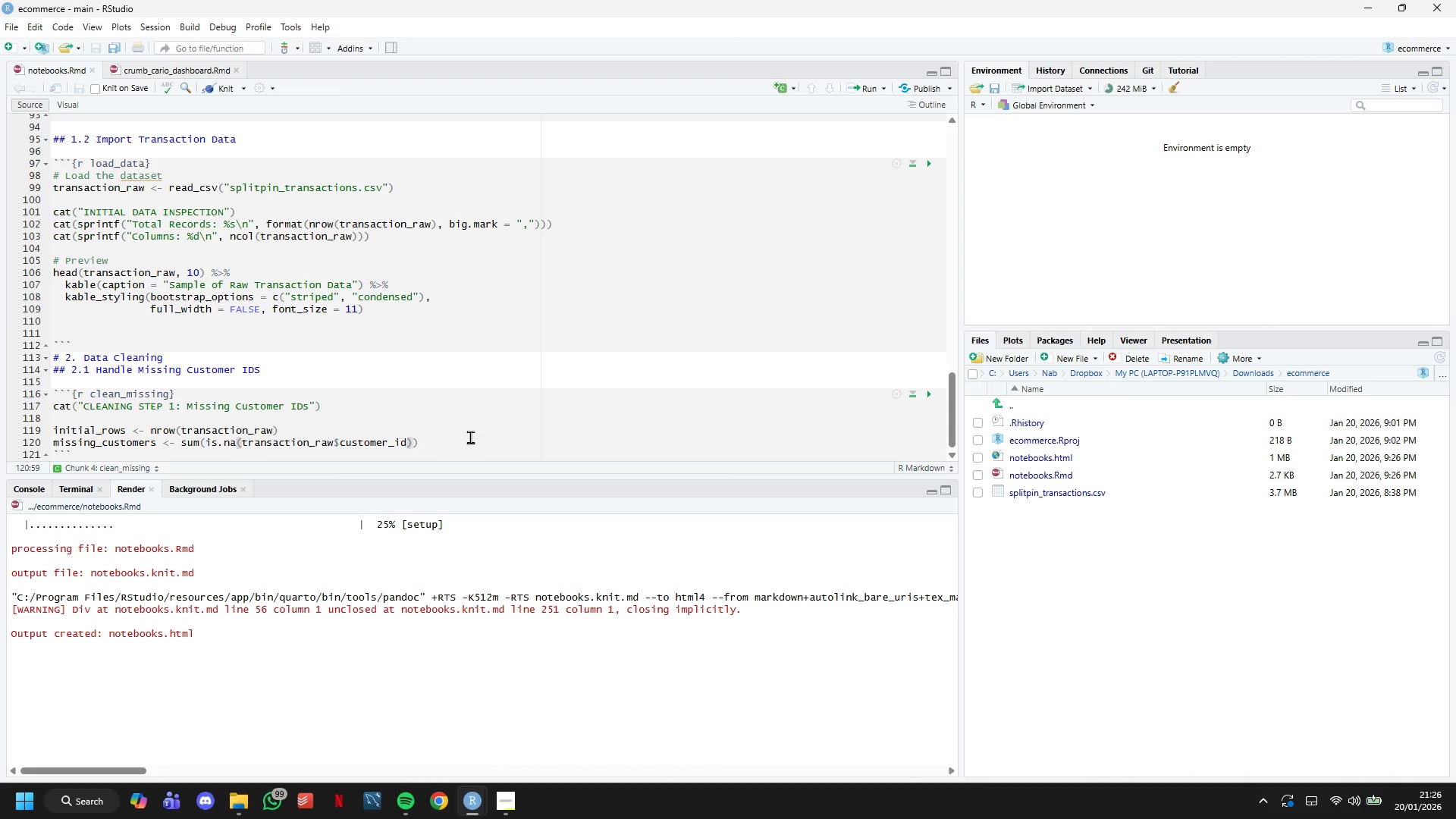 
left_click([476, 438])
 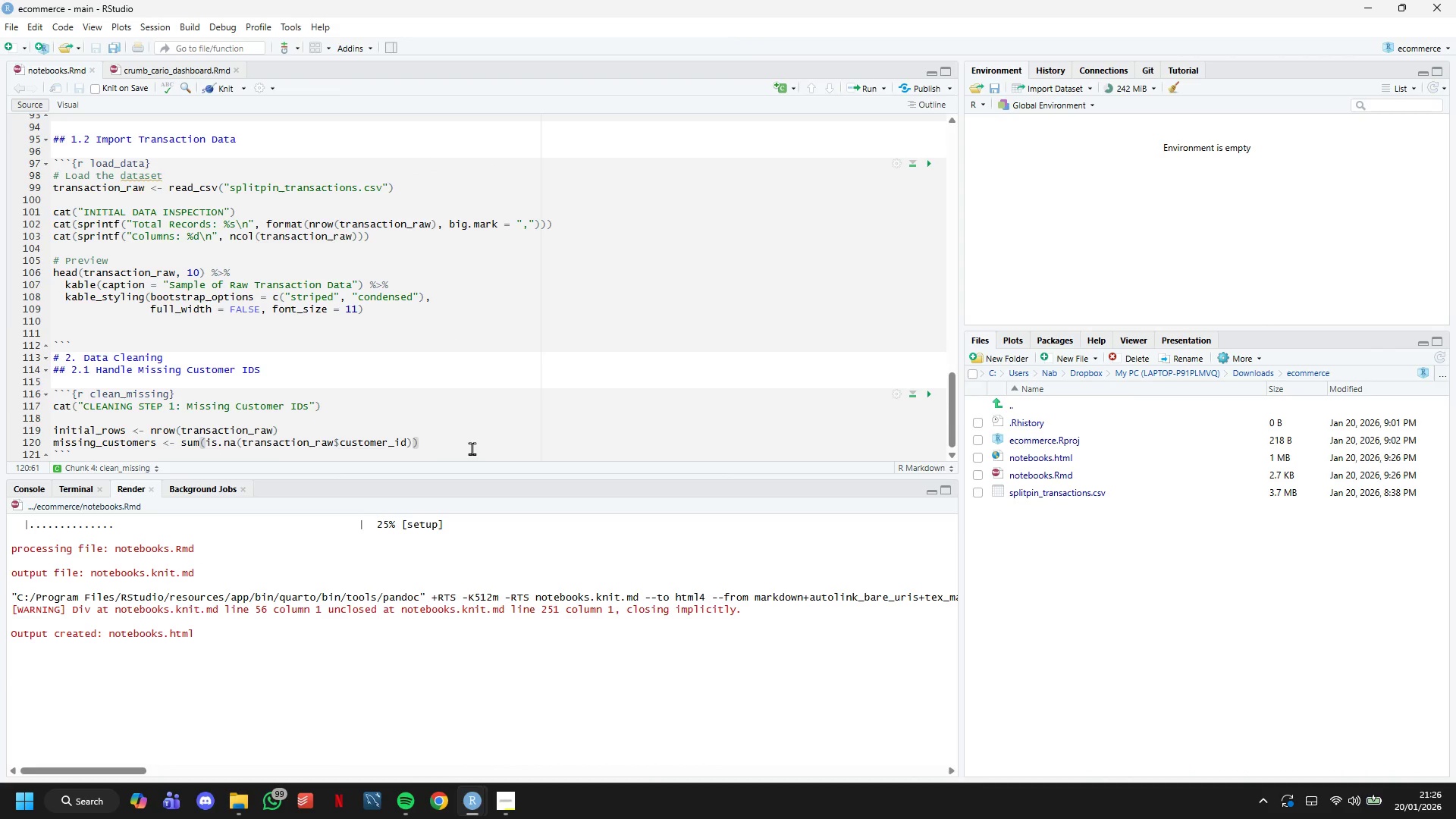 
key(Enter)
 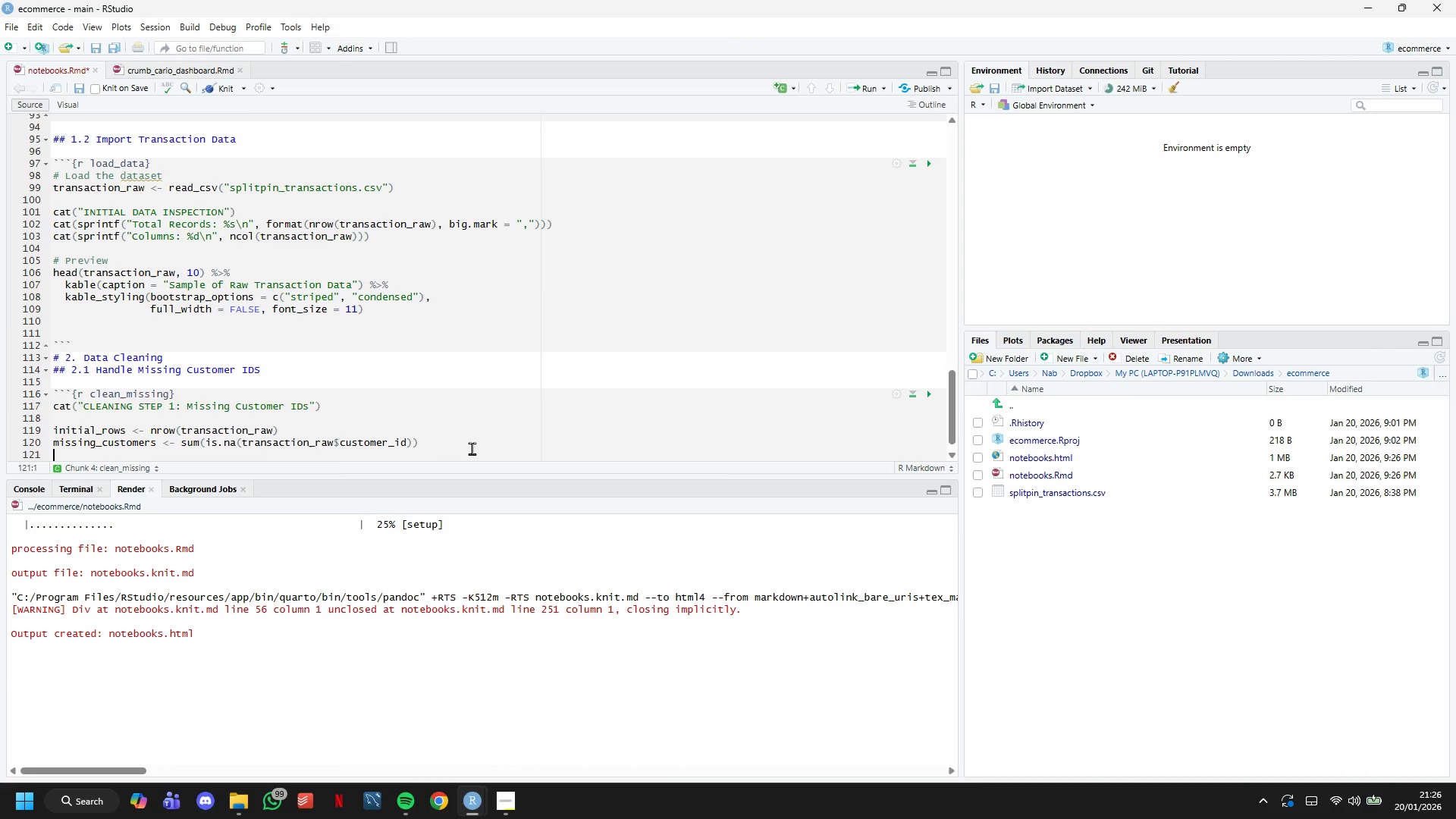 
key(Enter)
 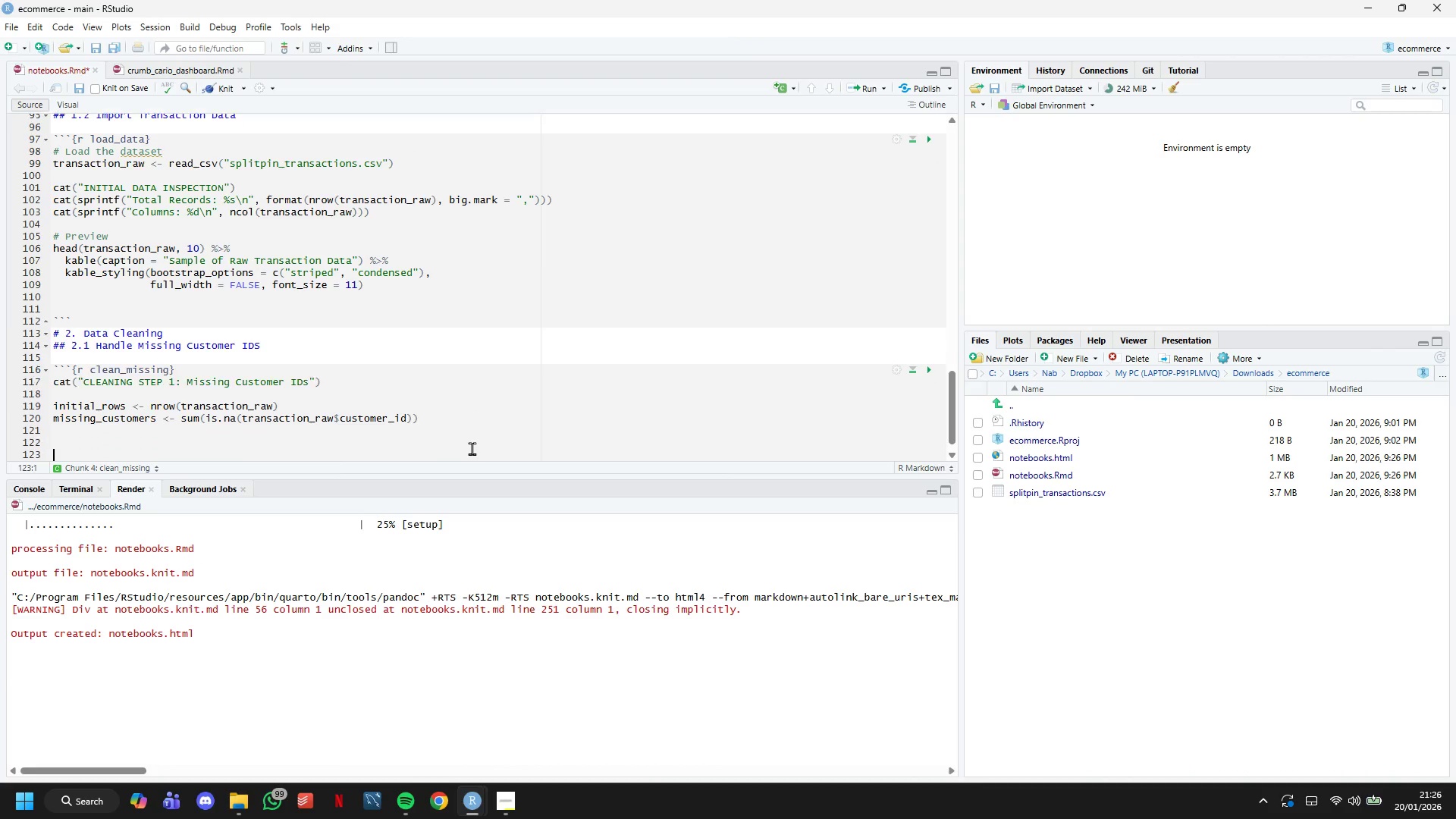 
key(Enter)
 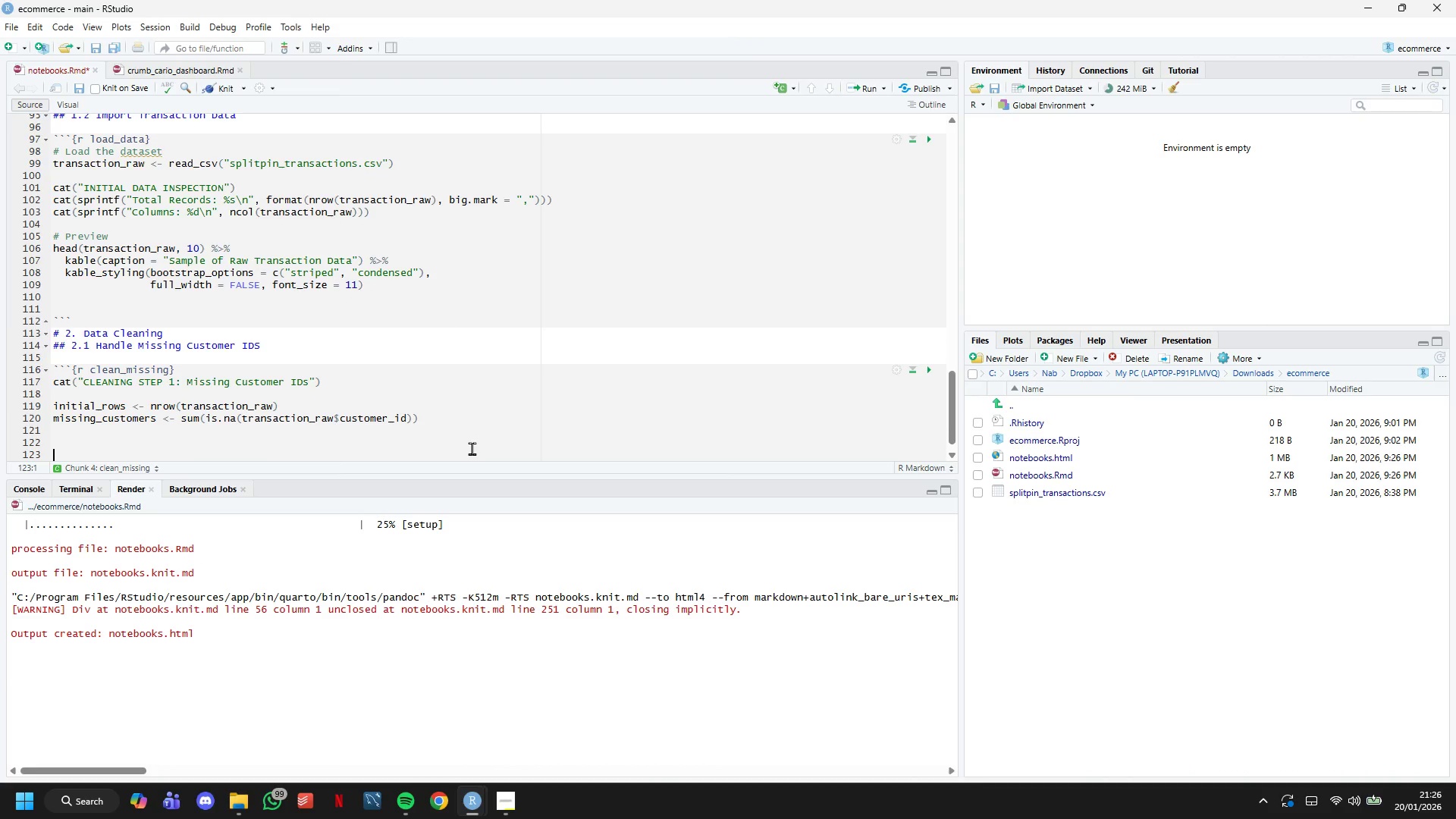 
key(ArrowUp)
 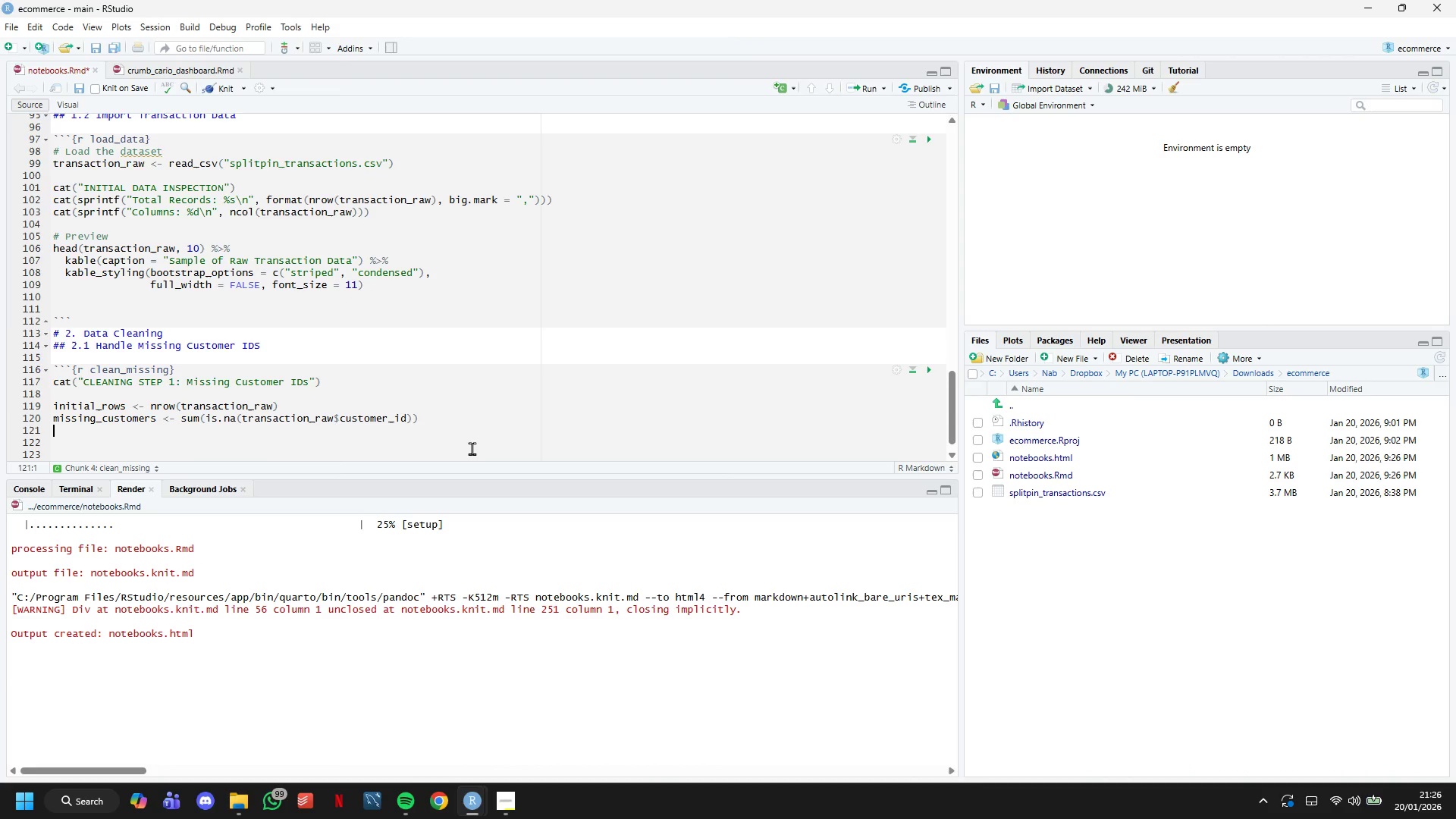 
key(ArrowUp)
 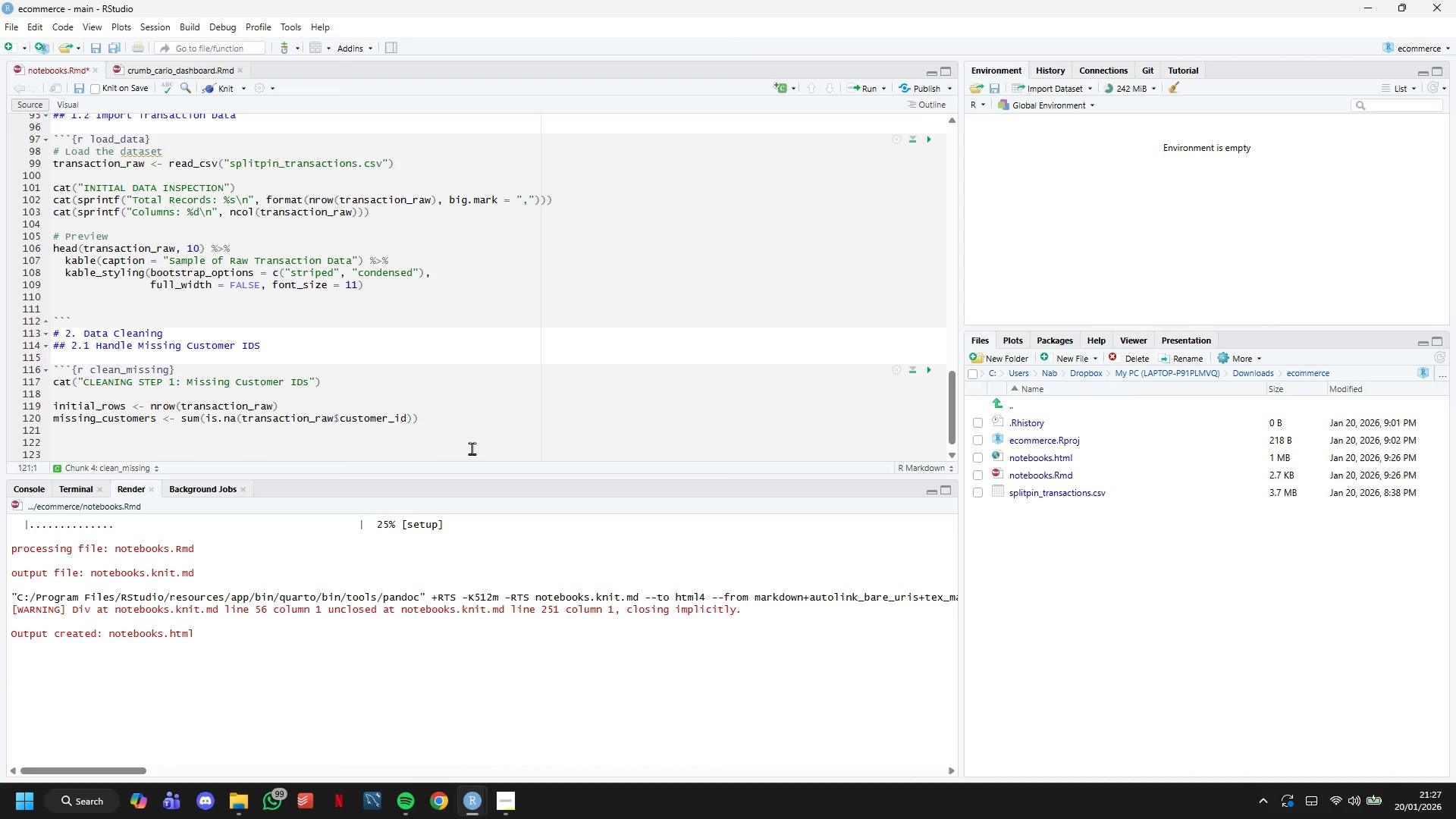 
key(Enter)
 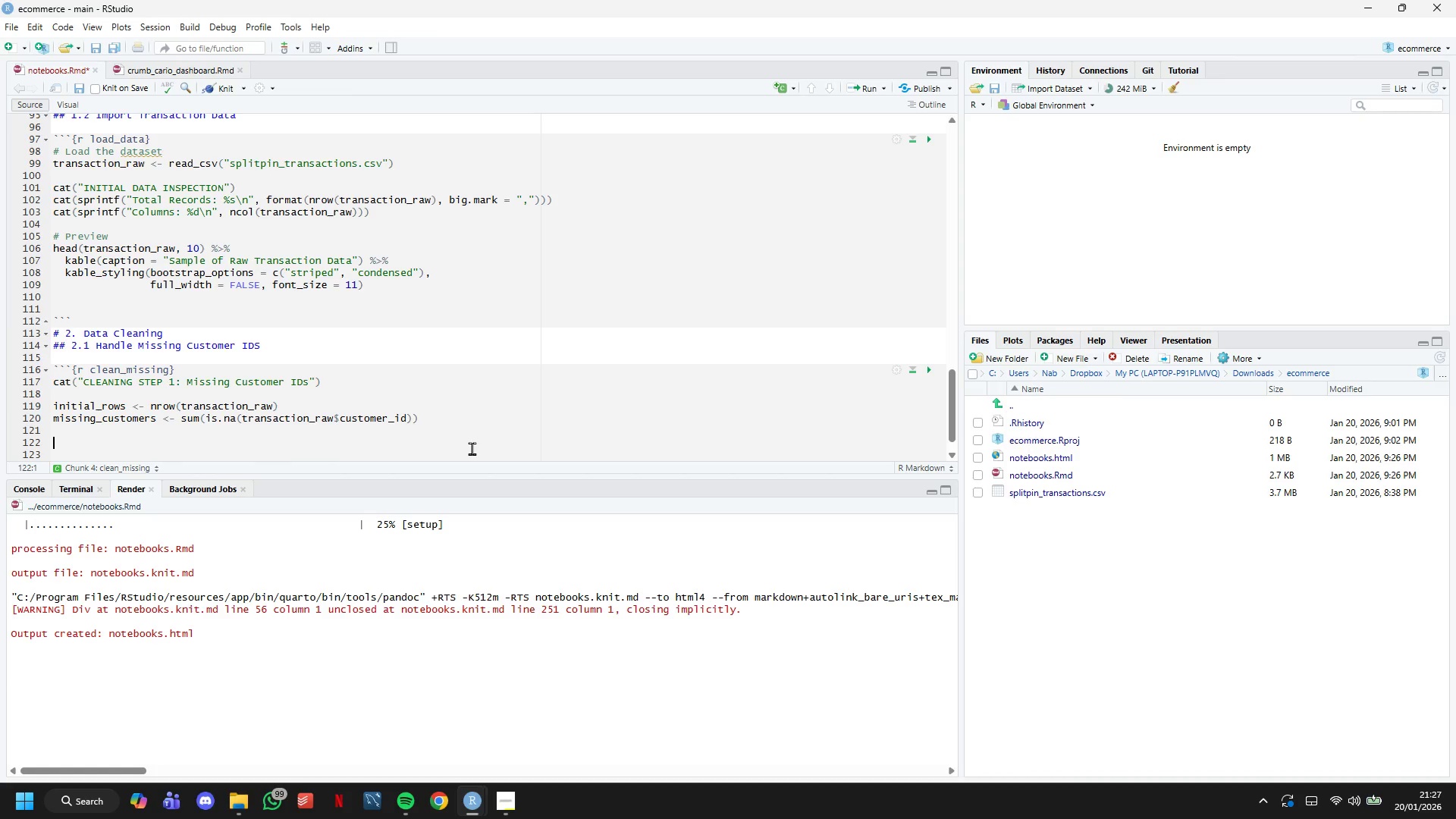 
type(# Remob)
key(Backspace)
type(ve transactions without customer IDs (can't track cohorts)
 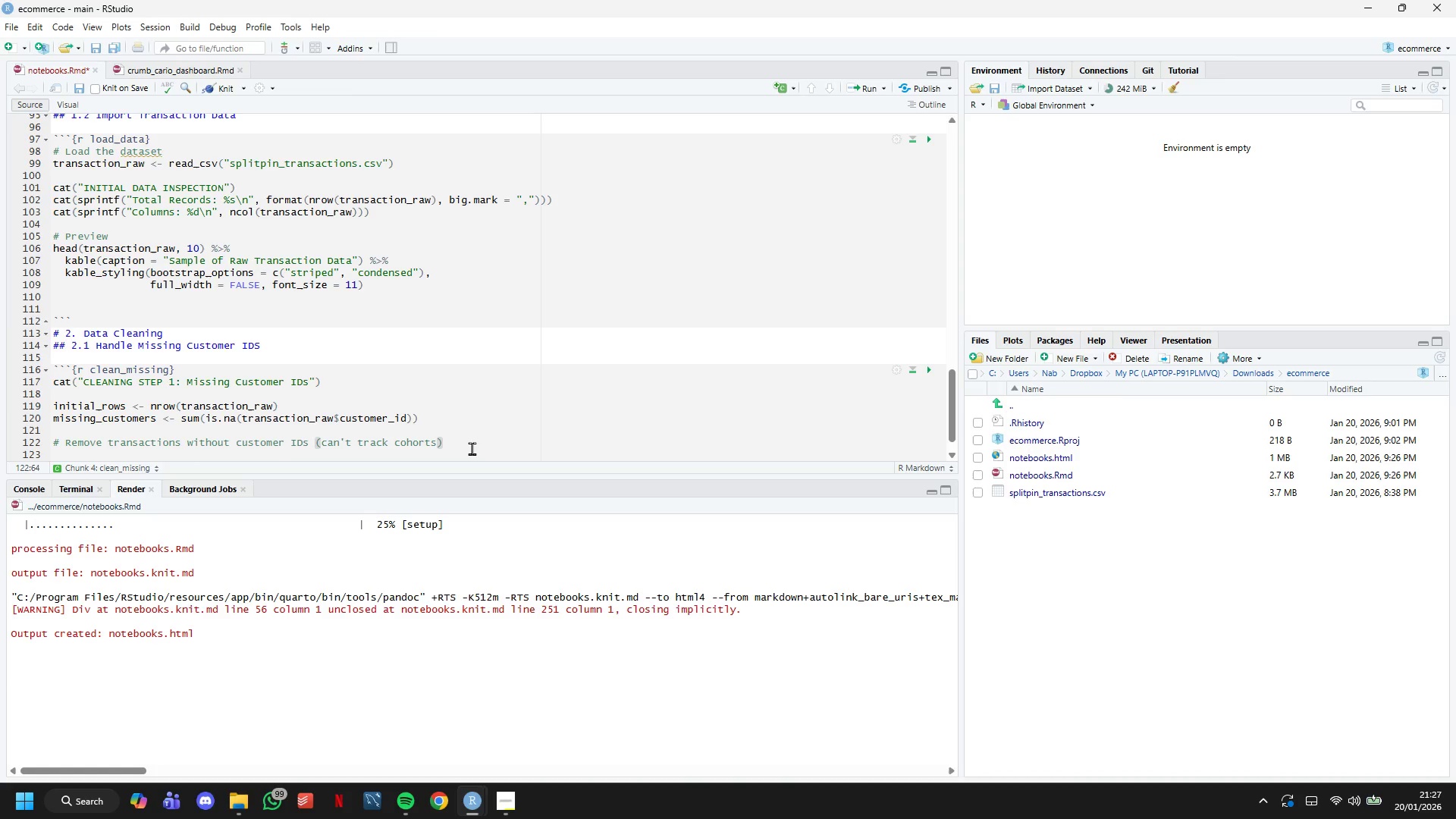 
key(ArrowRight)
 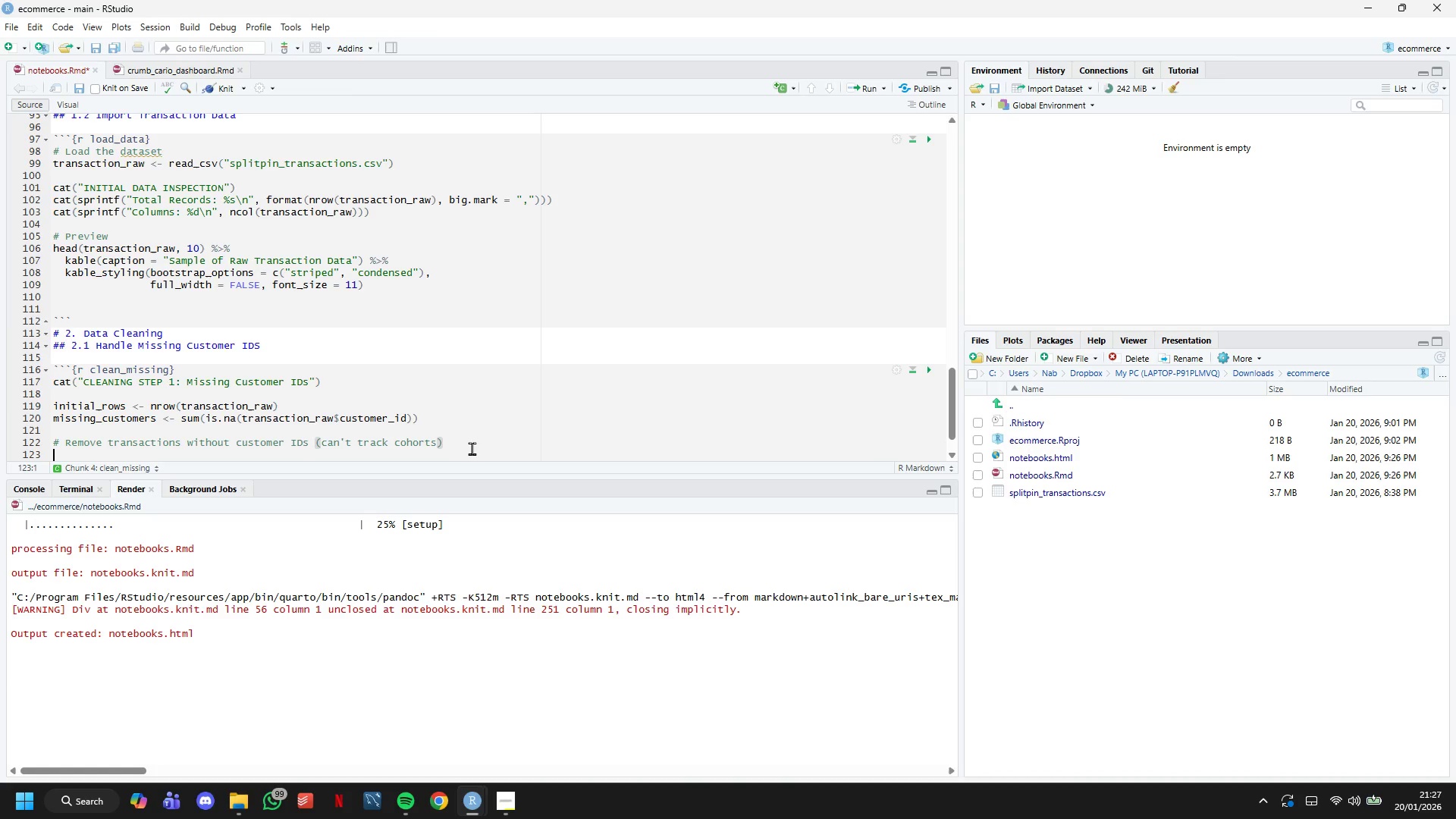 
key(Enter)
 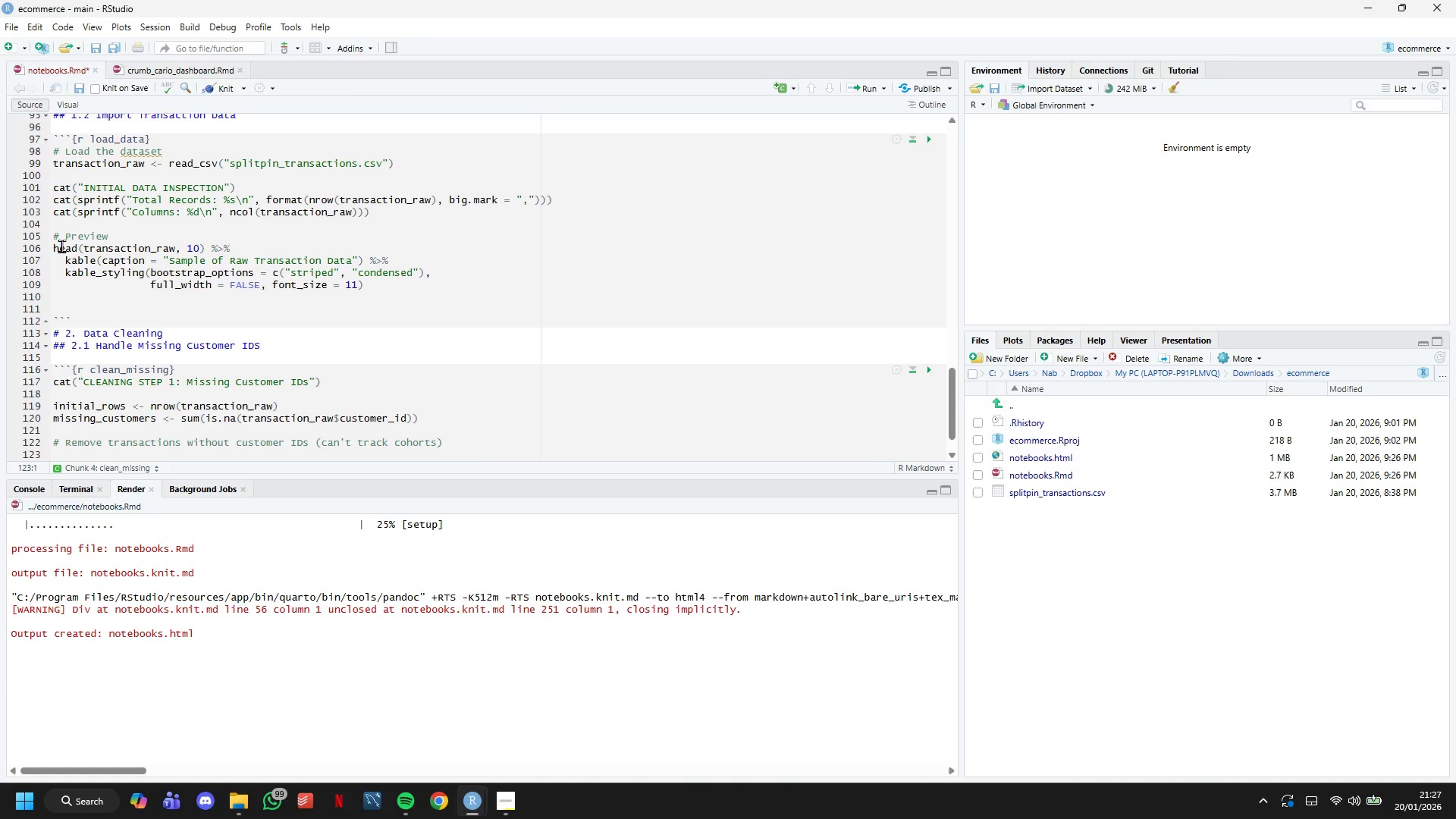 
scroll: coordinate [232, 255], scroll_direction: down, amount: 7.0
 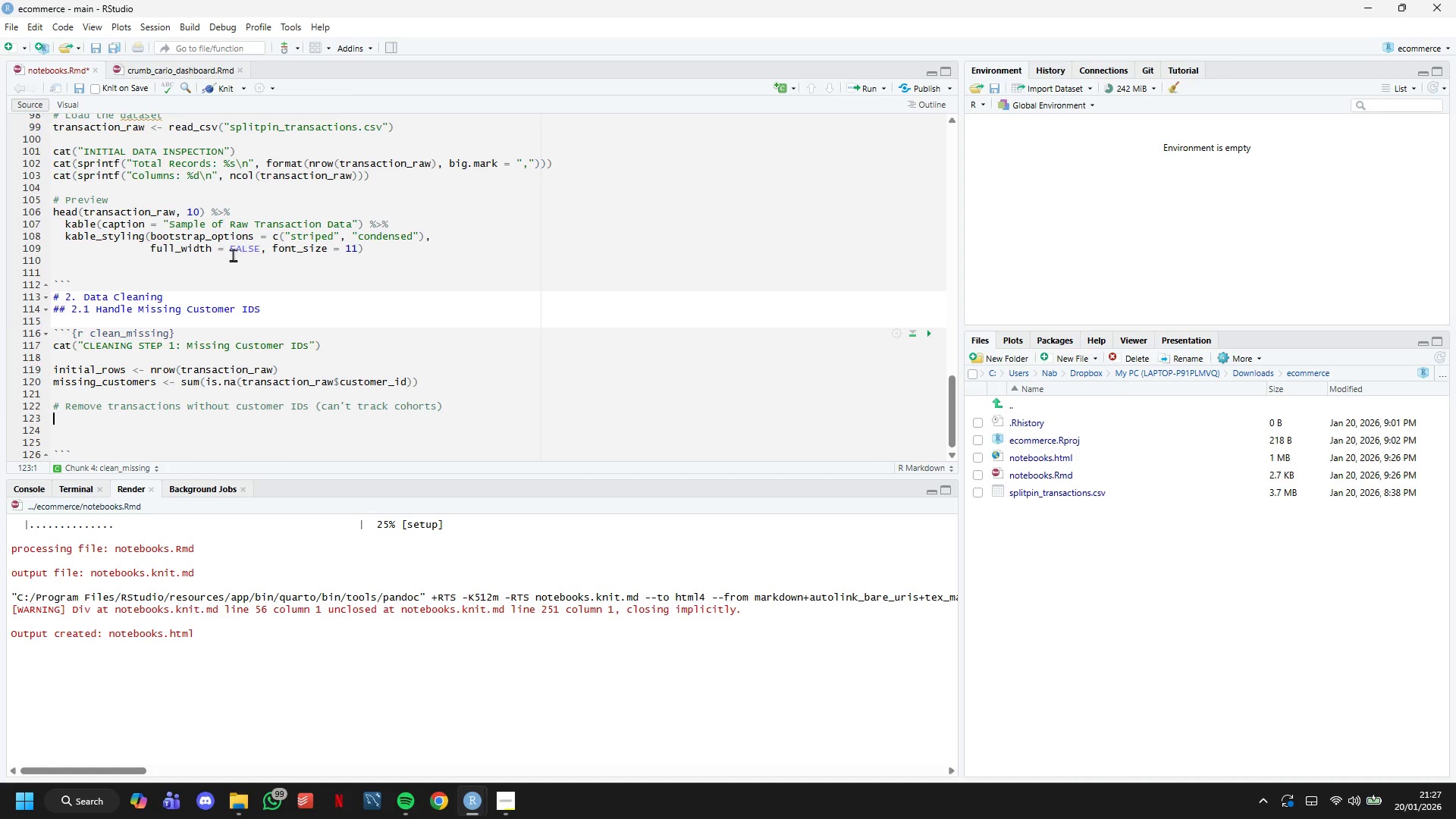 
wait(9.06)
 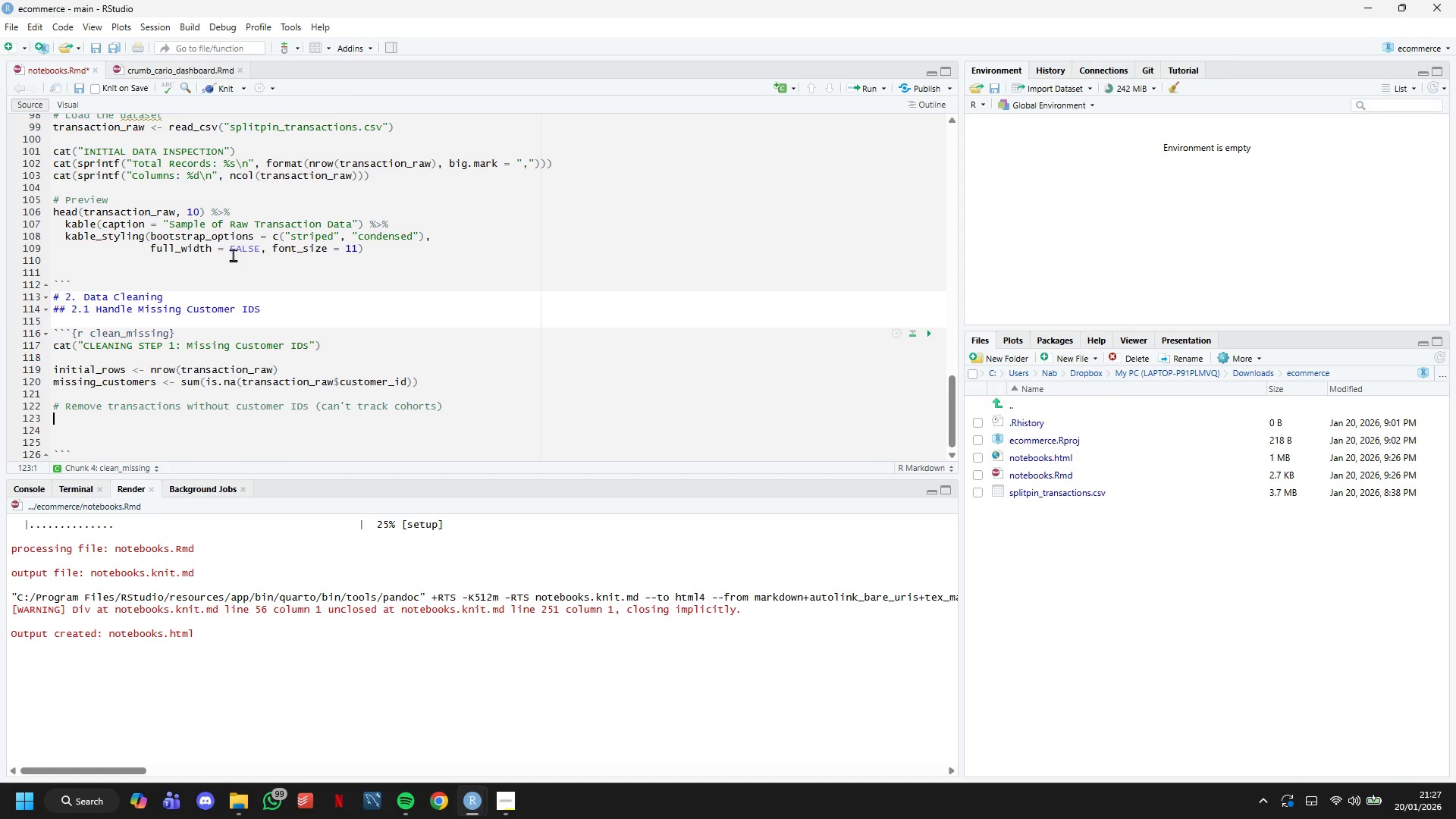 
type(transactions <- tran)
 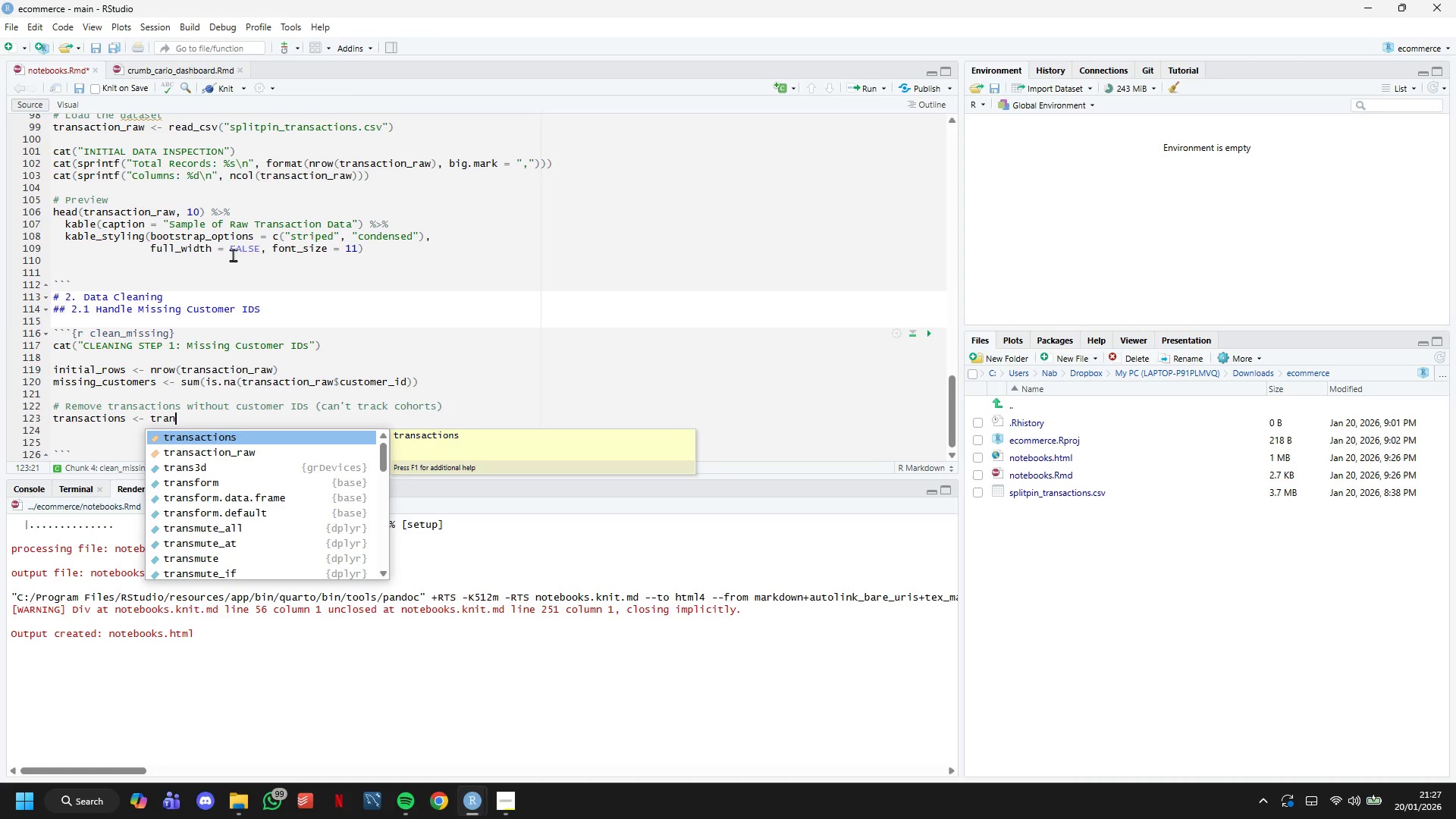 
key(ArrowDown)
 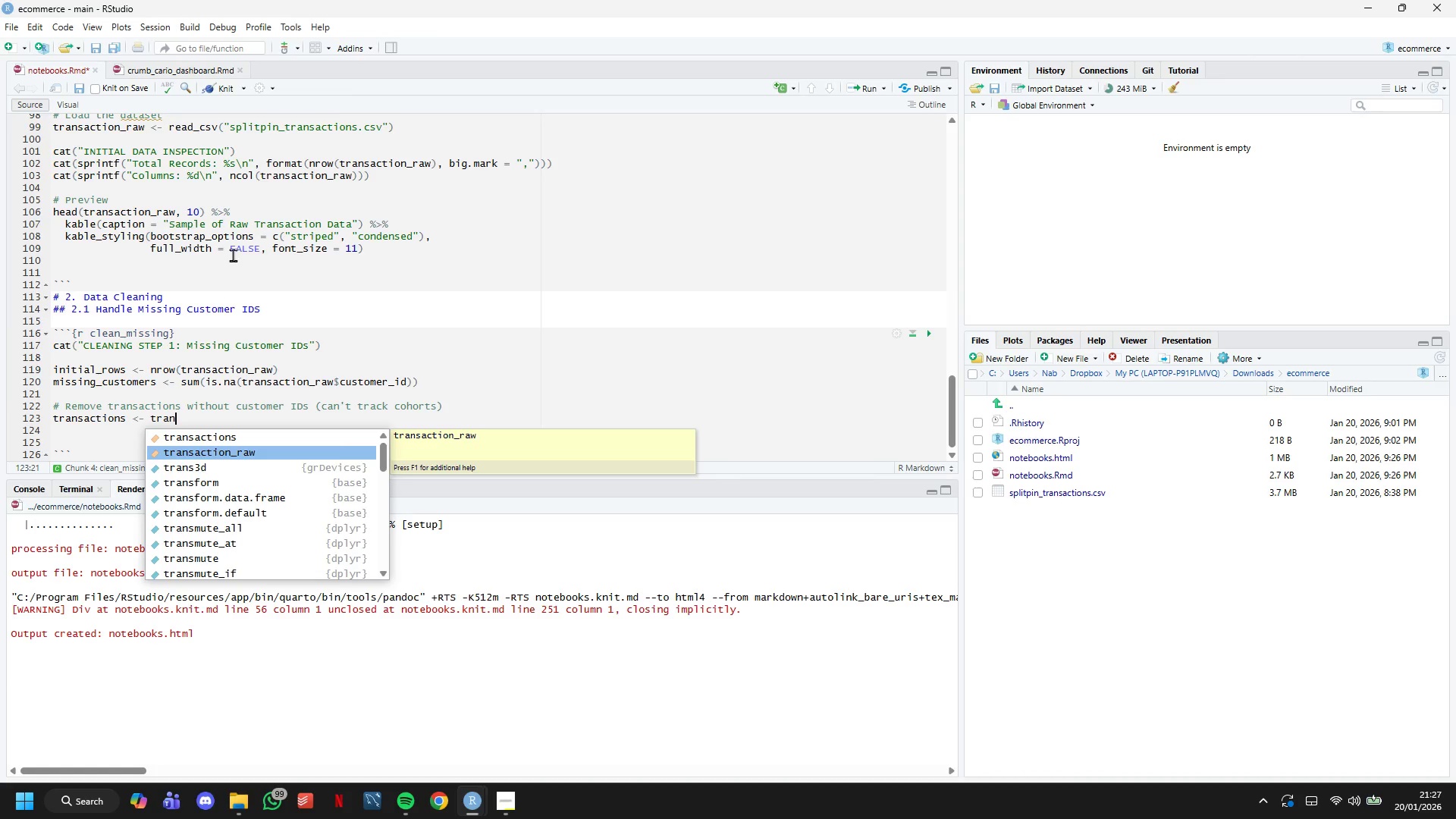 
key(Enter)
 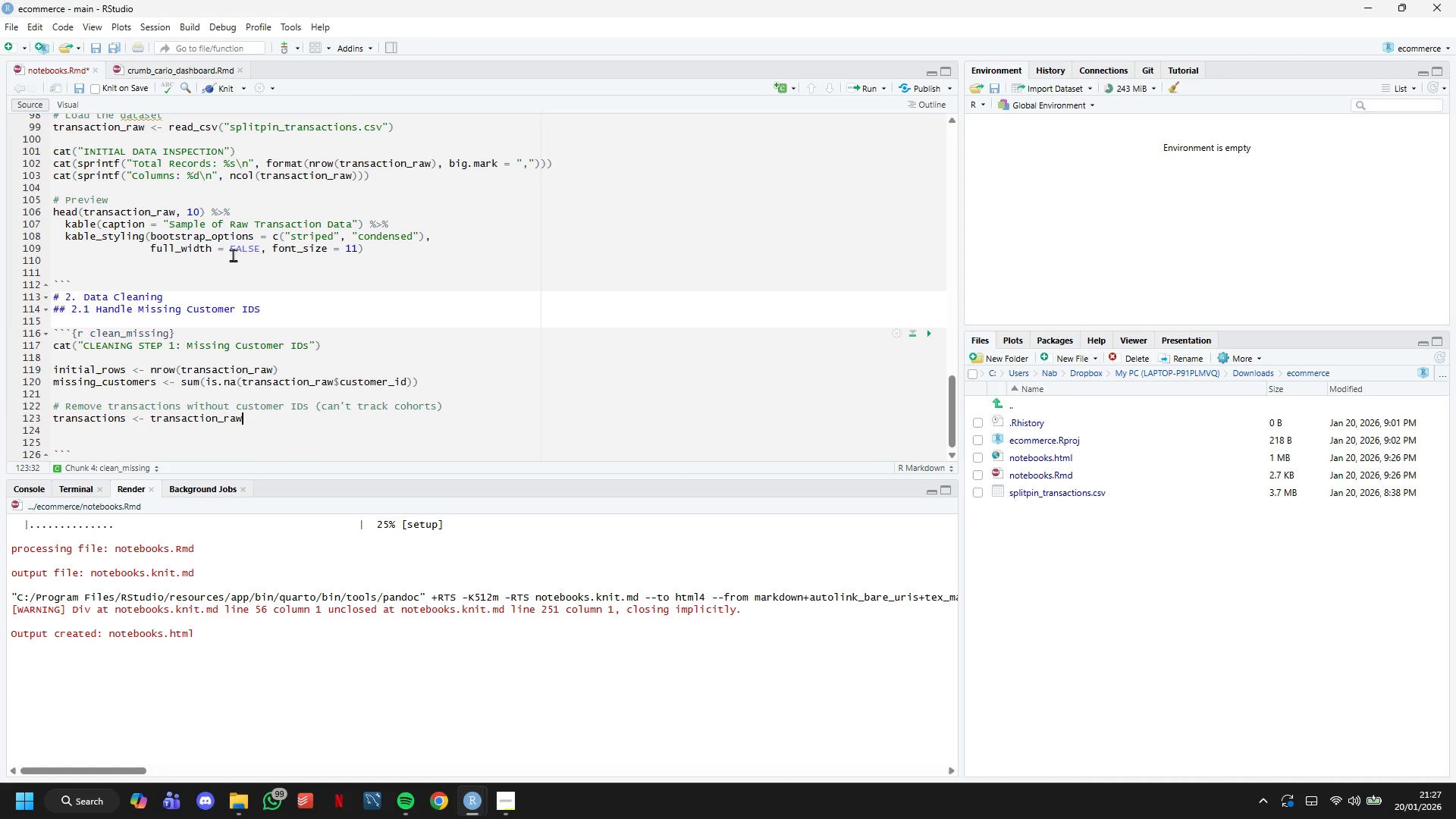 
key(Space)
 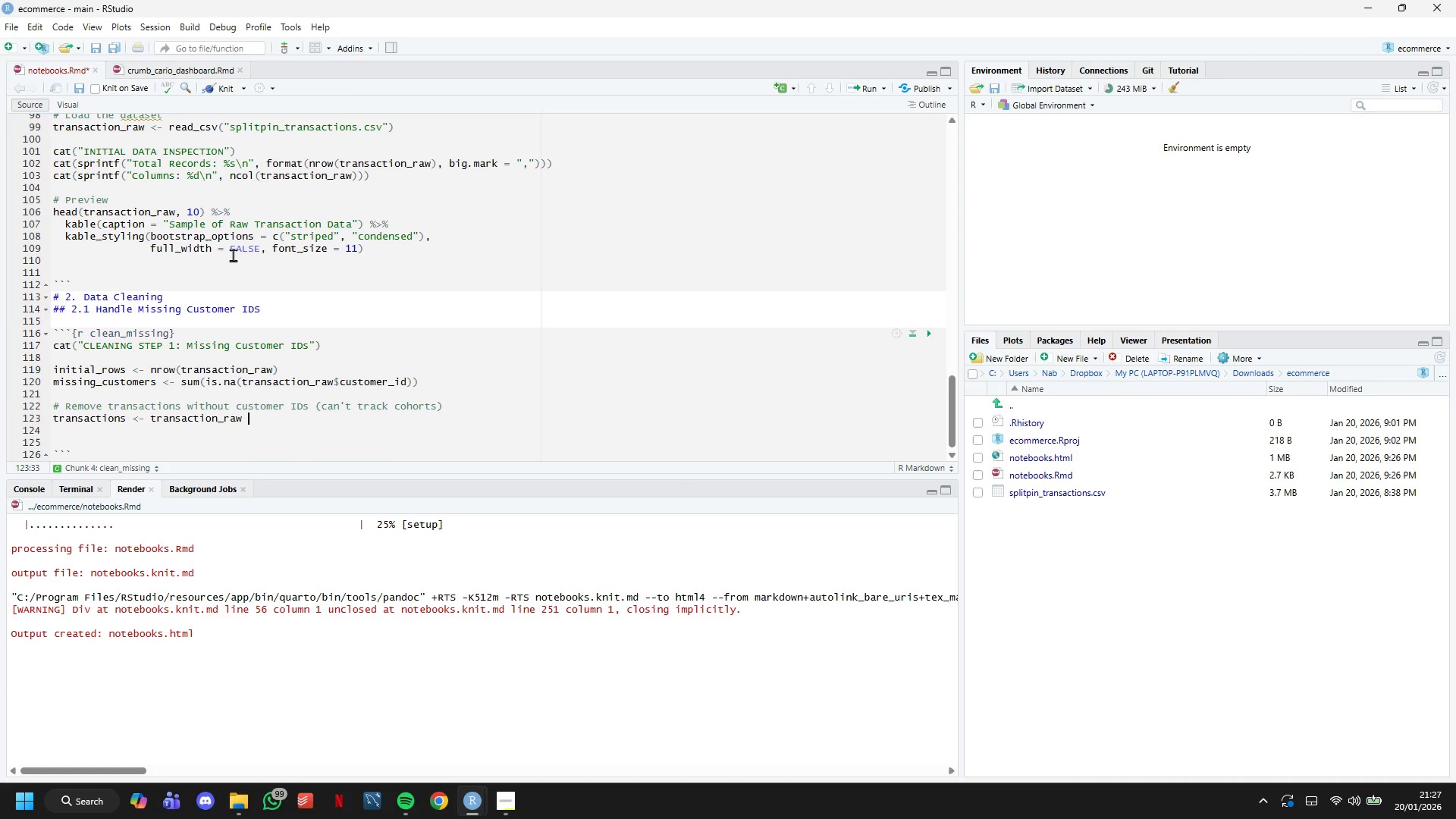 
key(Shift+5)
 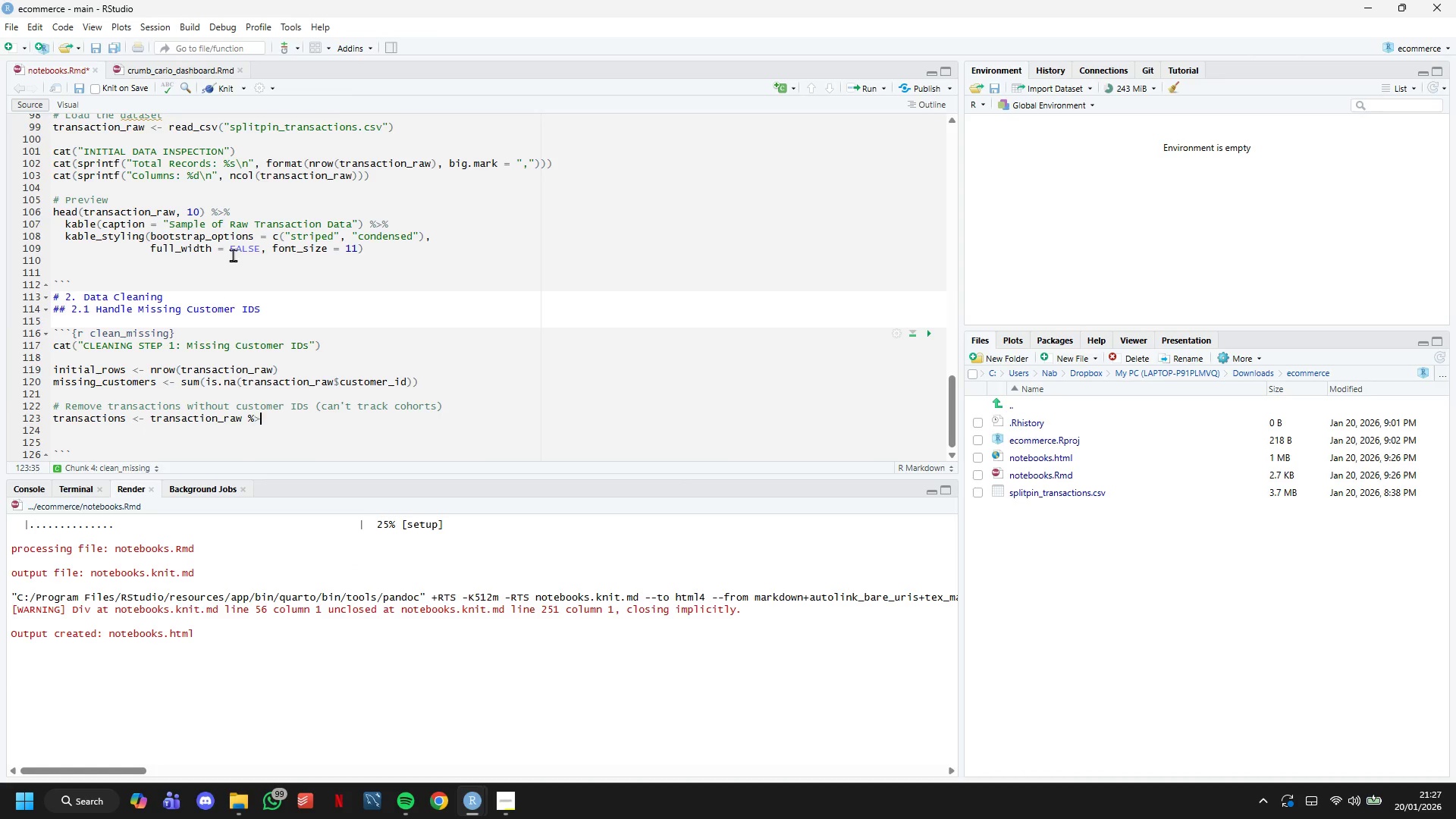 
key(Shift+Period)
 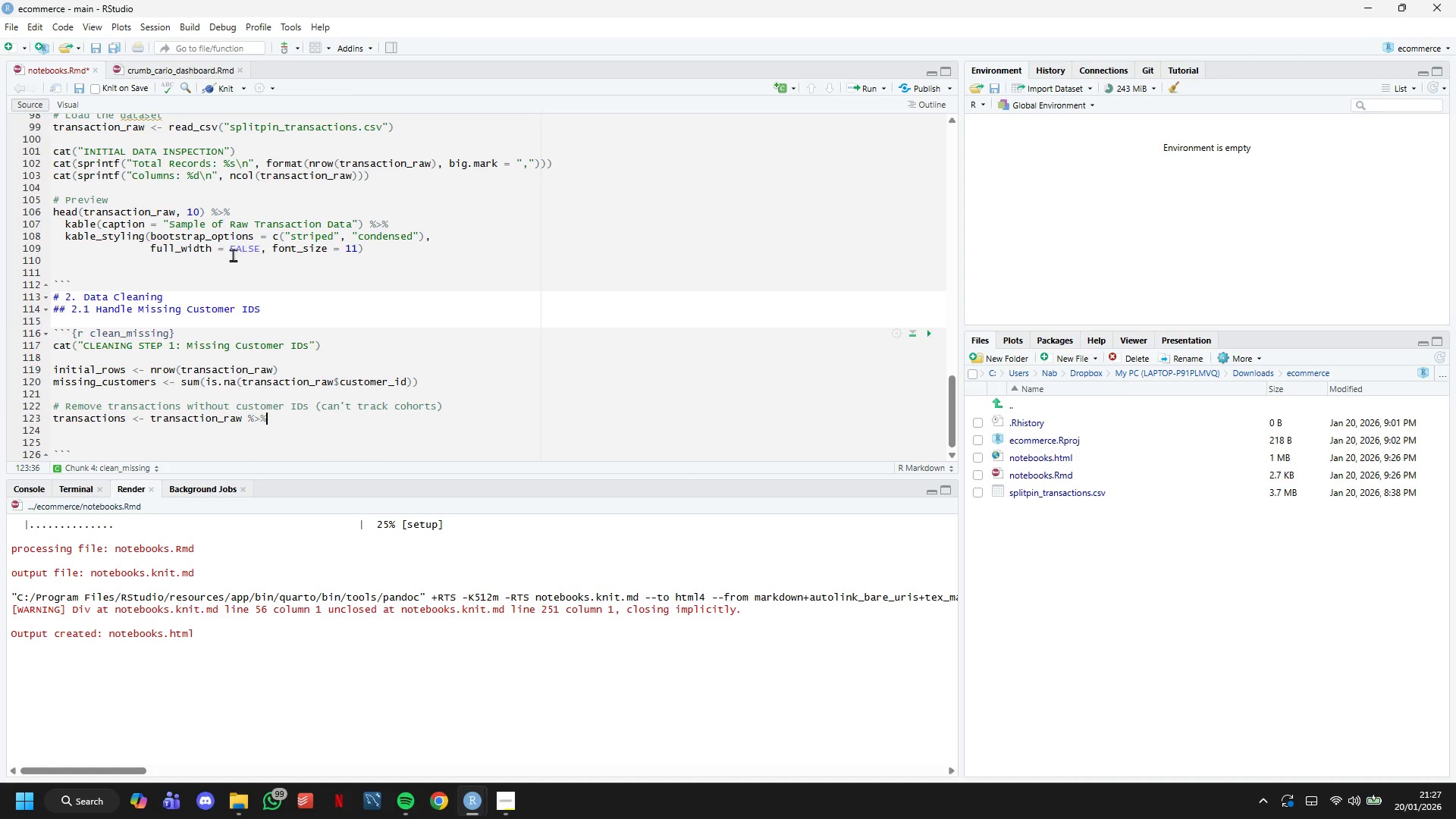 
key(Shift+5)
 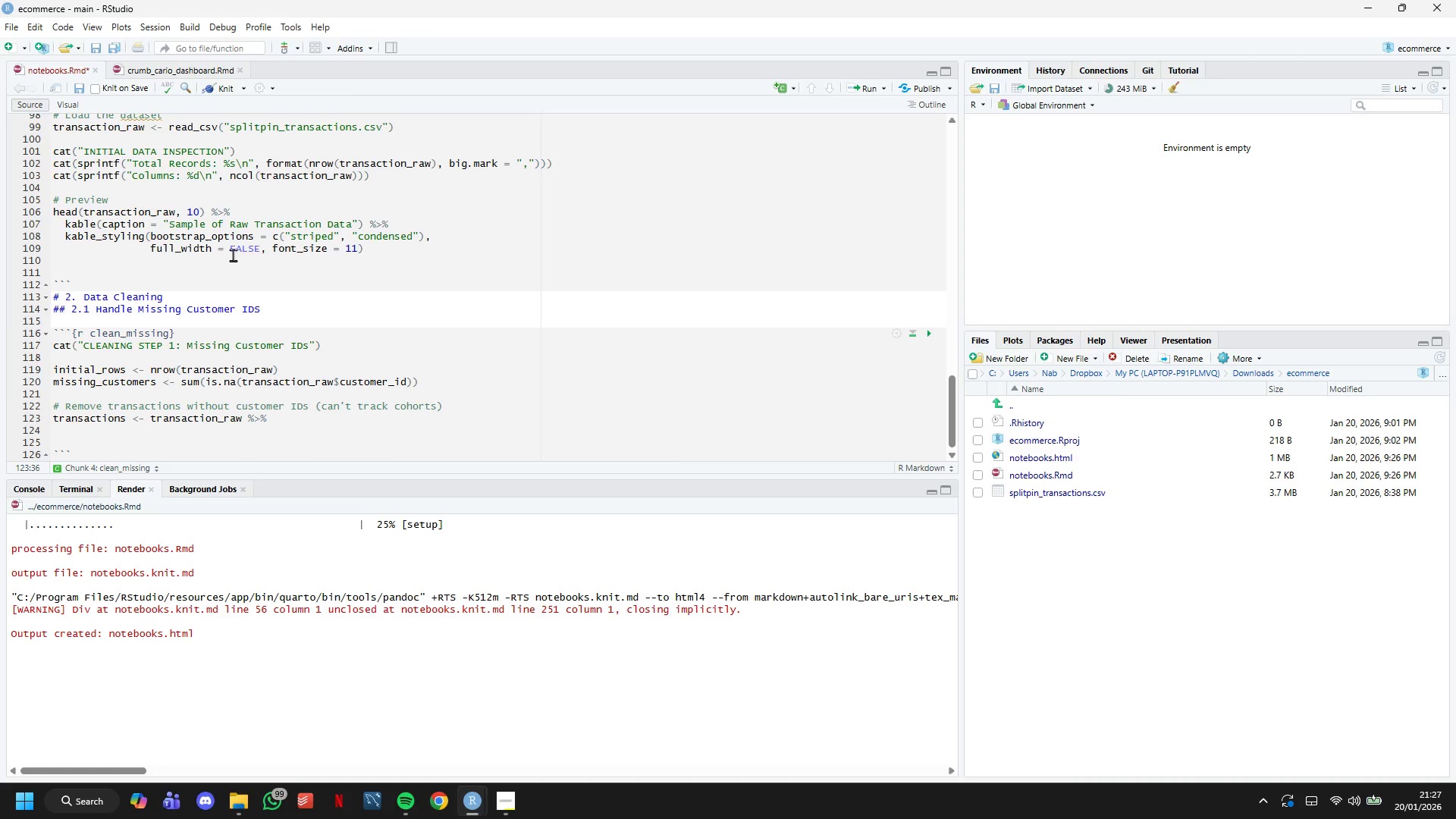 
key(Enter)
 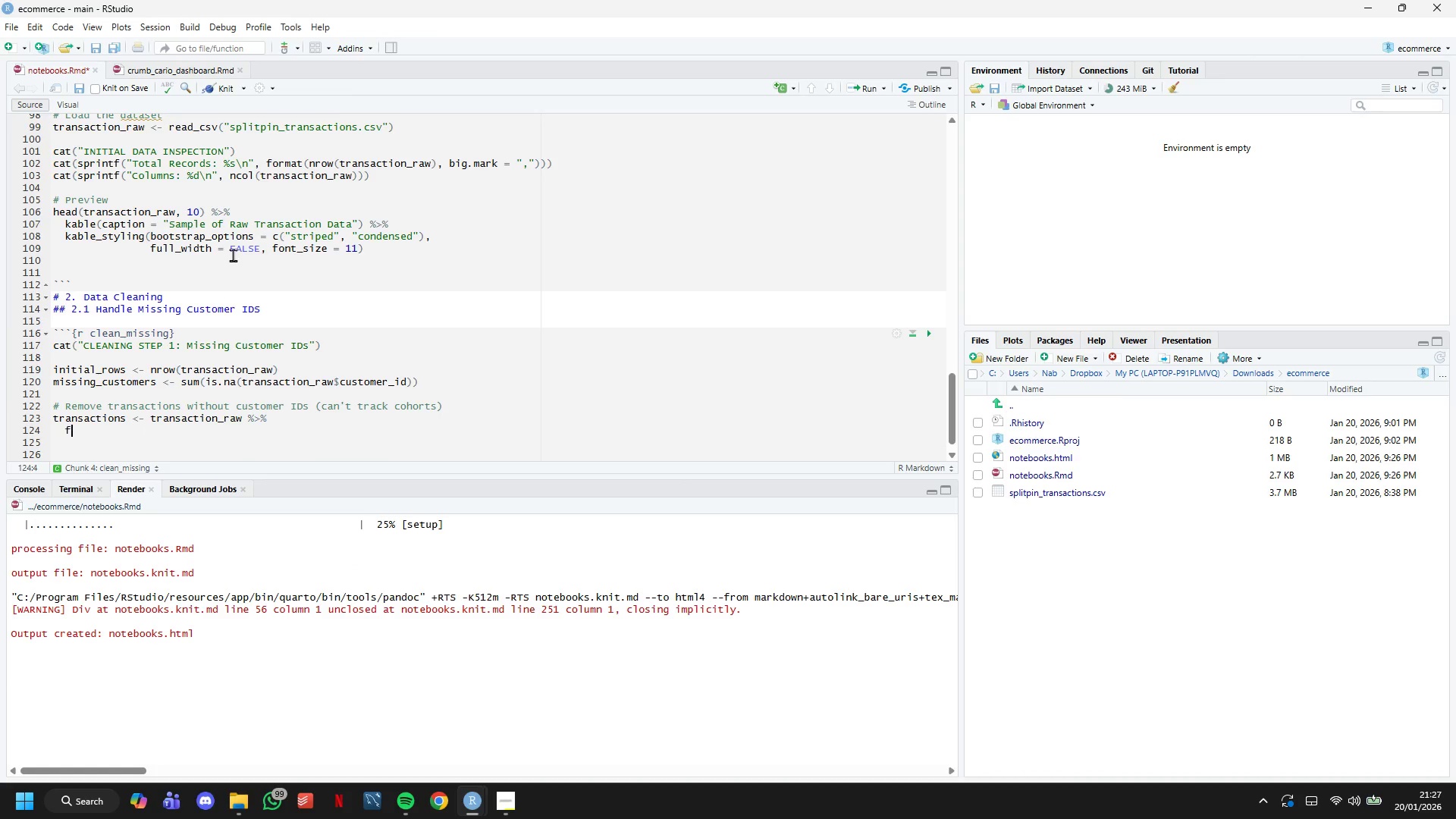 
type(filter(!is.na(customer_id)
 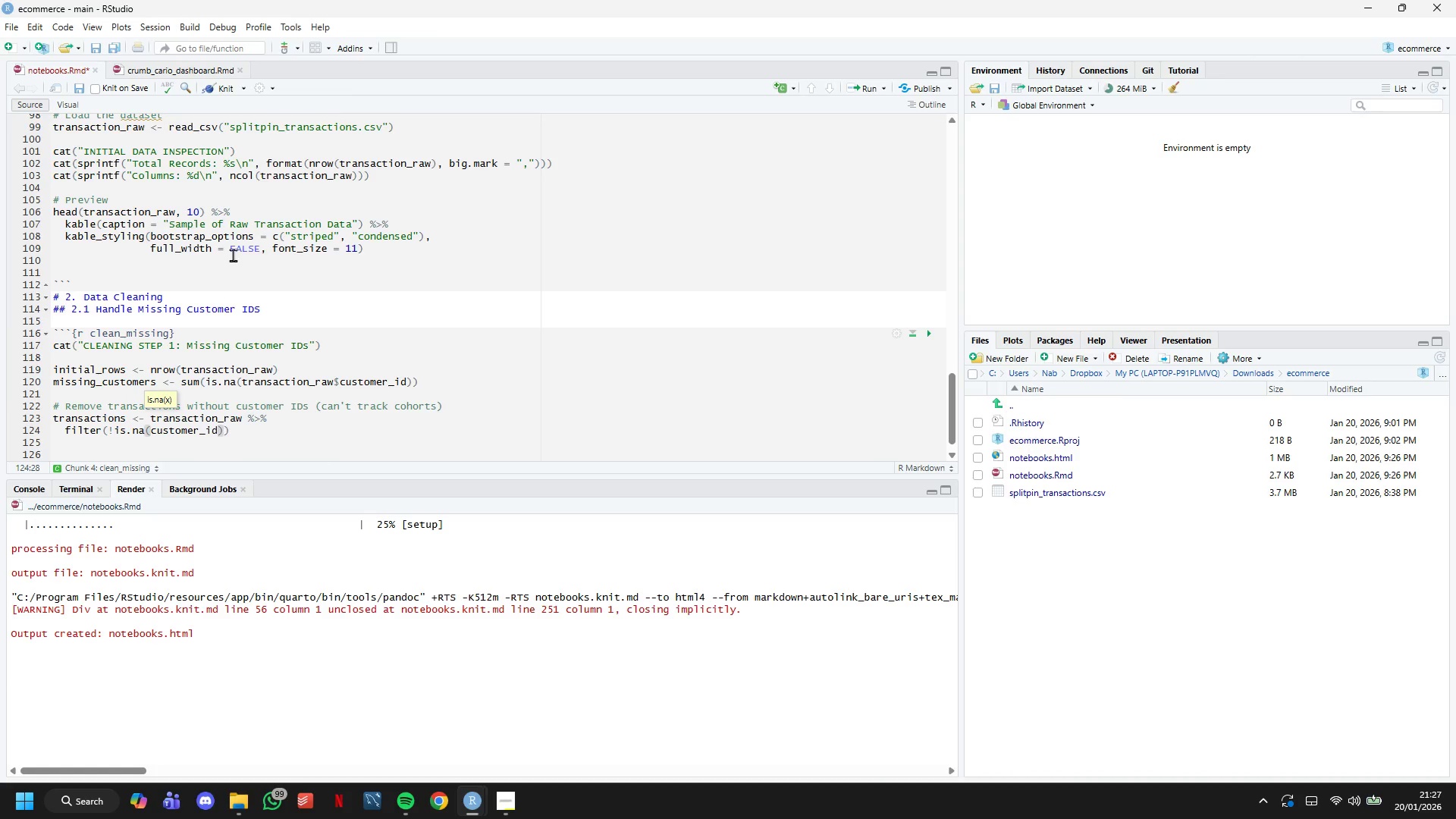 
key(ArrowRight)
 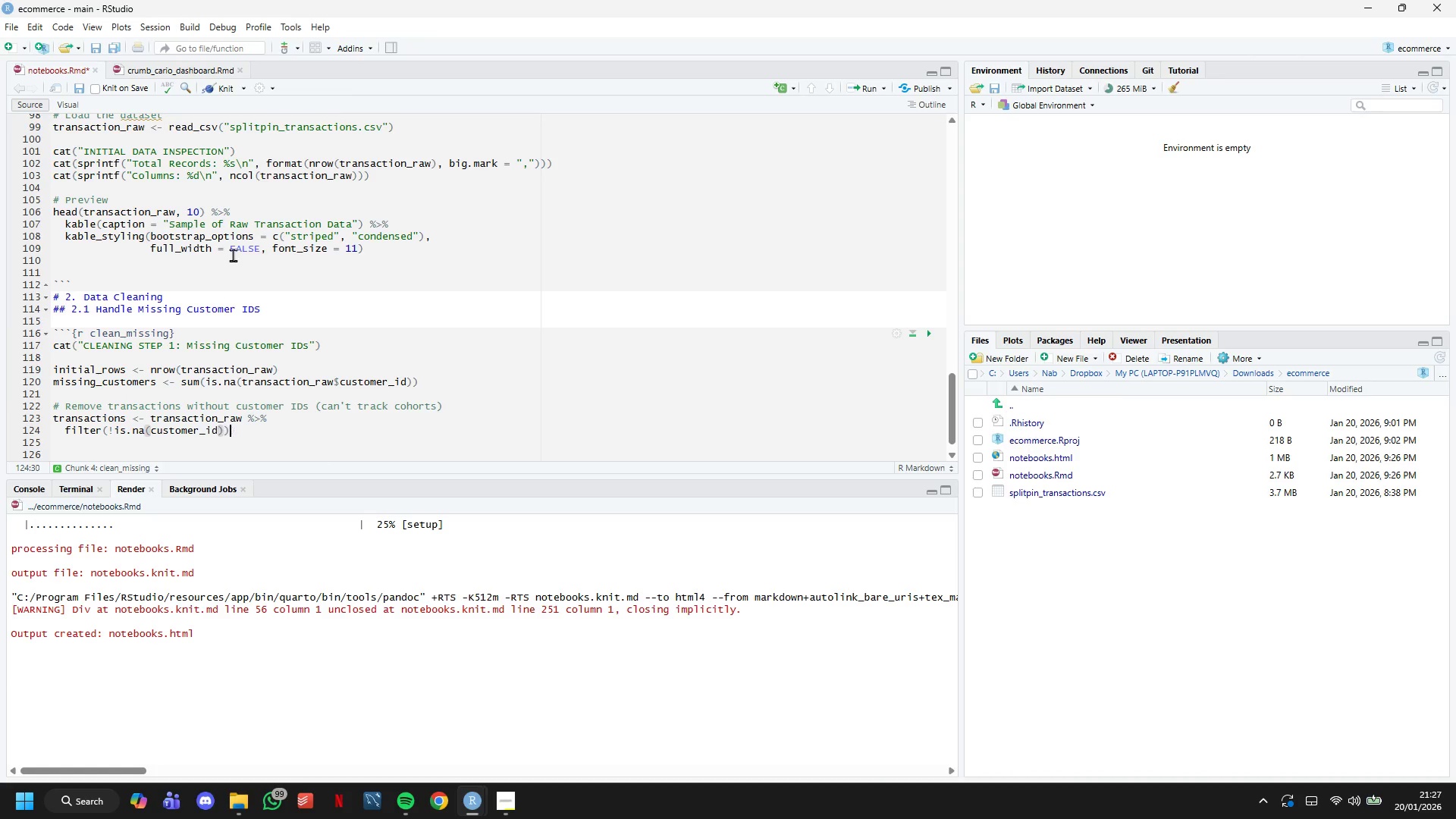 
key(ArrowRight)
 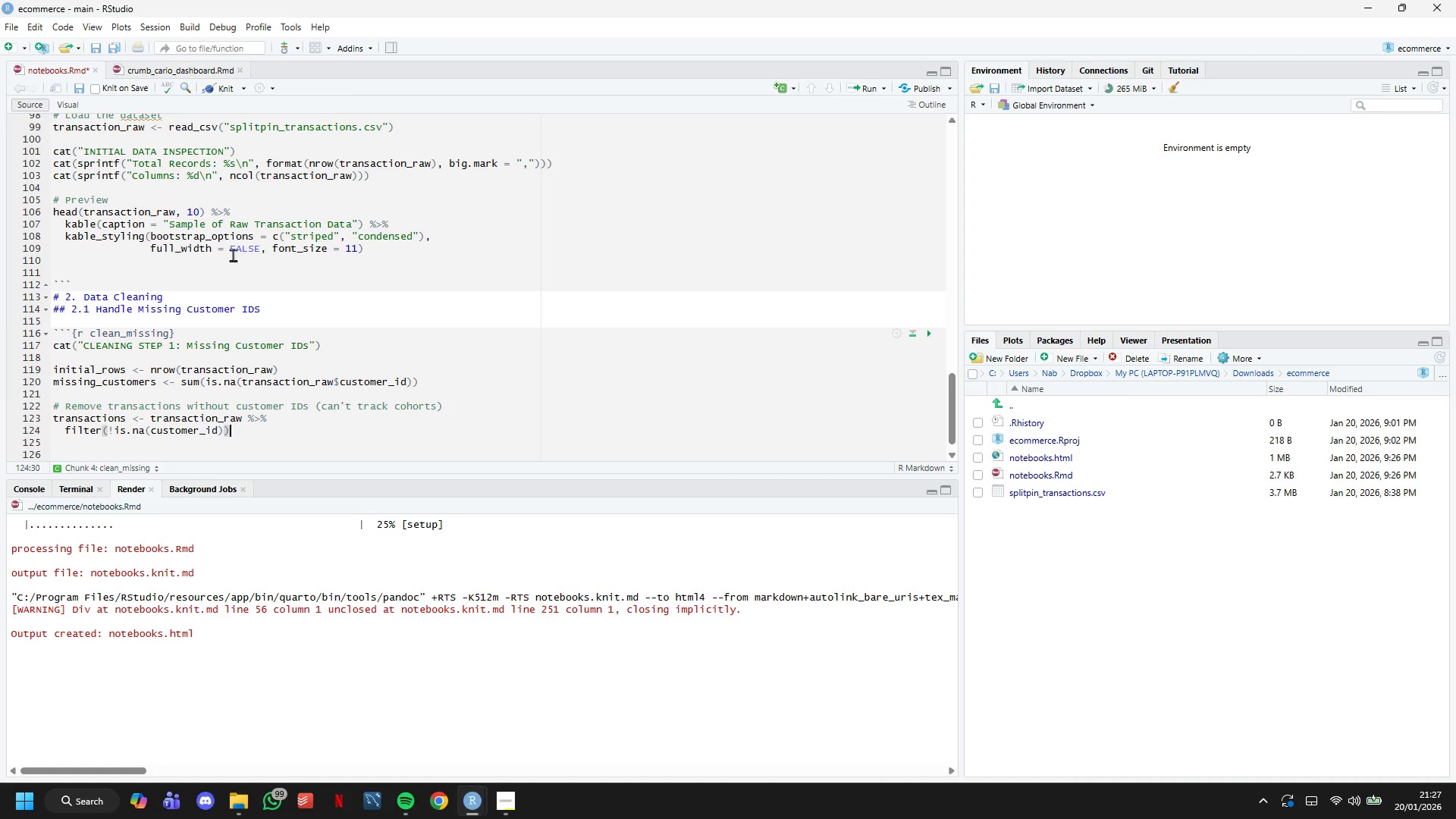 
key(ArrowDown)
 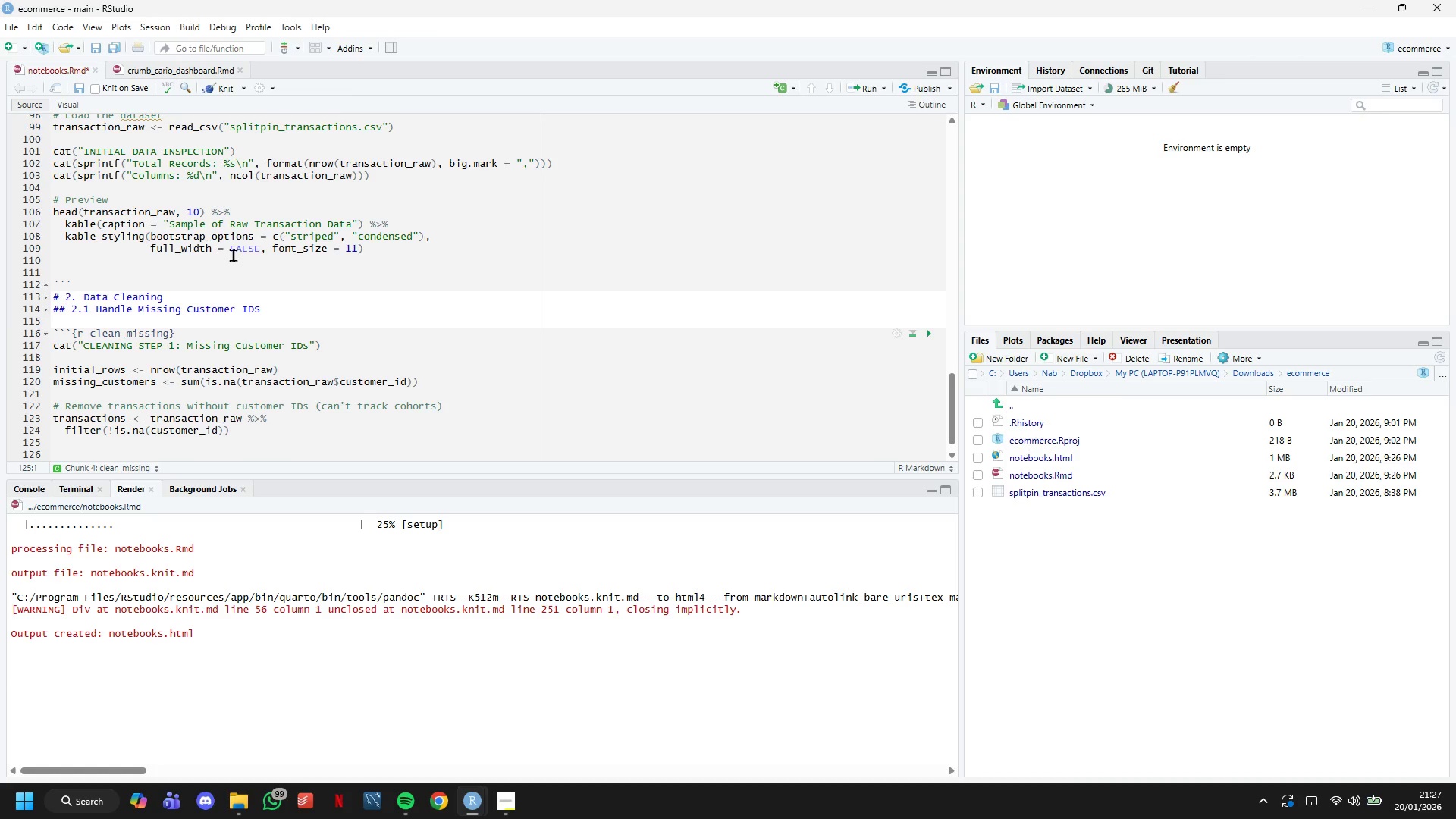 
key(ArrowDown)
 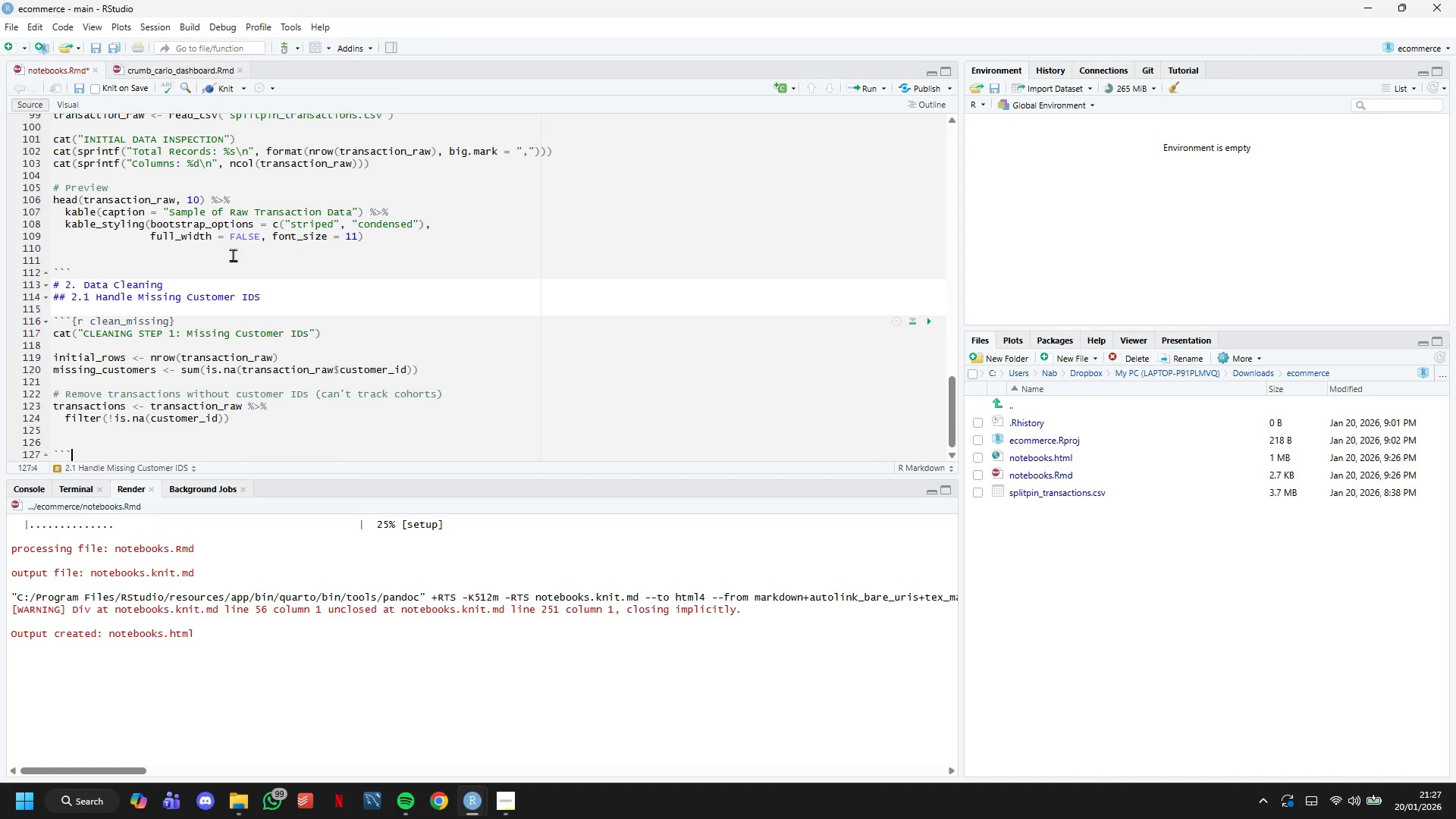 
key(ArrowDown)
 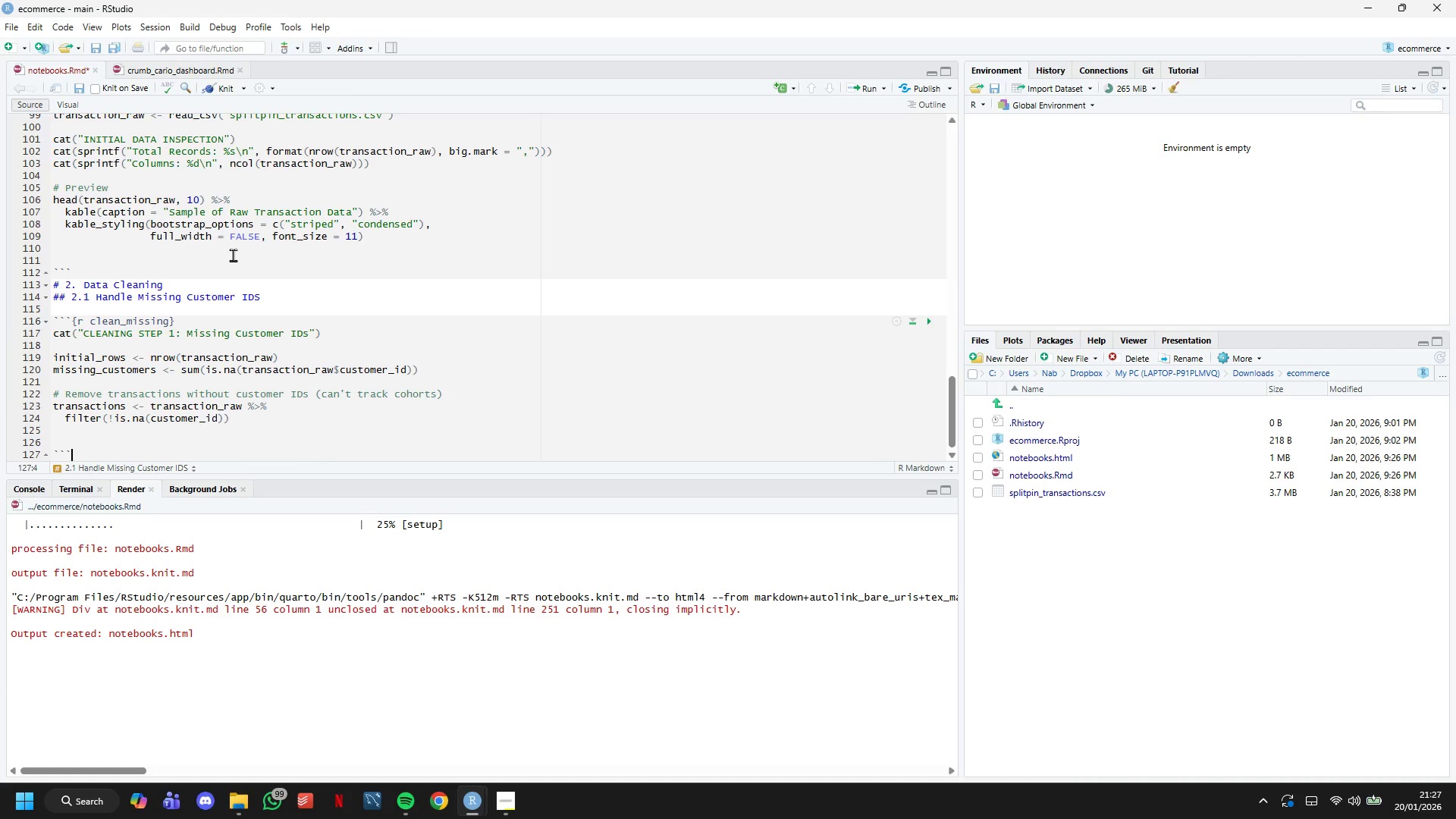 
key(ArrowUp)
 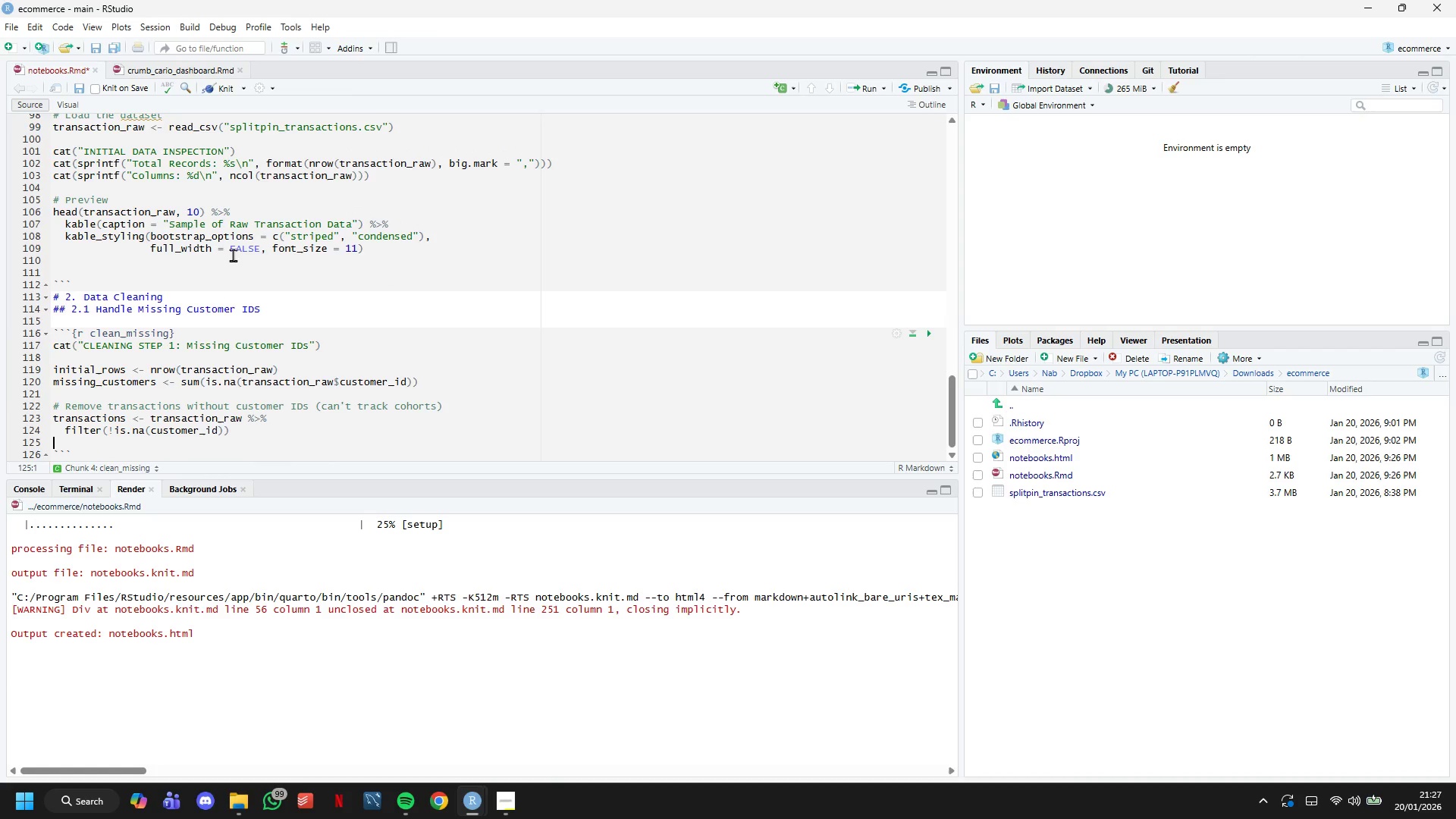 
key(Backspace)
 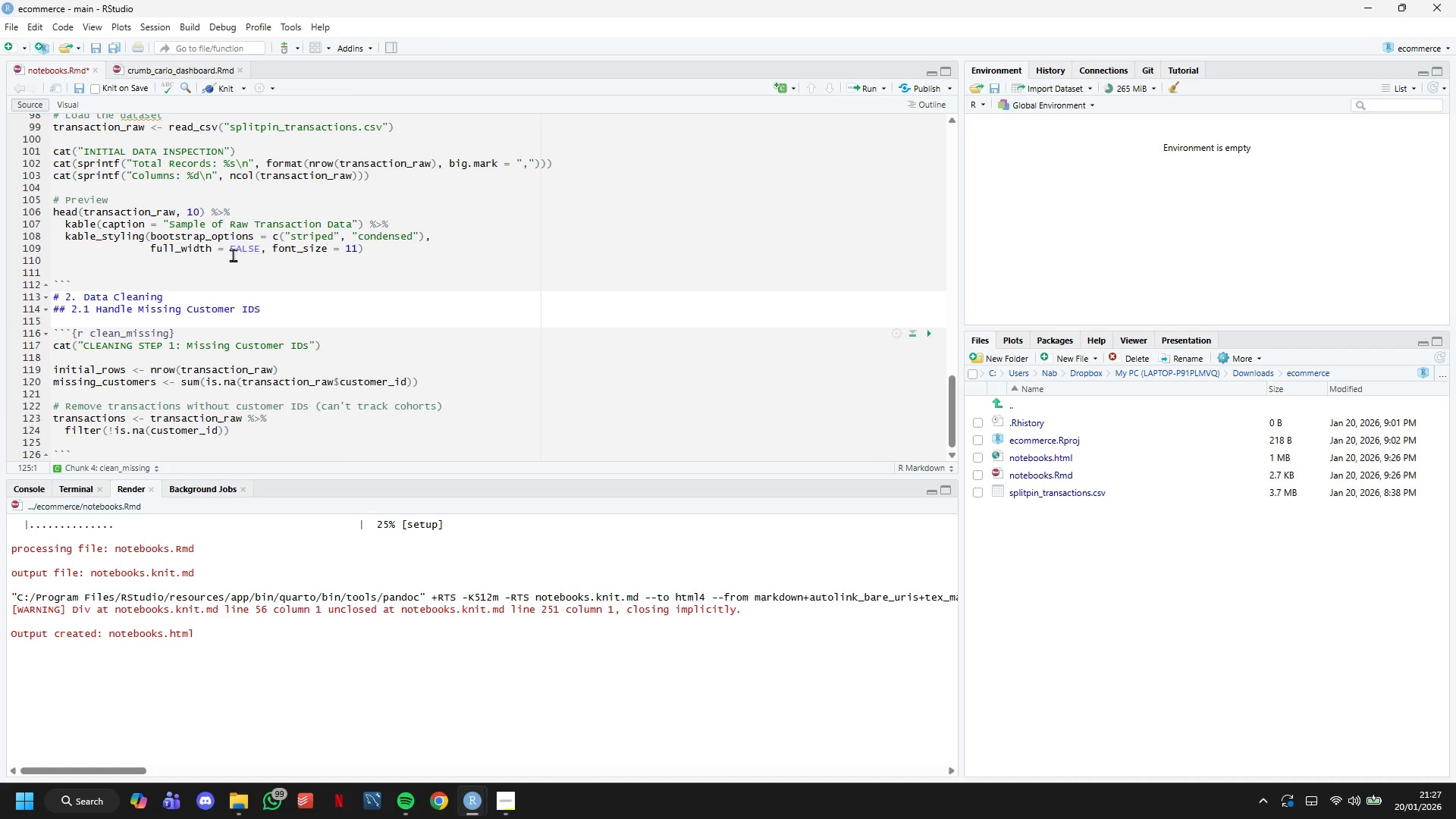 
key(ArrowDown)
 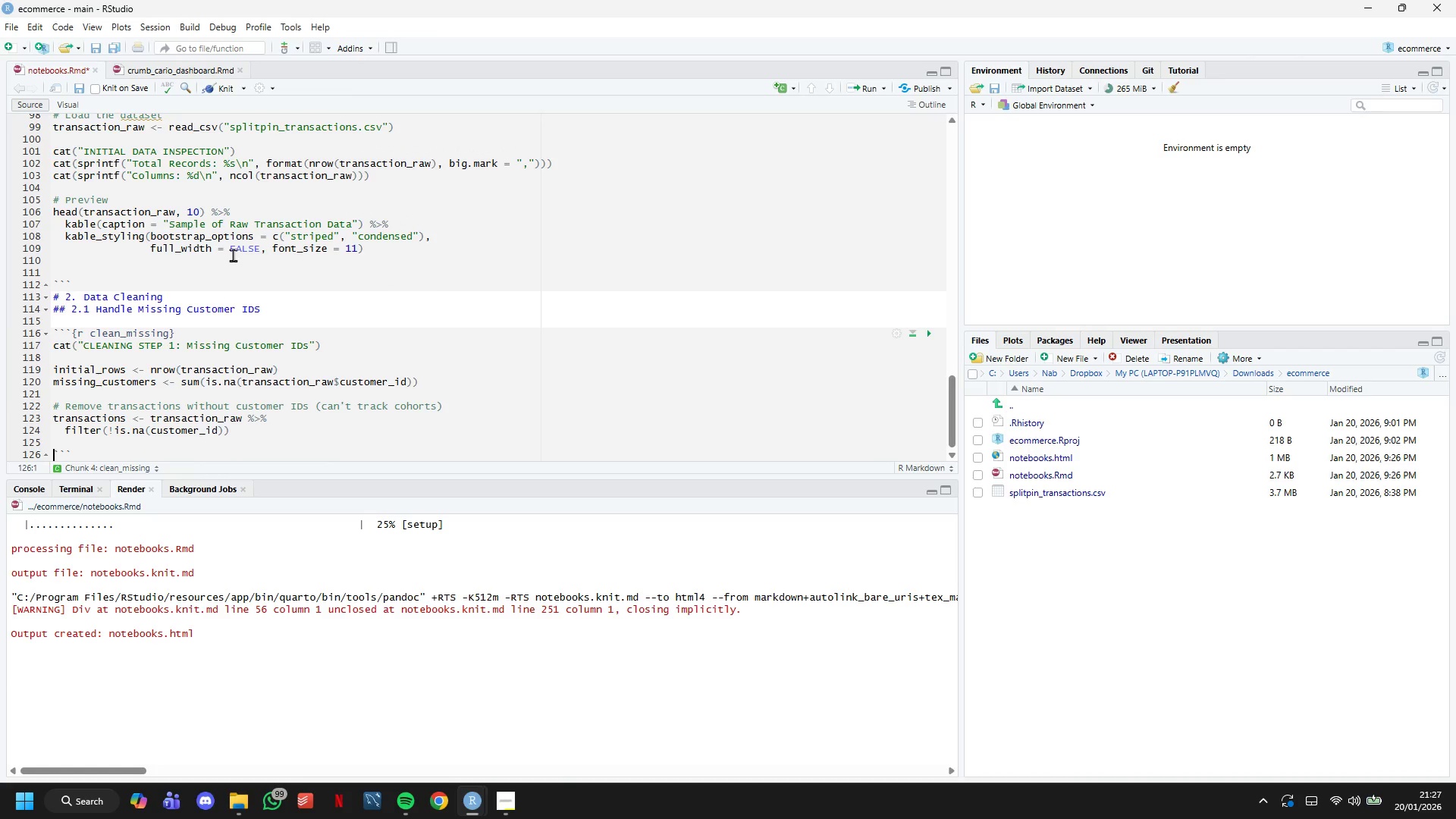 
key(ArrowDown)
 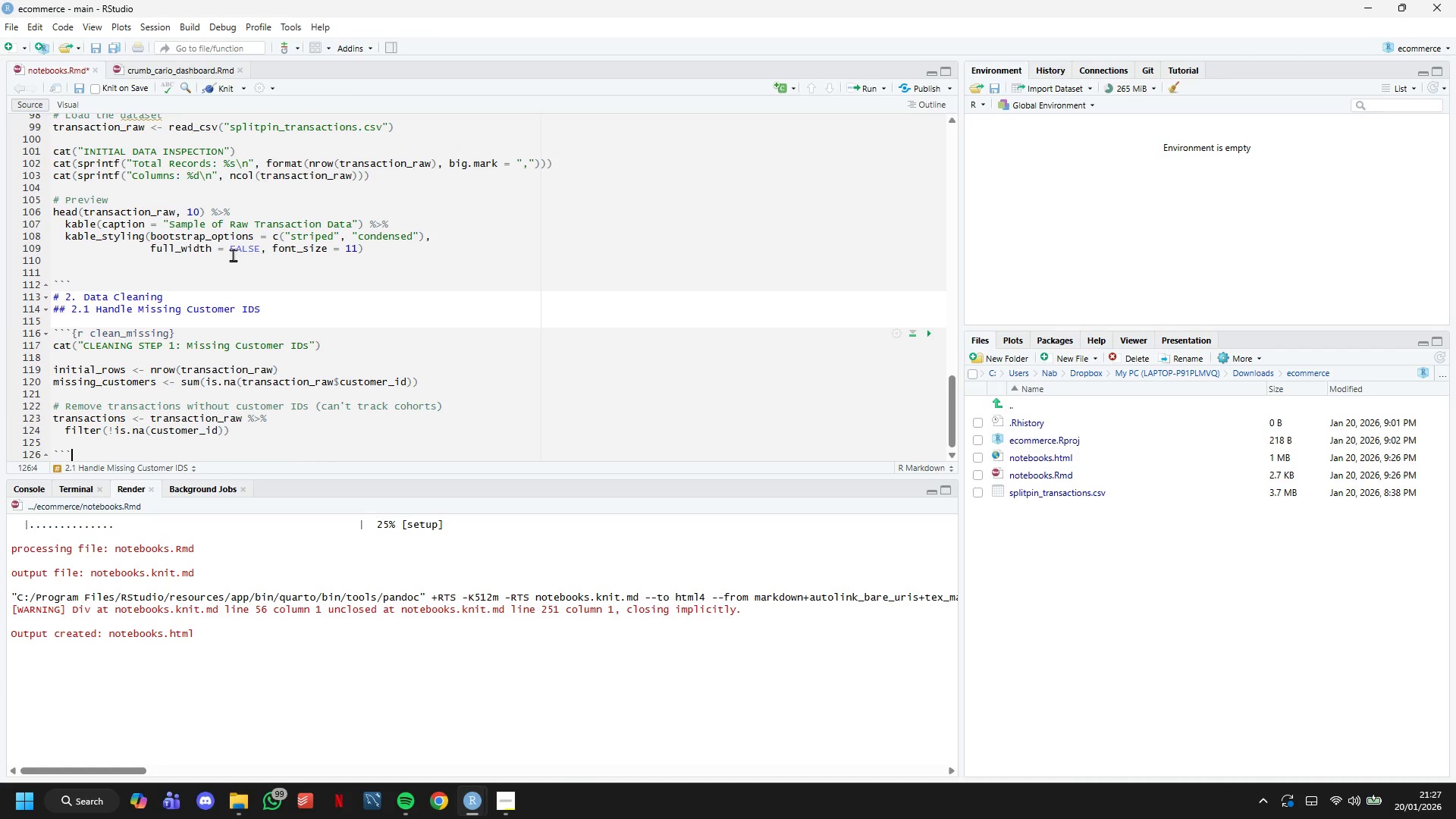 
key(ArrowDown)
 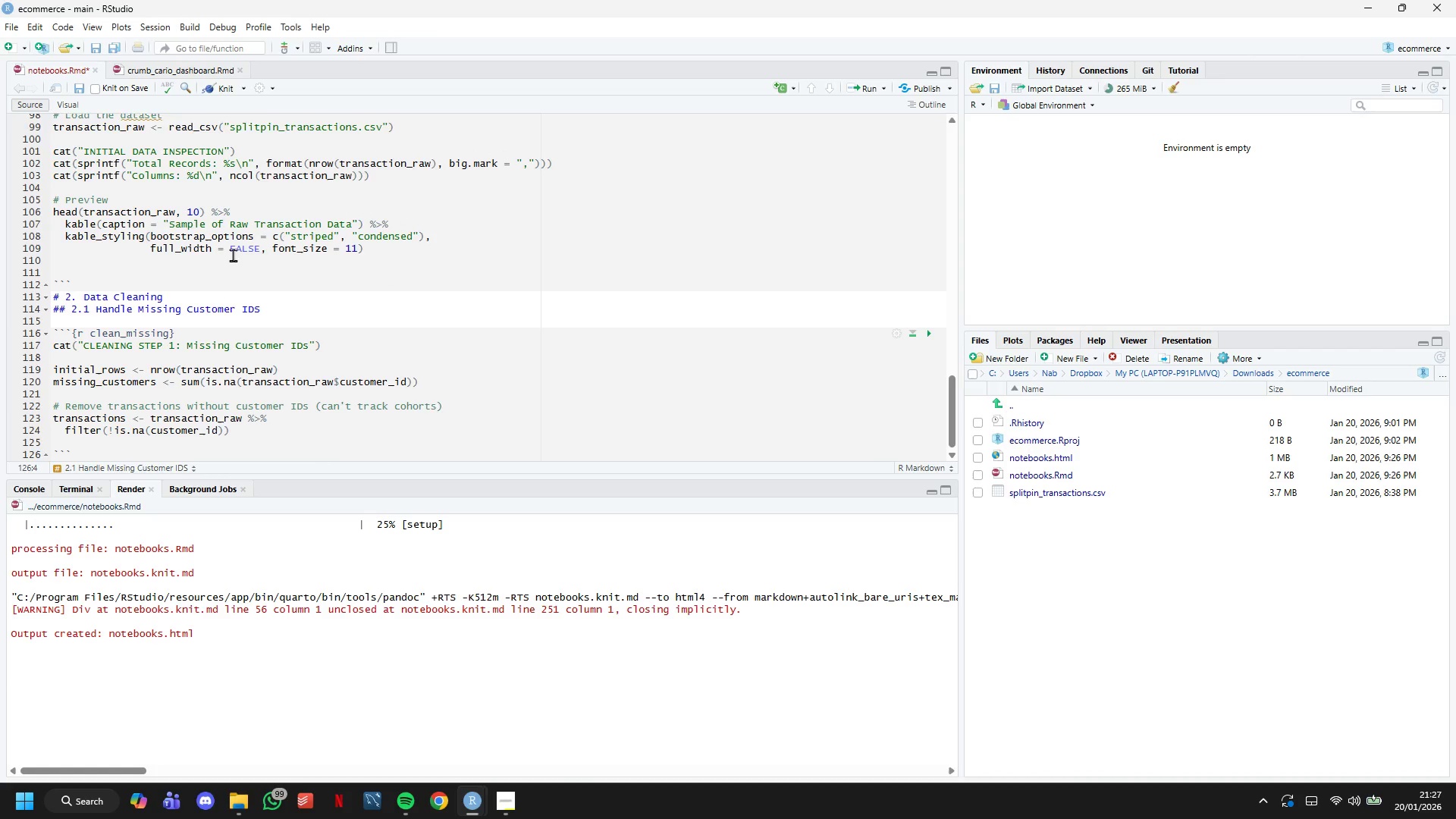 
key(Enter)
 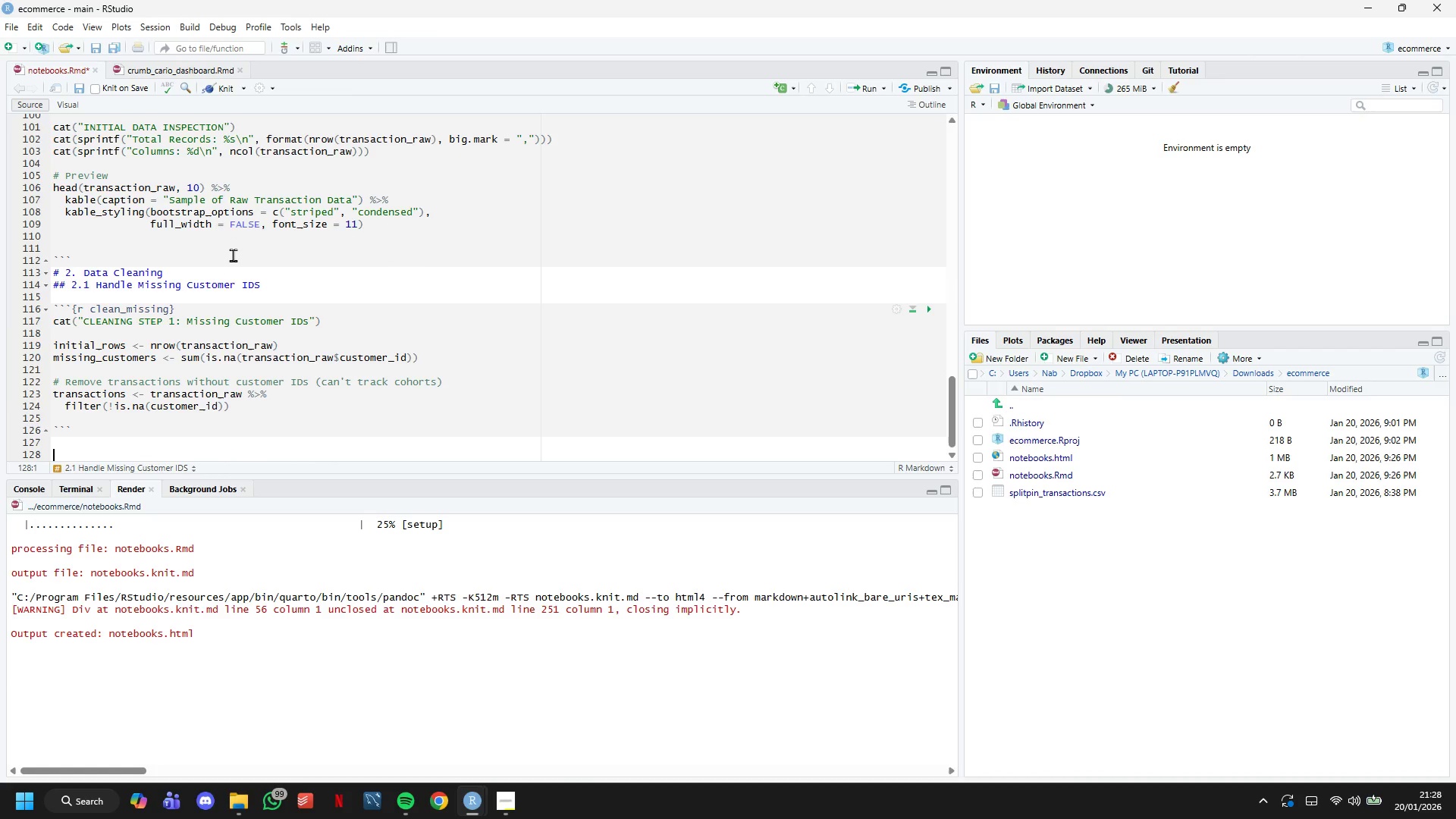 
key(Enter)
 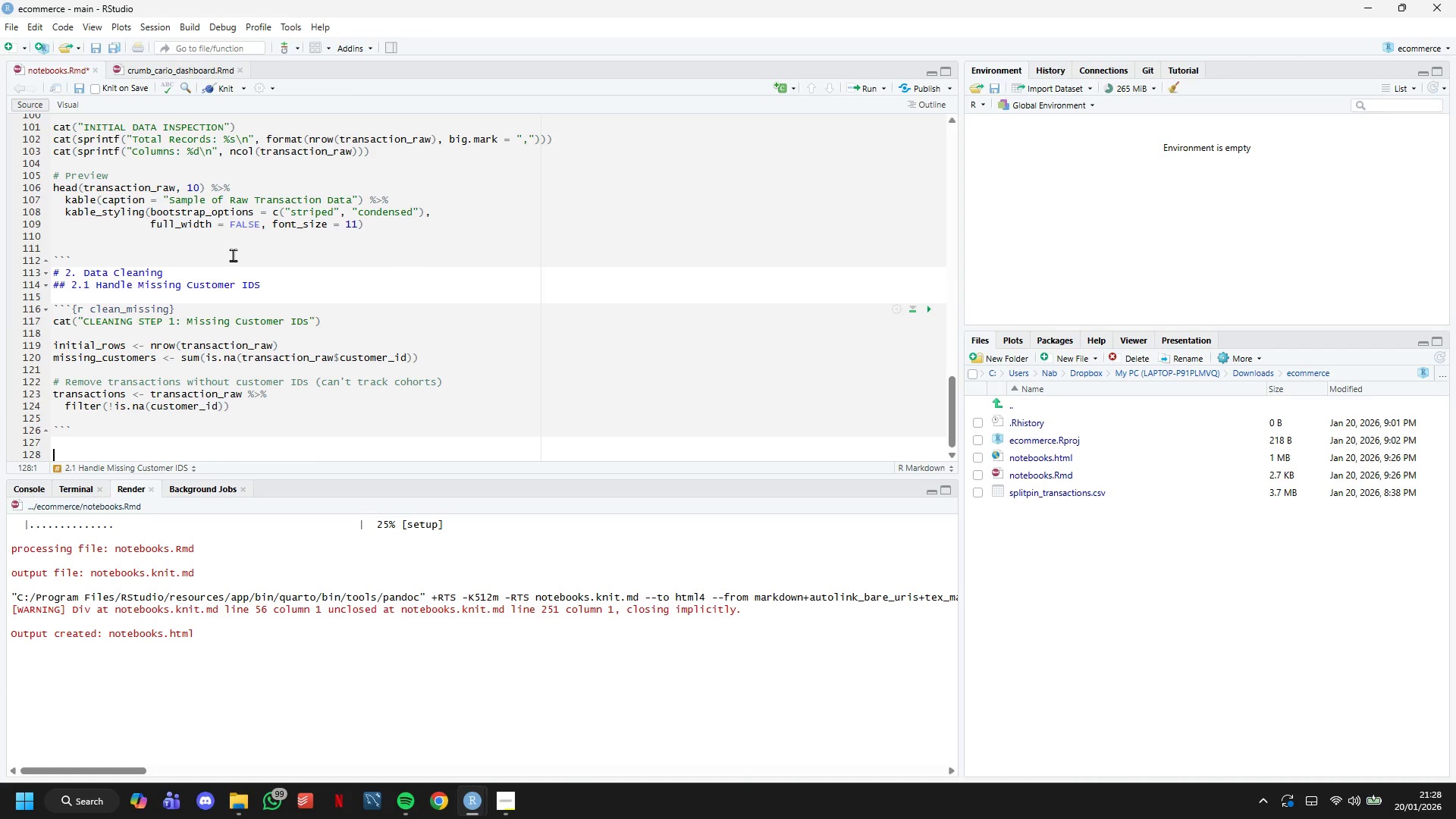 
type(33.)
key(Backspace)
key(Backspace)
key(Backspace)
type(## 2.2 Remove Transaction Outliers)
 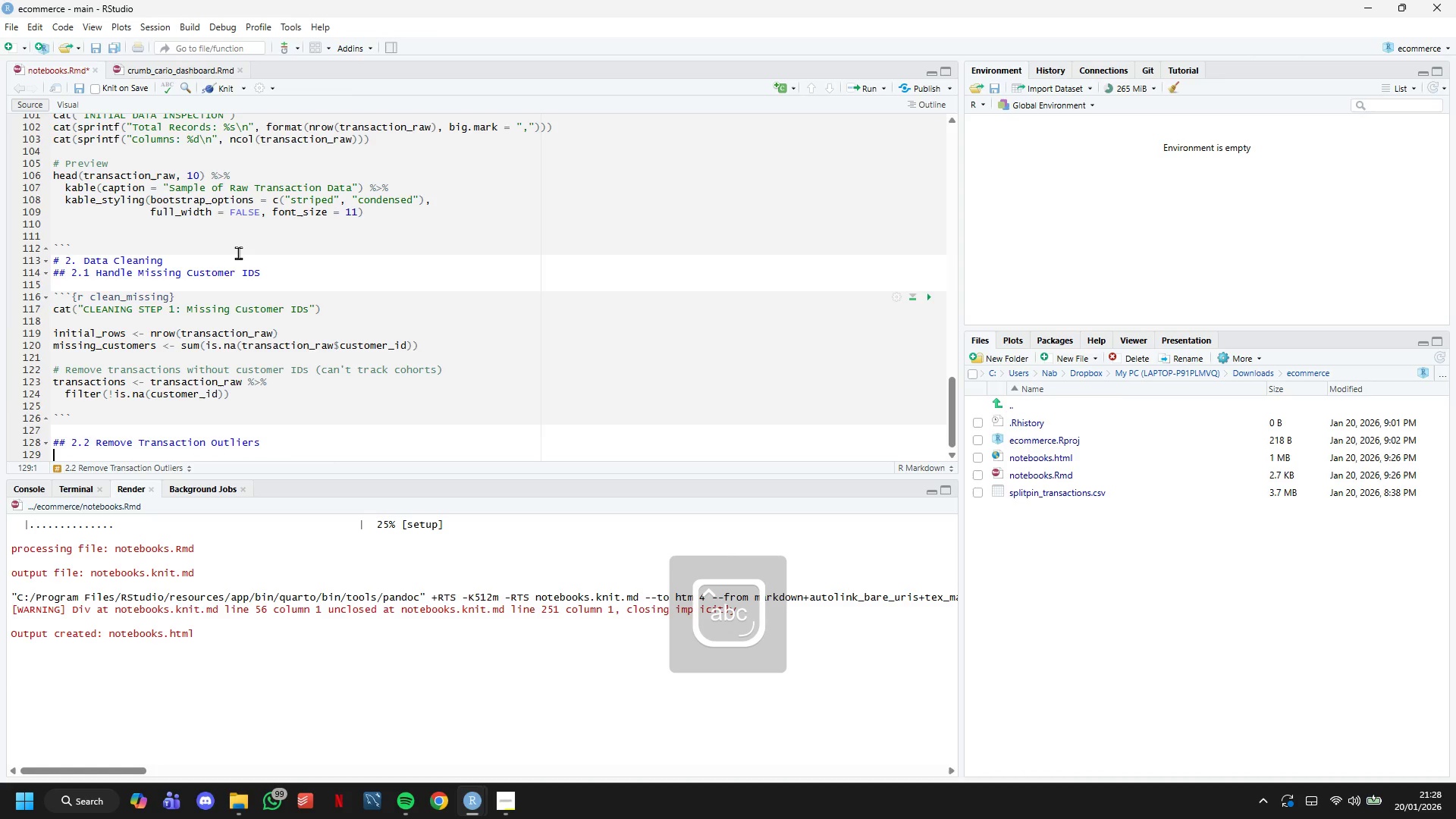 
 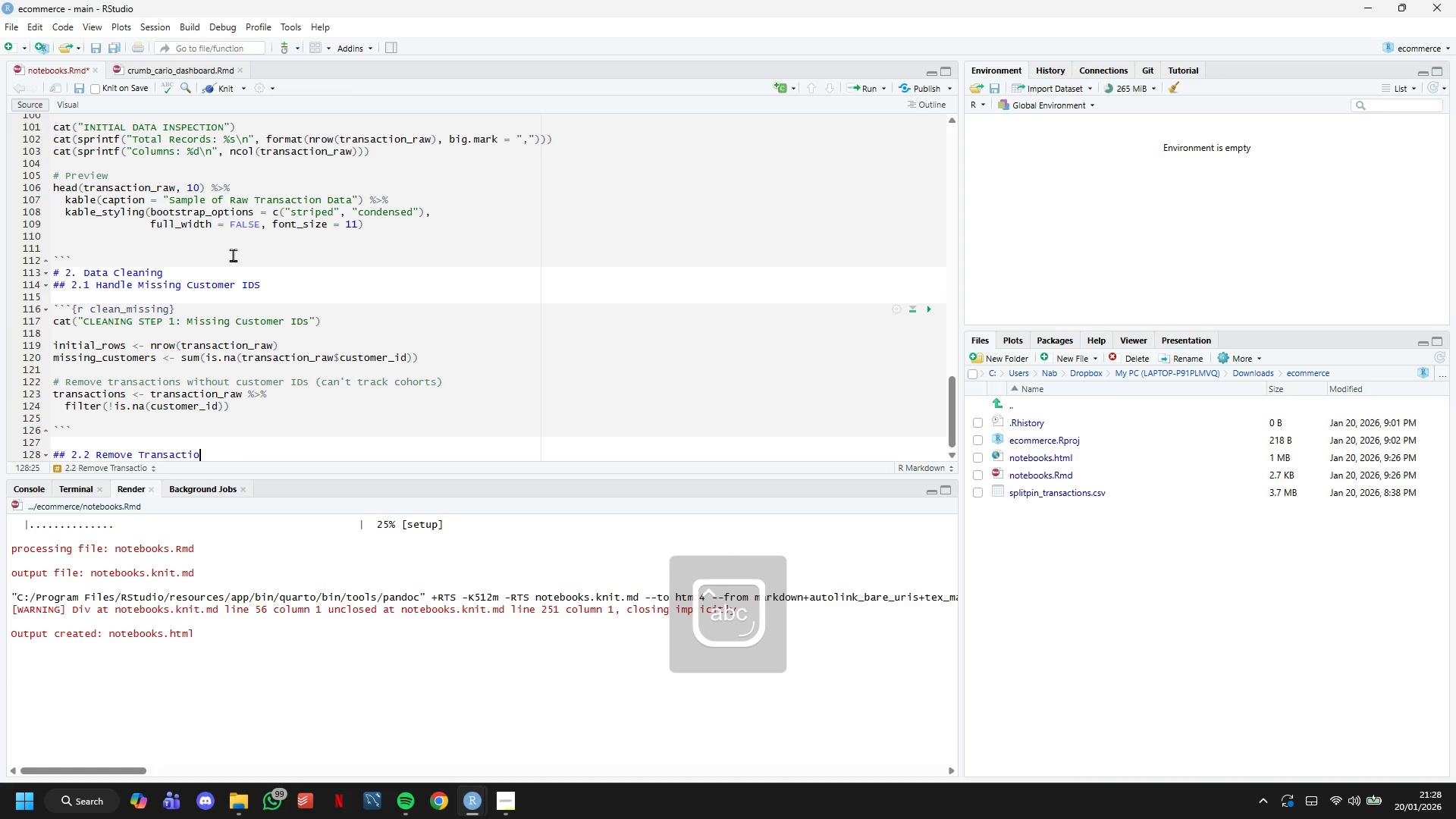 
key(Enter)
 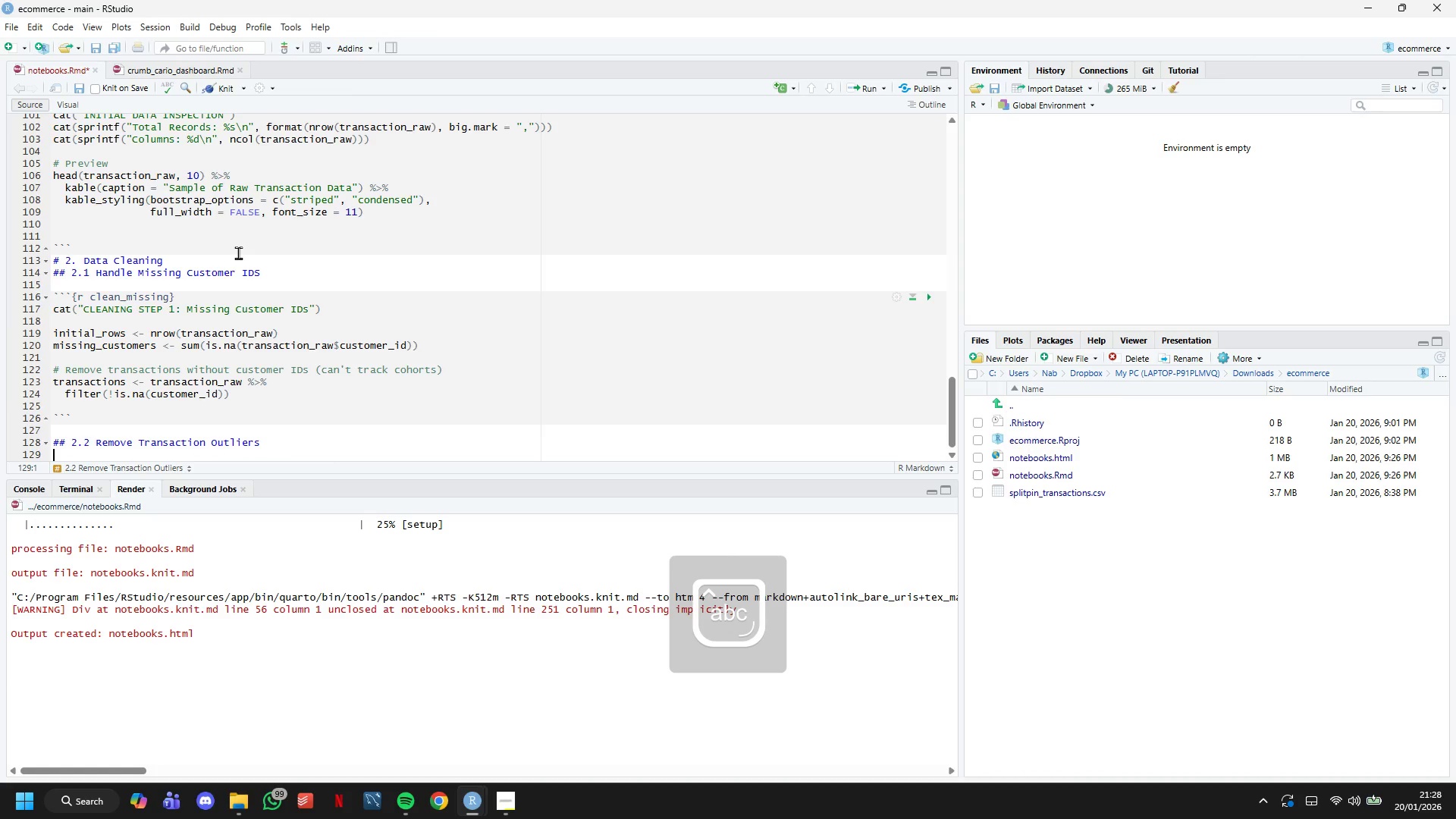 
scroll: coordinate [373, 333], scroll_direction: down, amount: 12.0
 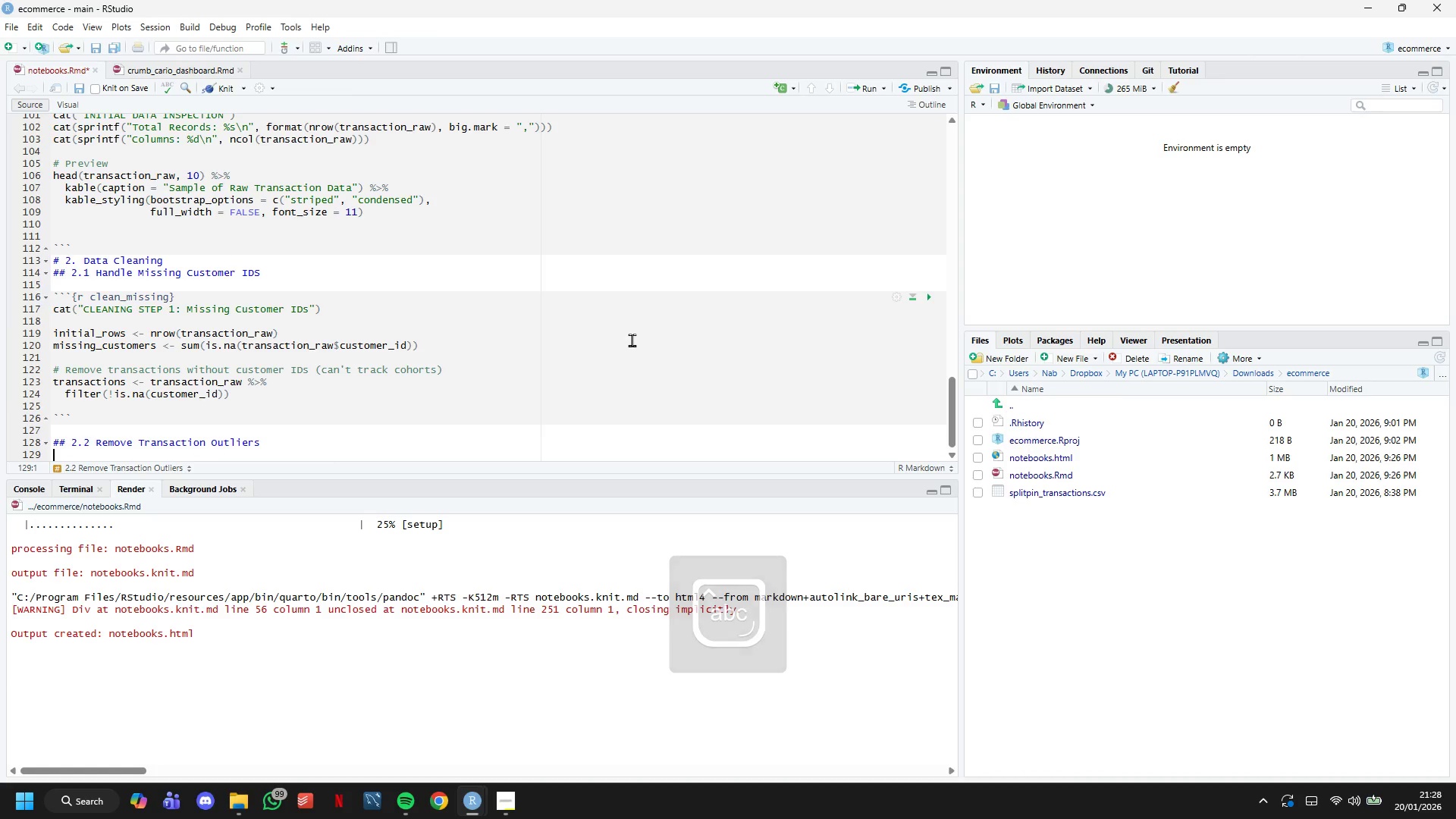 
key(Enter)
 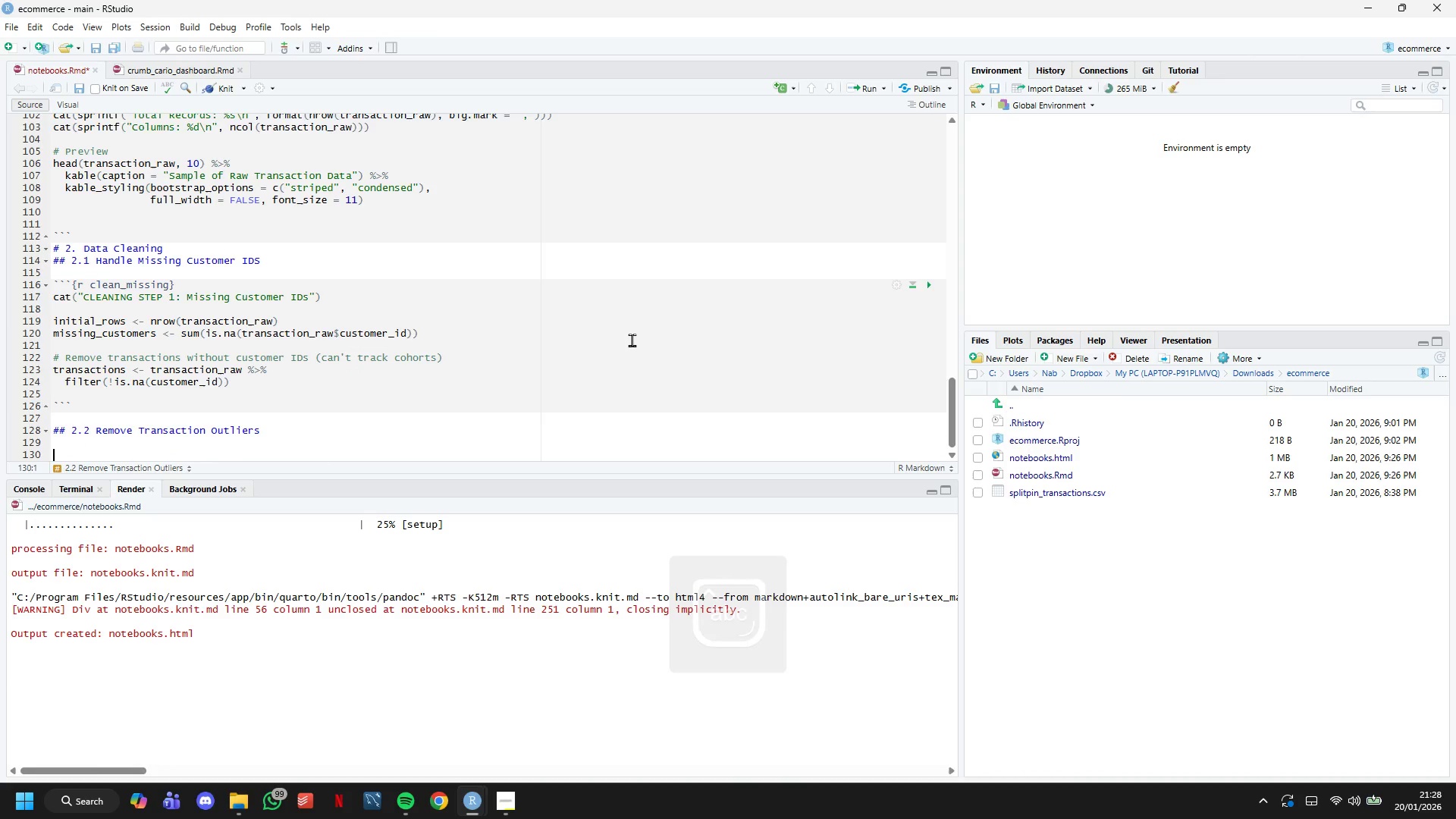 
key(Enter)
 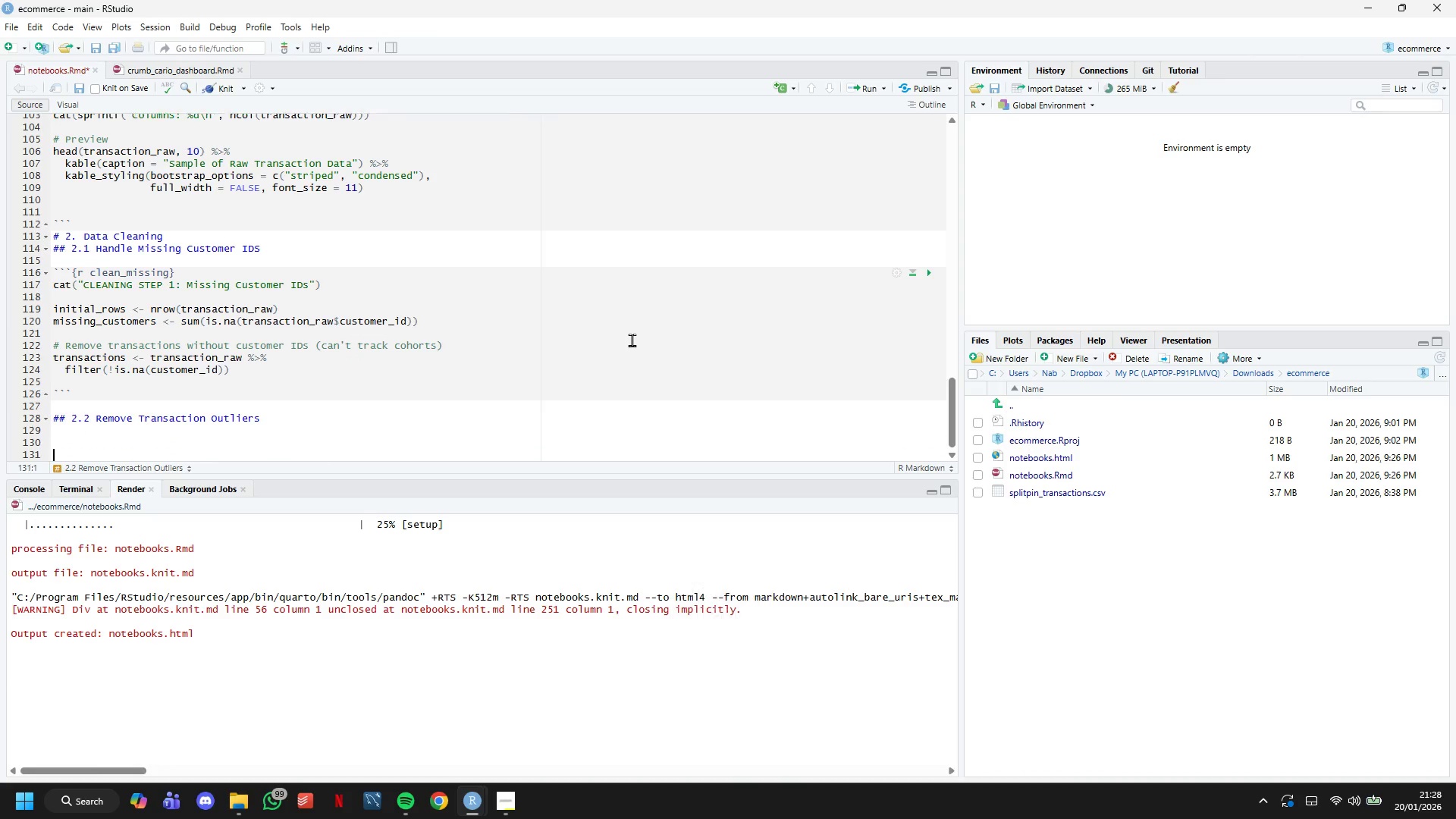 
key(Enter)
 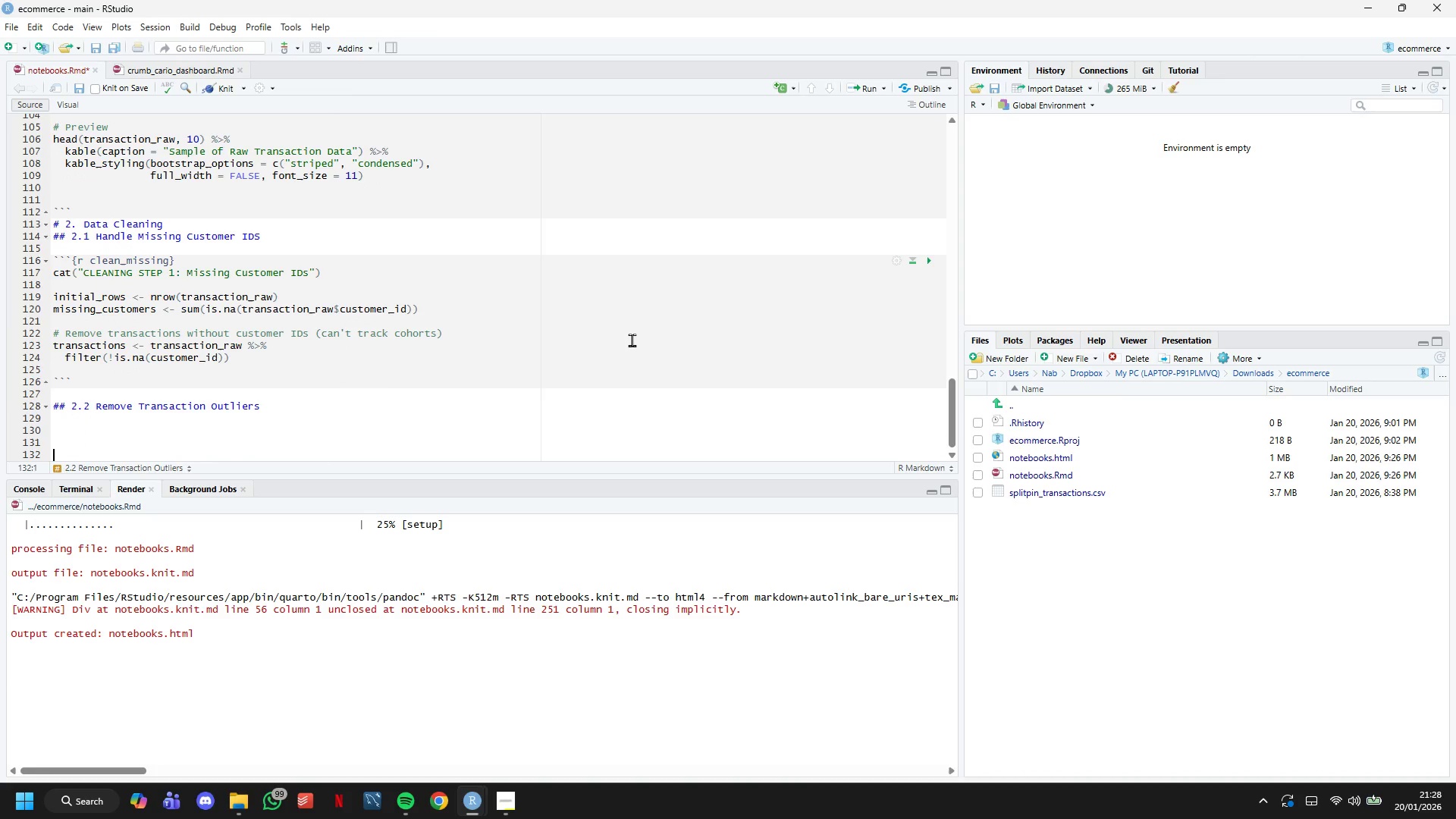 
key(ArrowUp)
 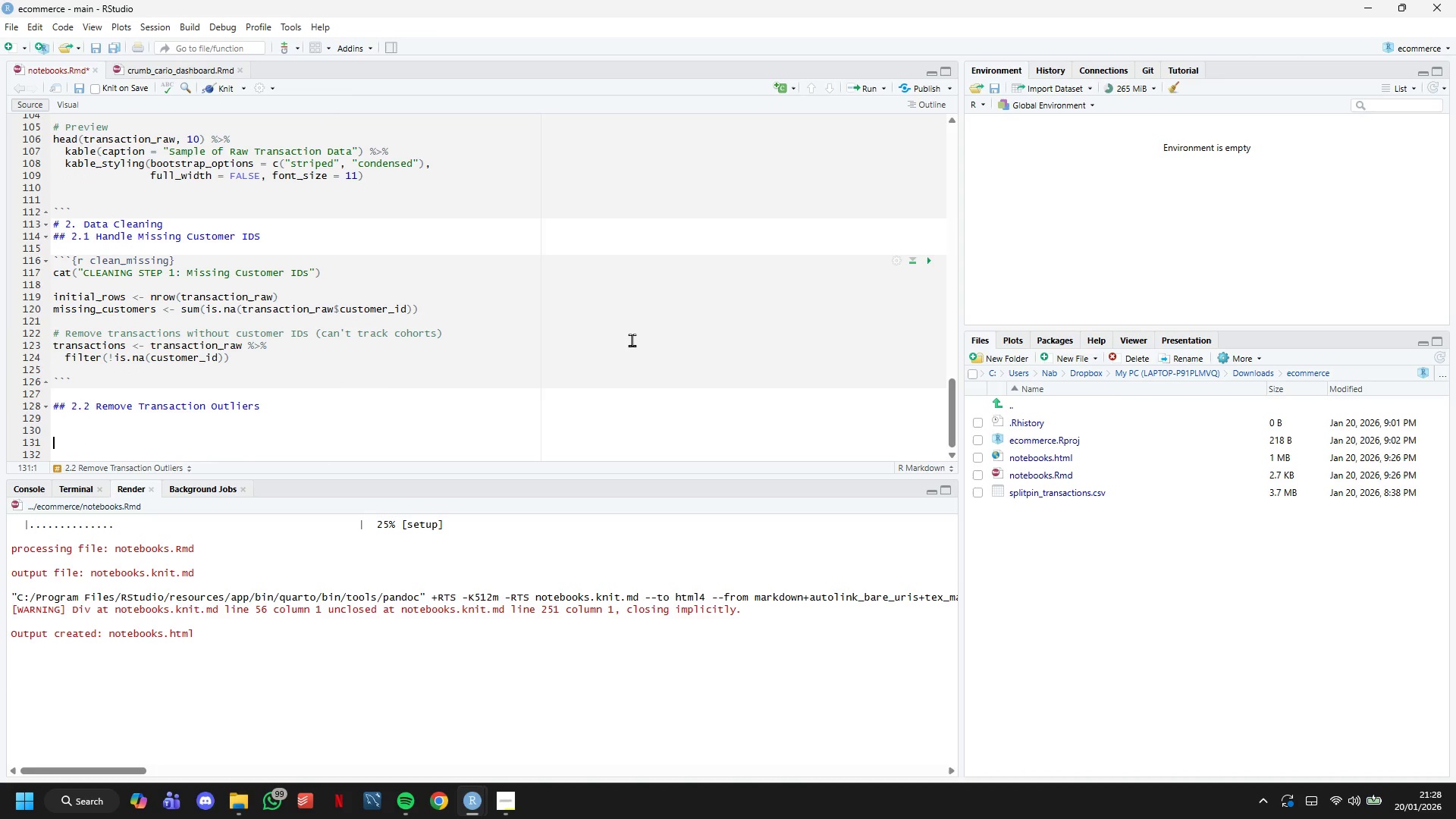 
key(ArrowUp)
 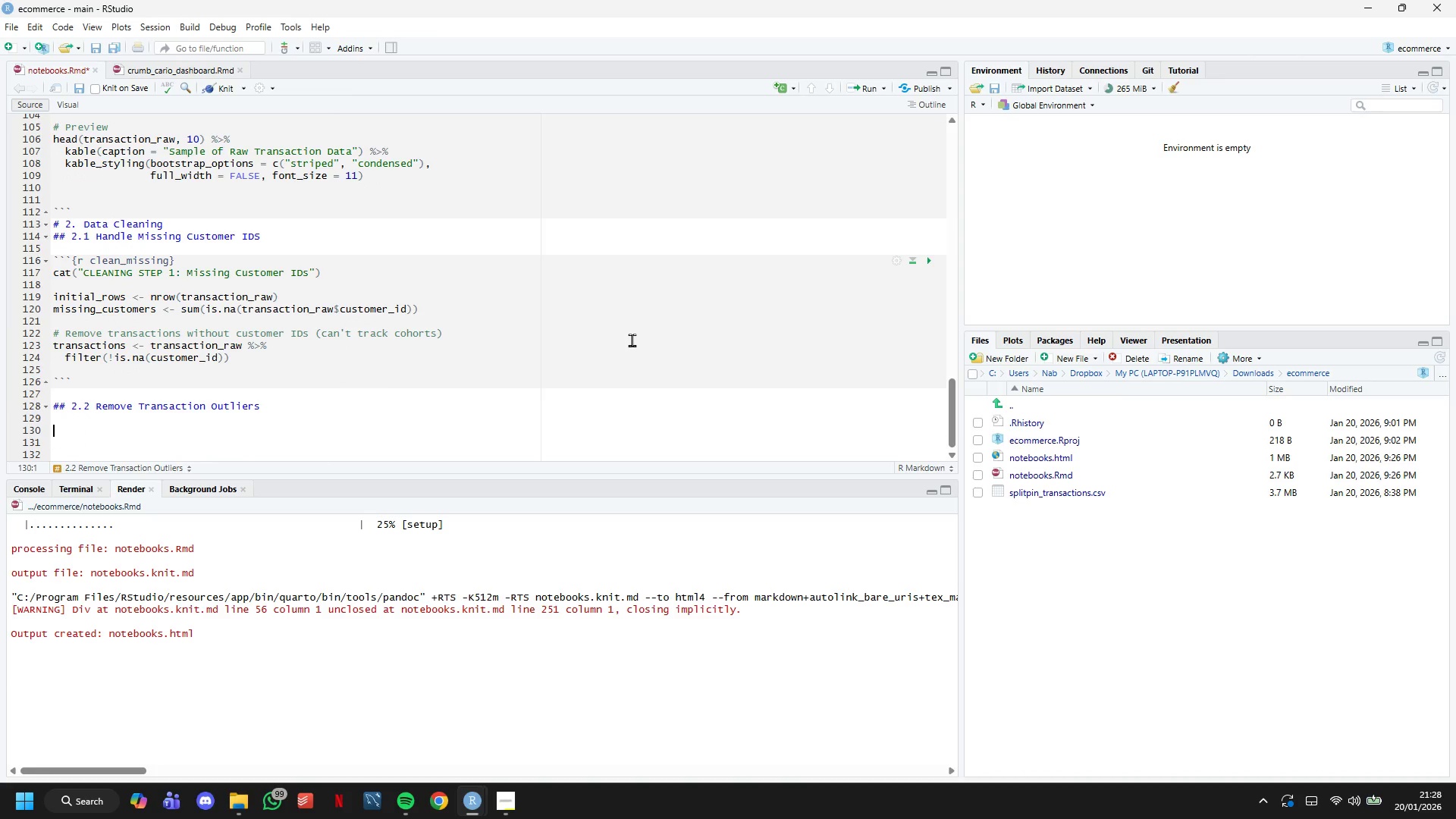 
key(ArrowUp)
 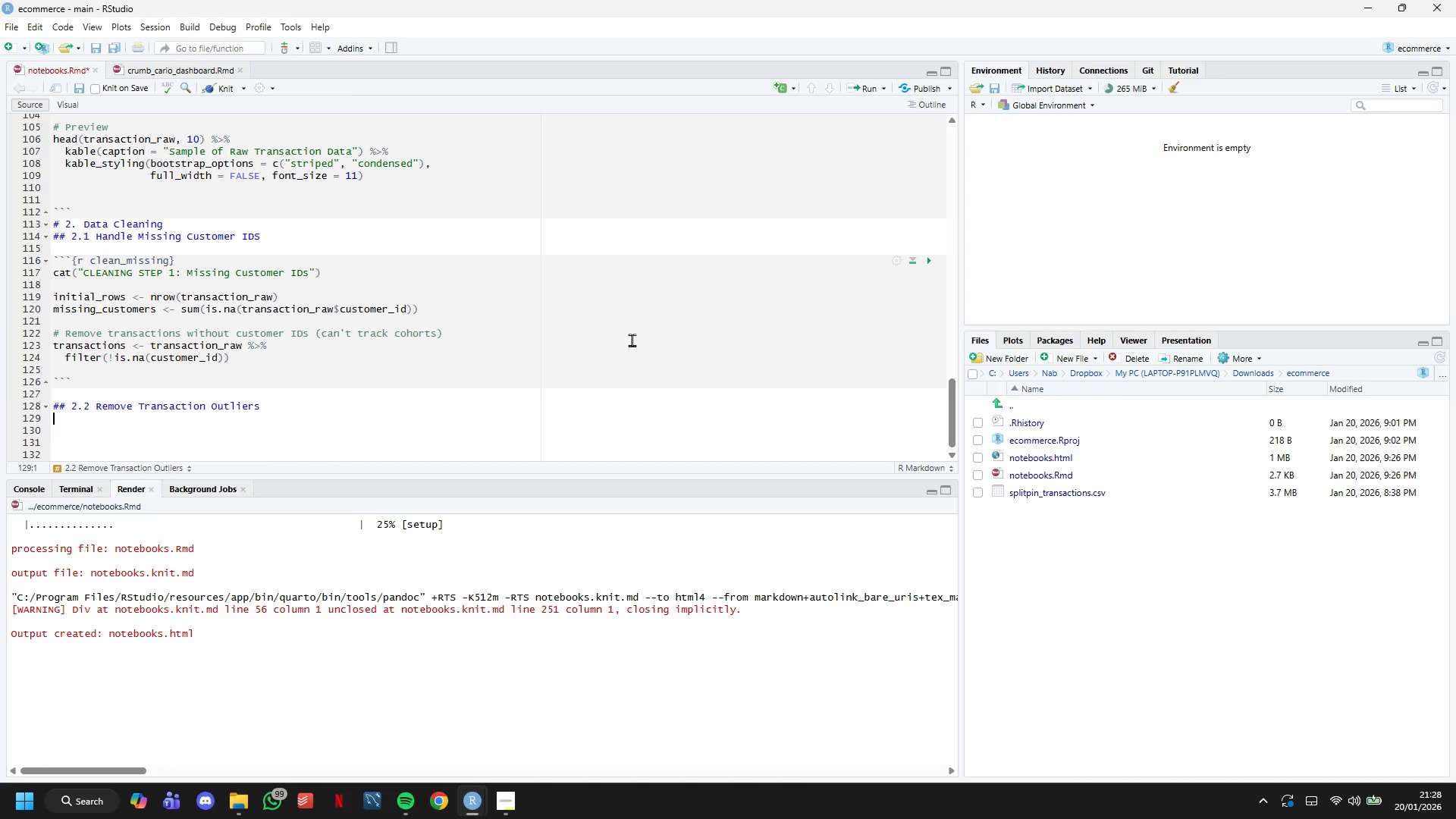 
key(ArrowDown)
 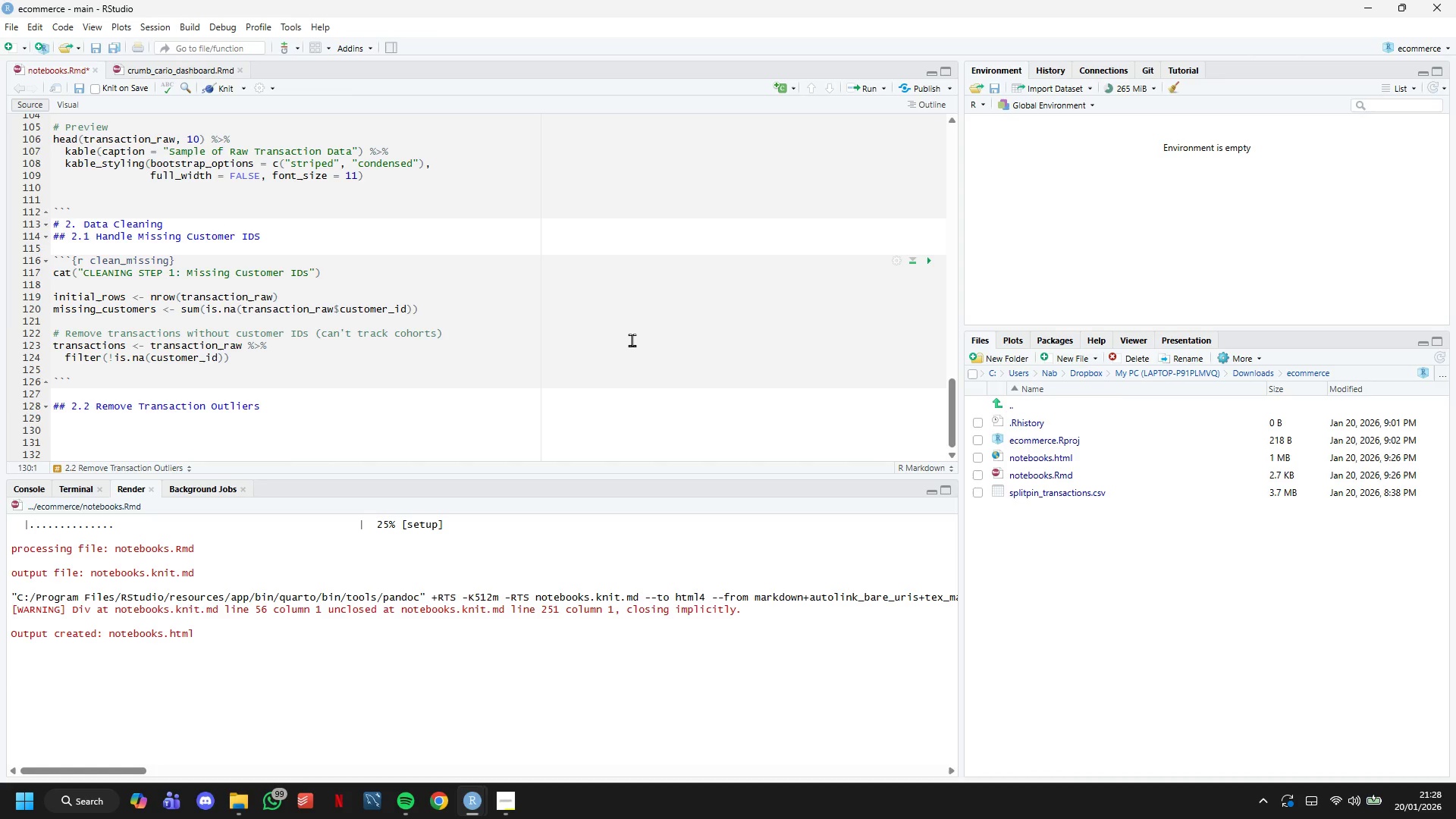 
key(Backquote)
 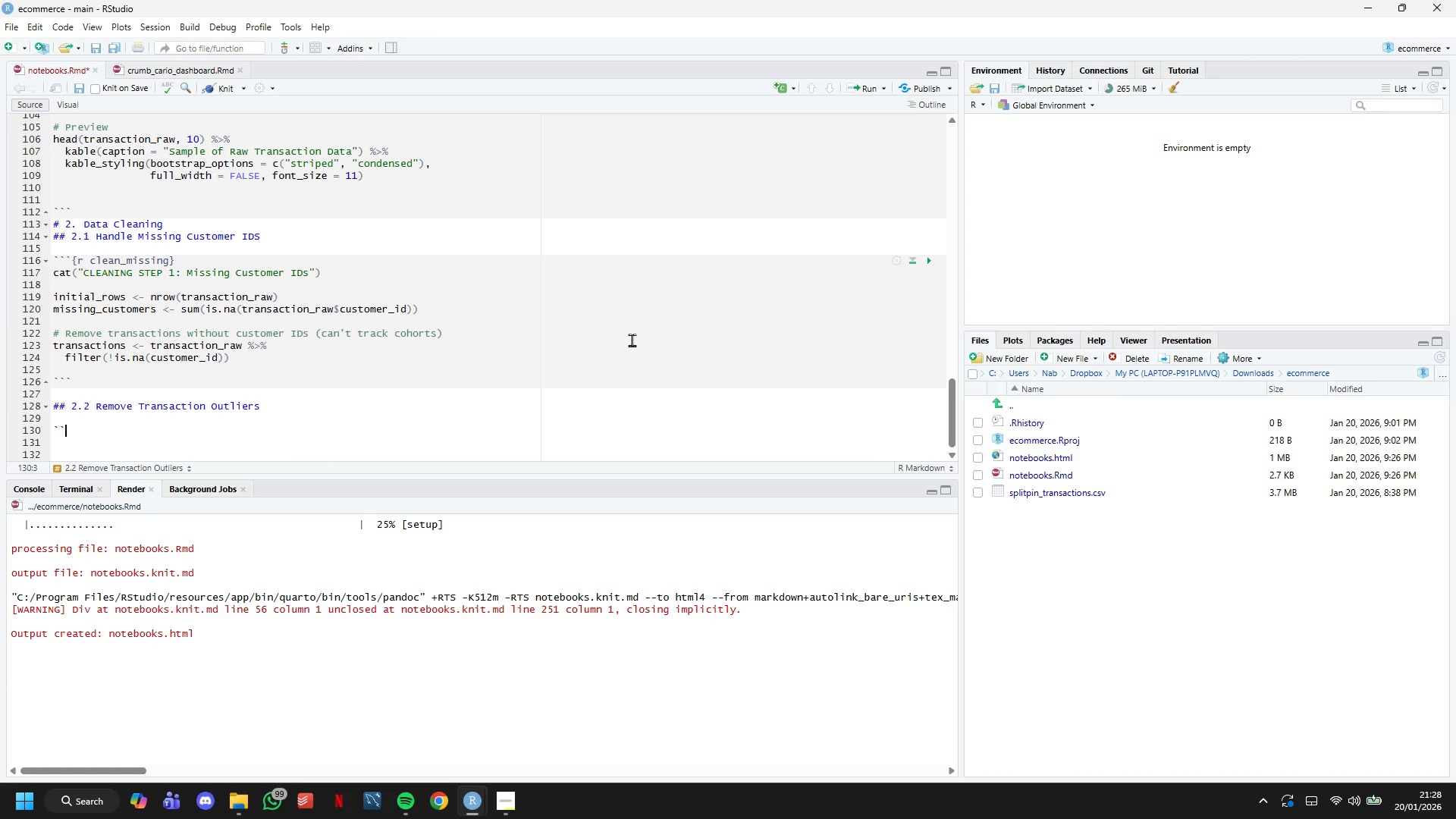 
key(Backquote)
 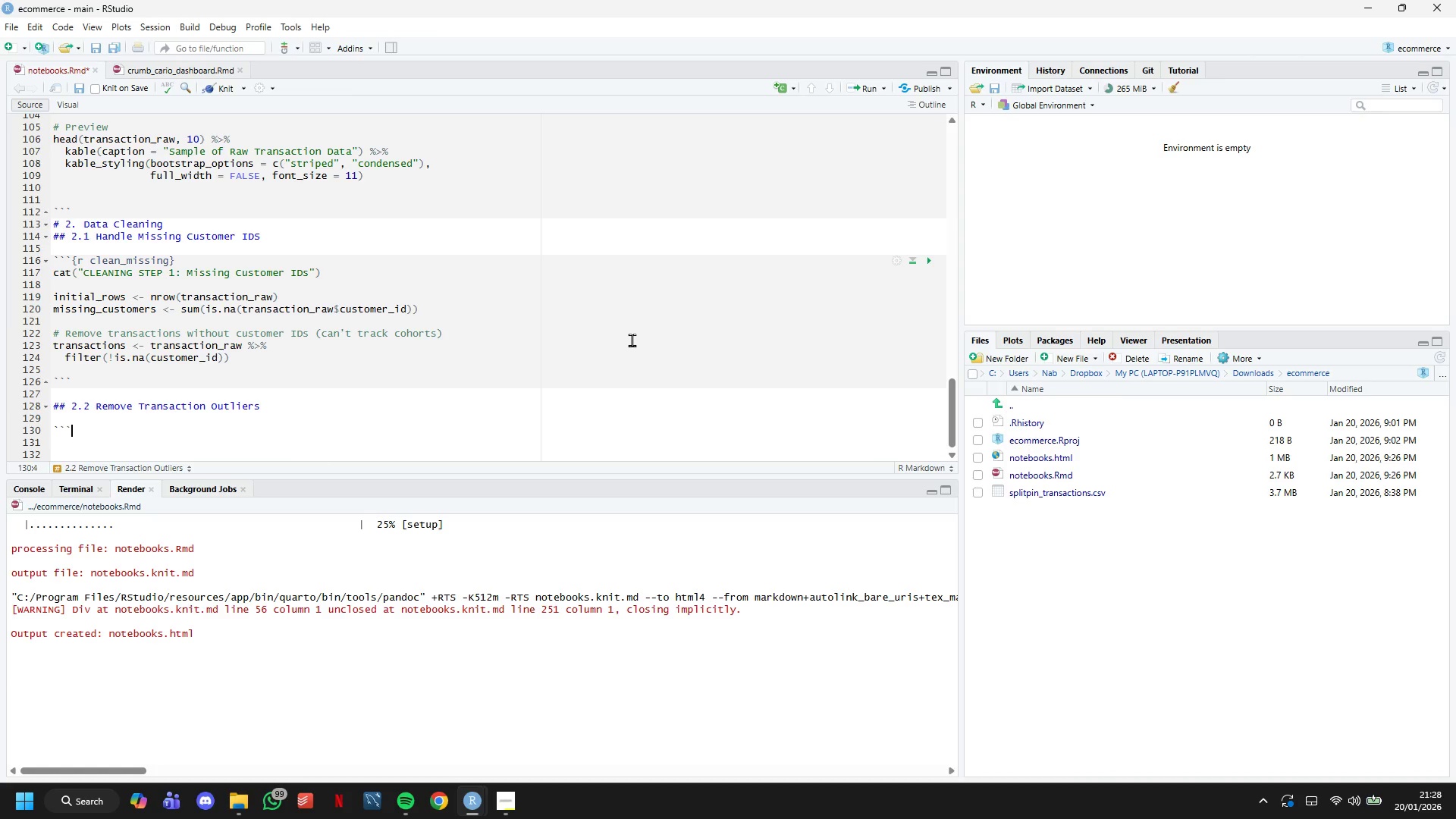 
key(Backquote)
 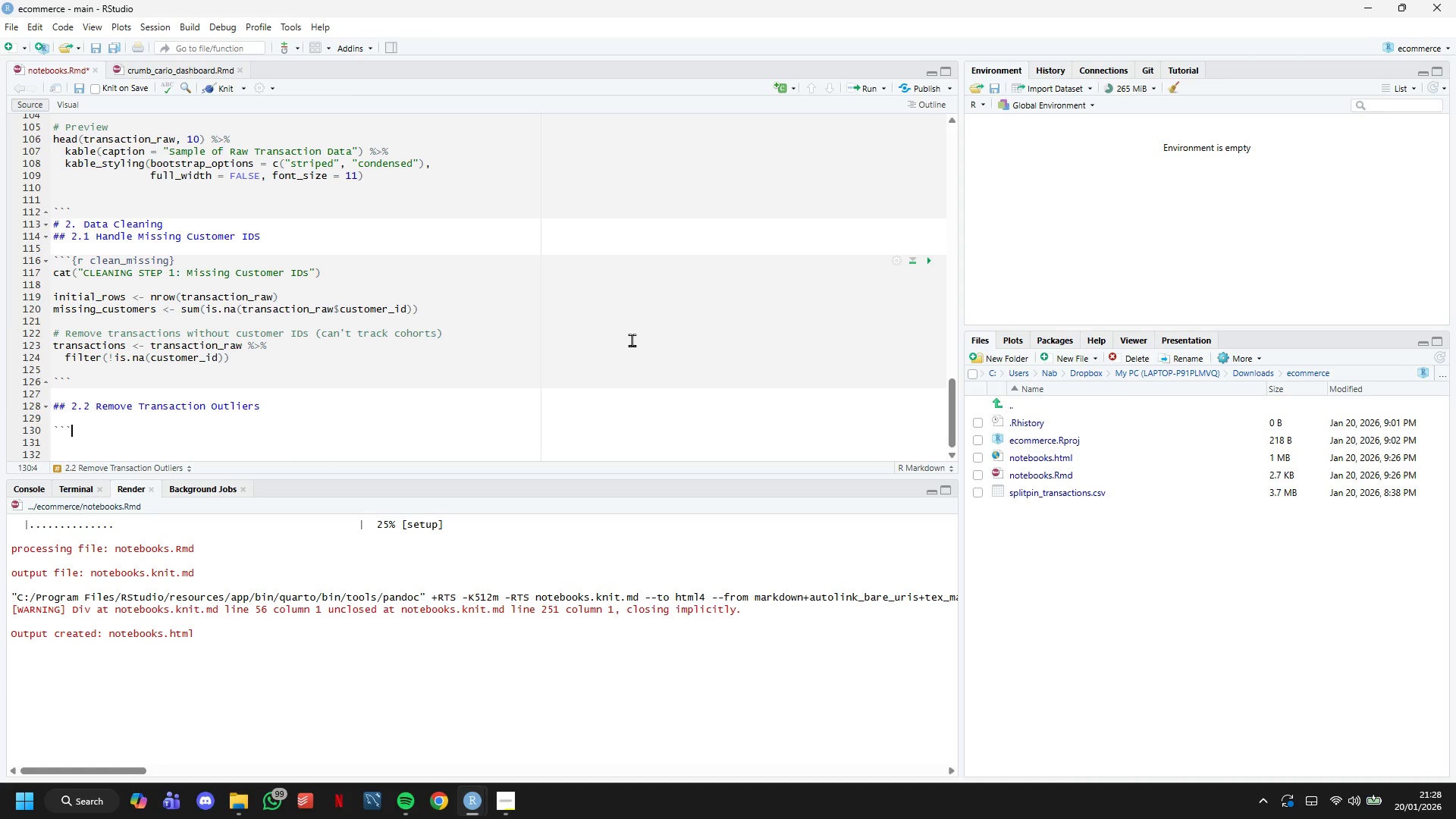 
key(Enter)
 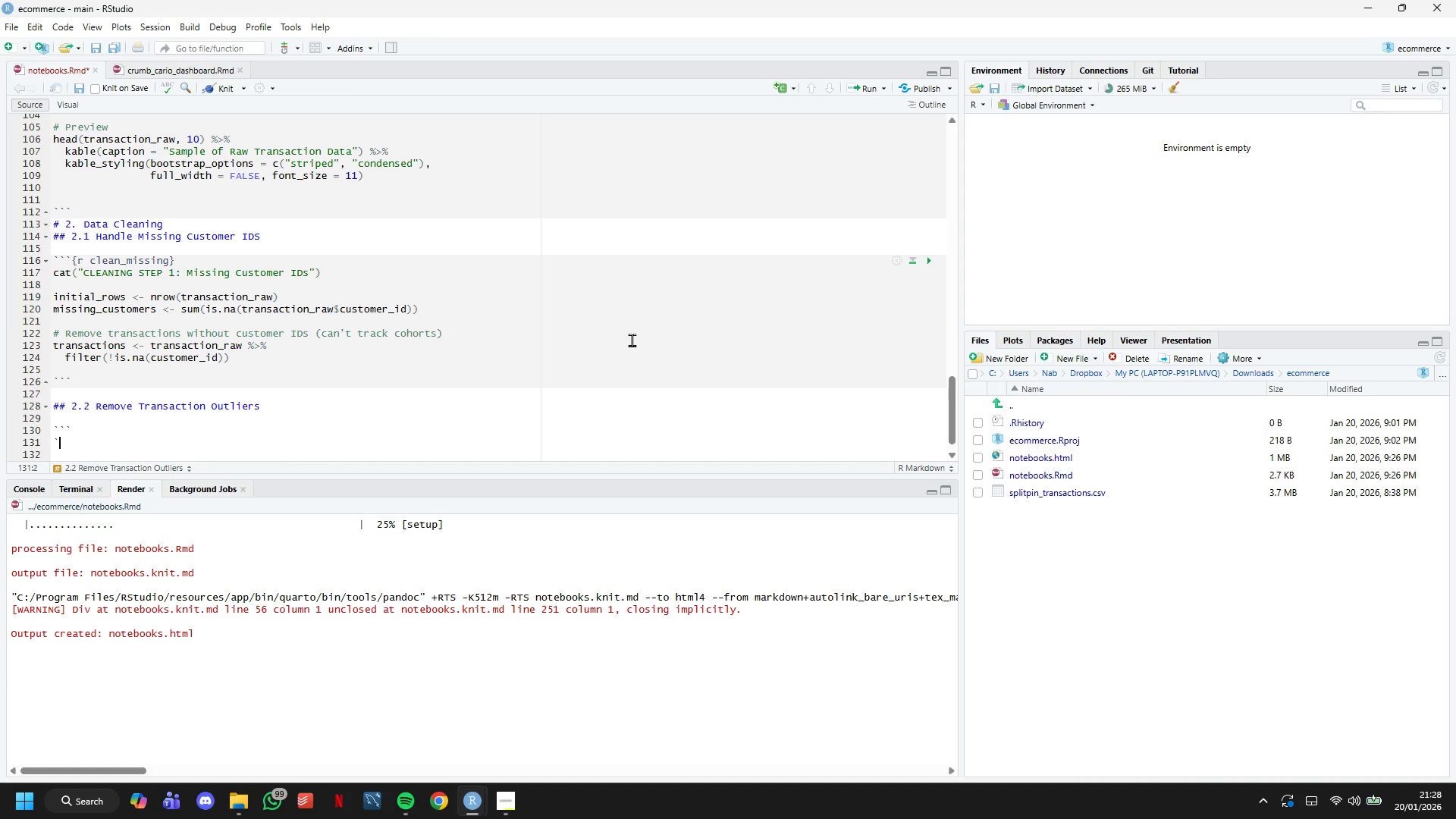 
key(Backquote)
 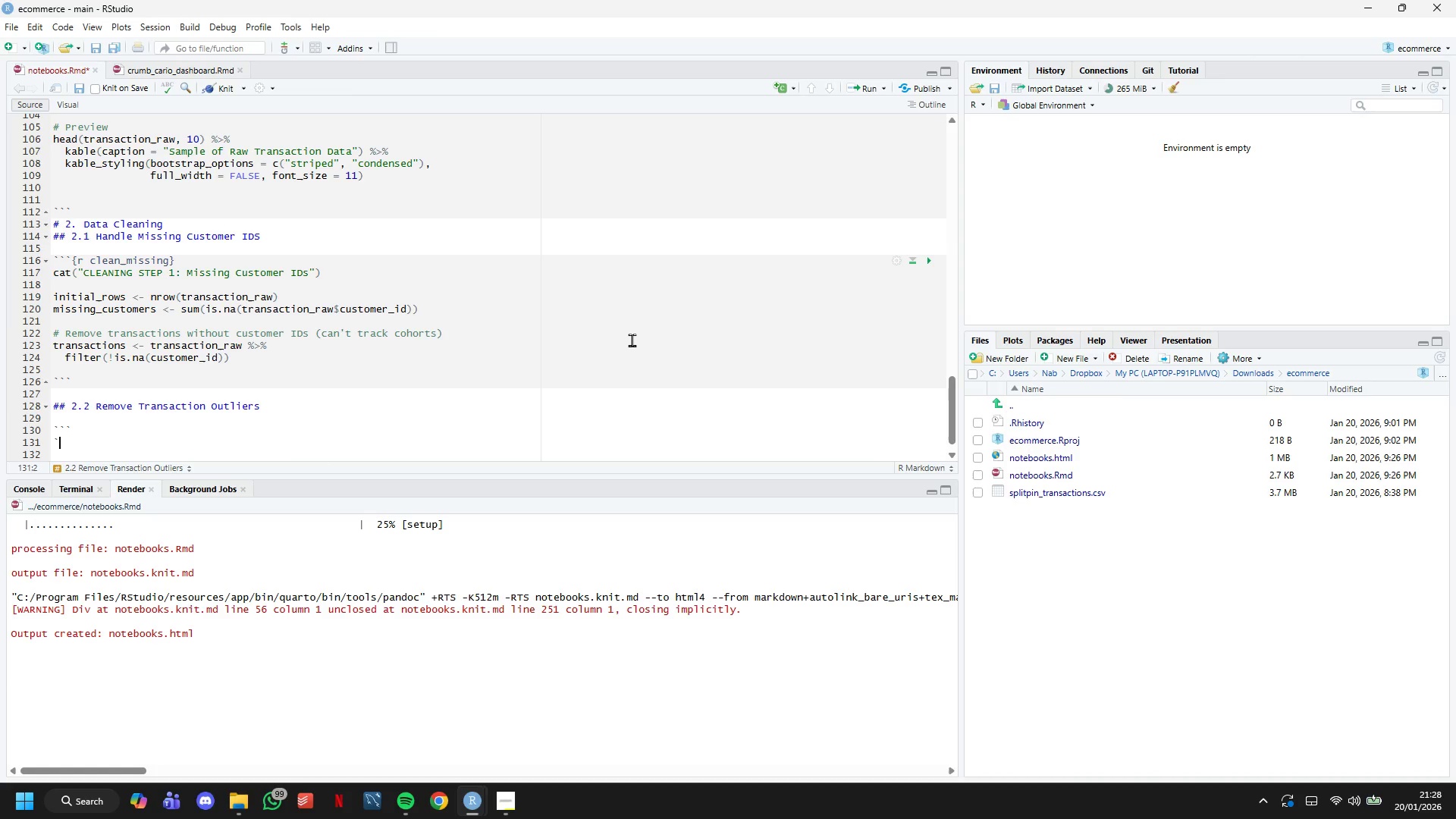 
key(Backquote)
 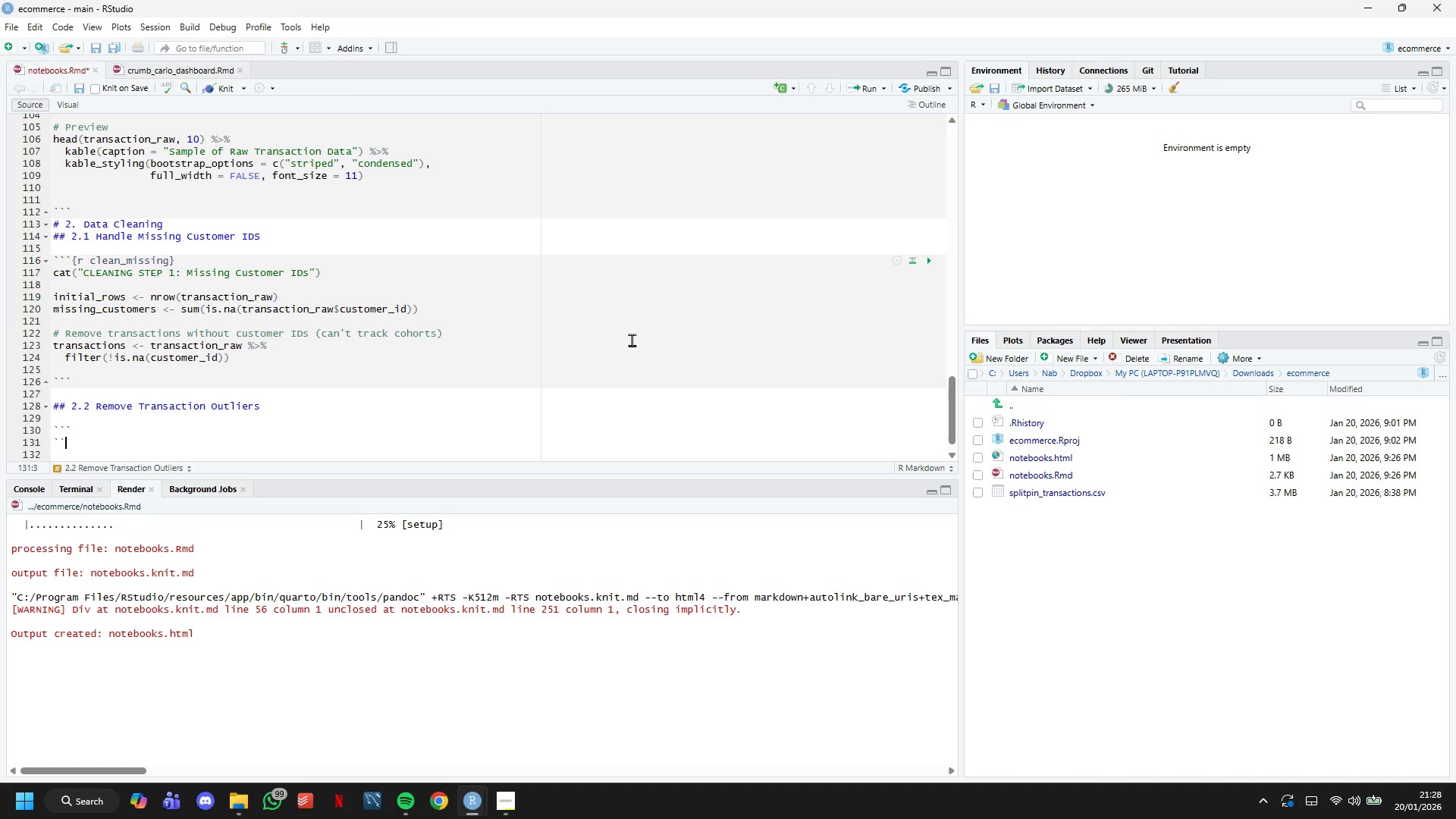 
key(Backquote)
 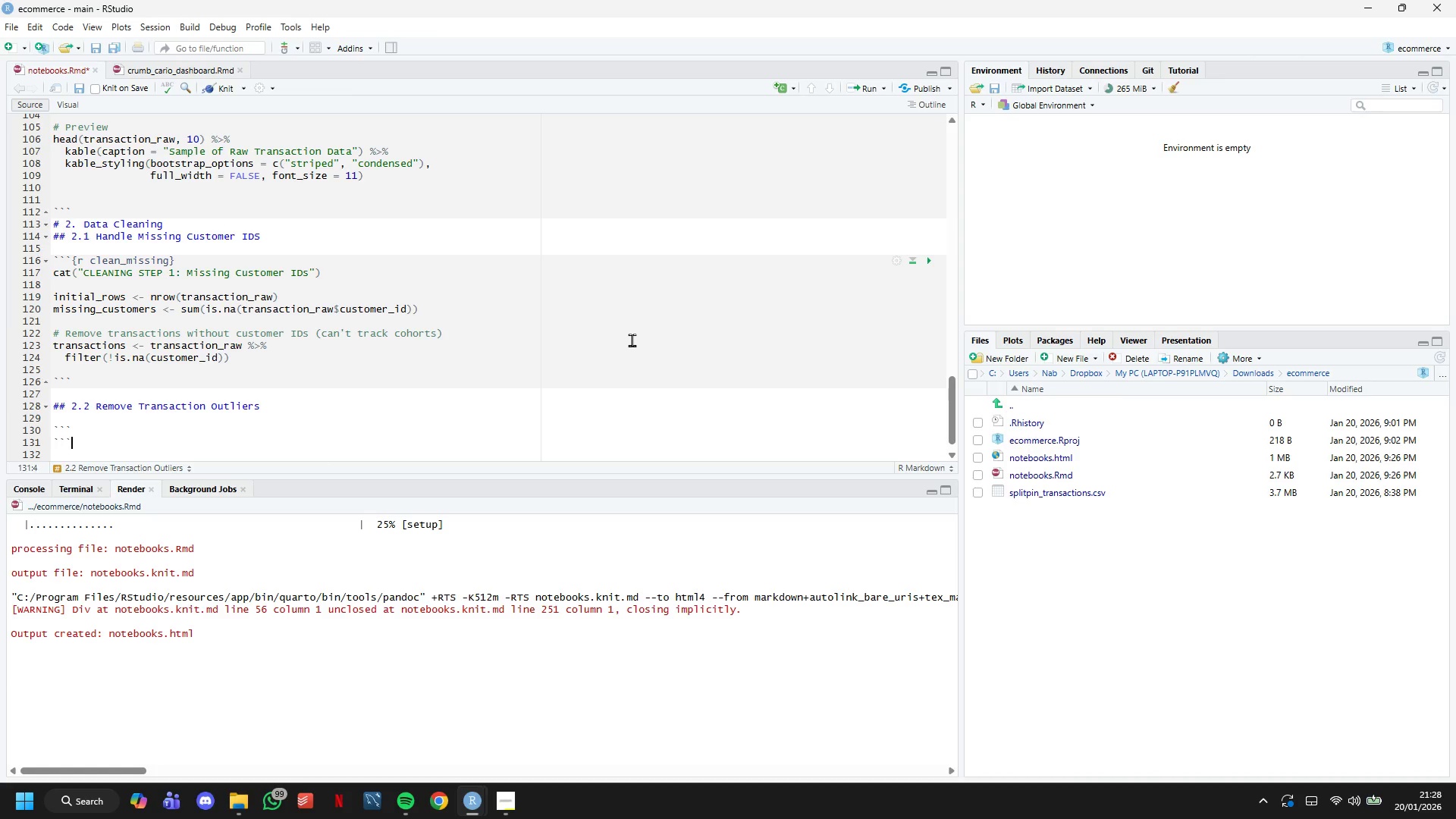 
key(ArrowUp)
 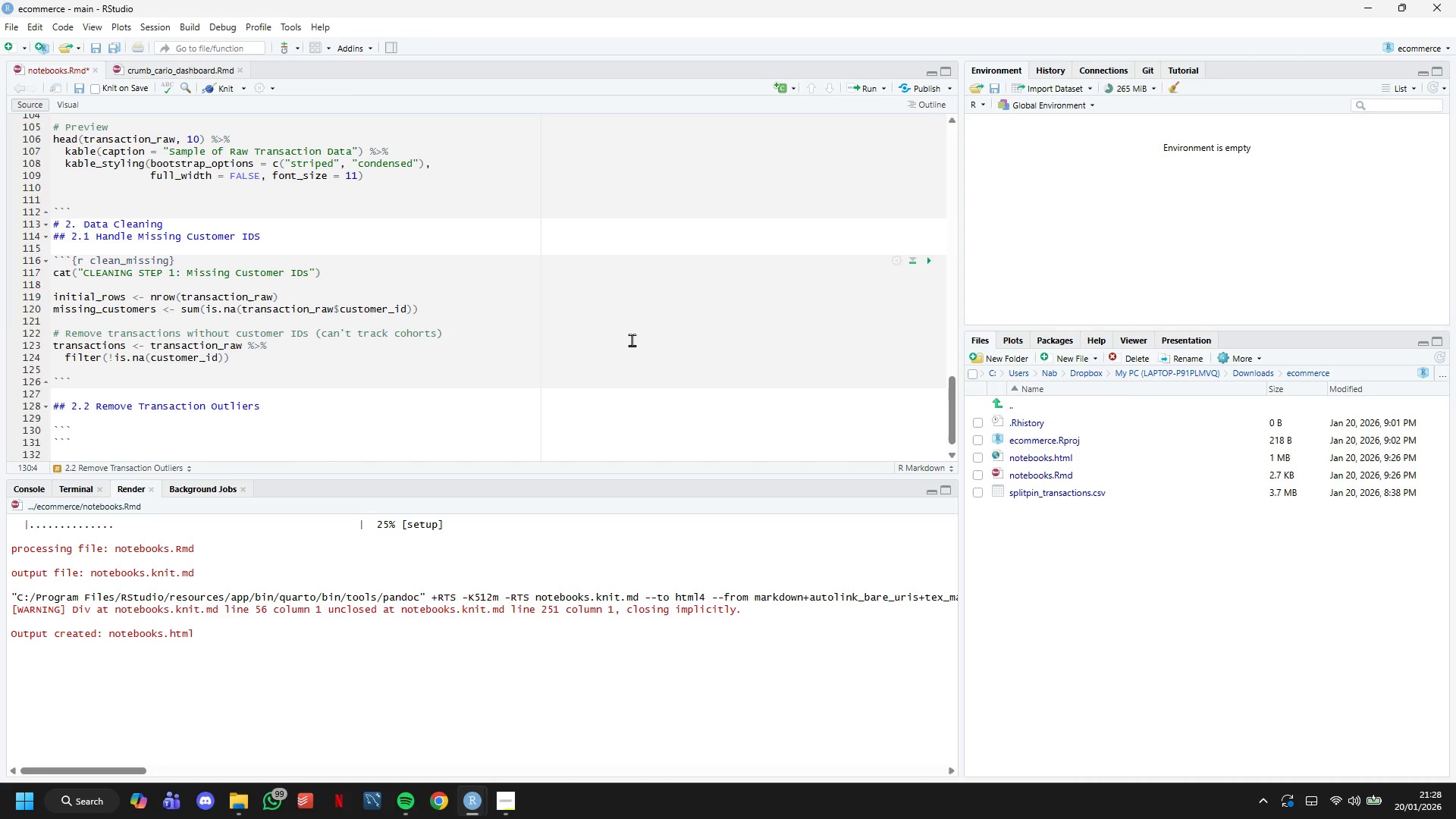 
type({r clean_outliers)
 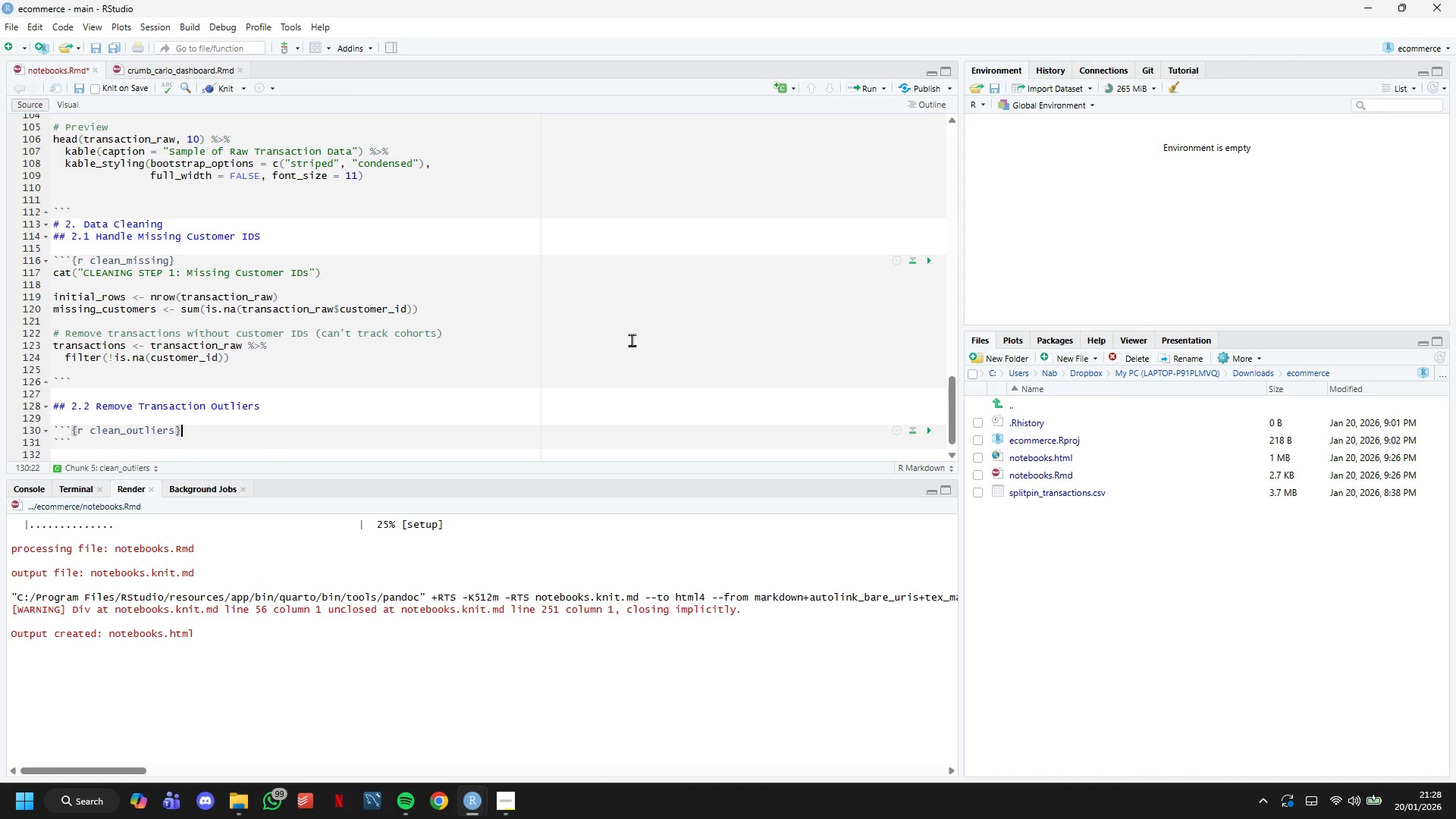 
 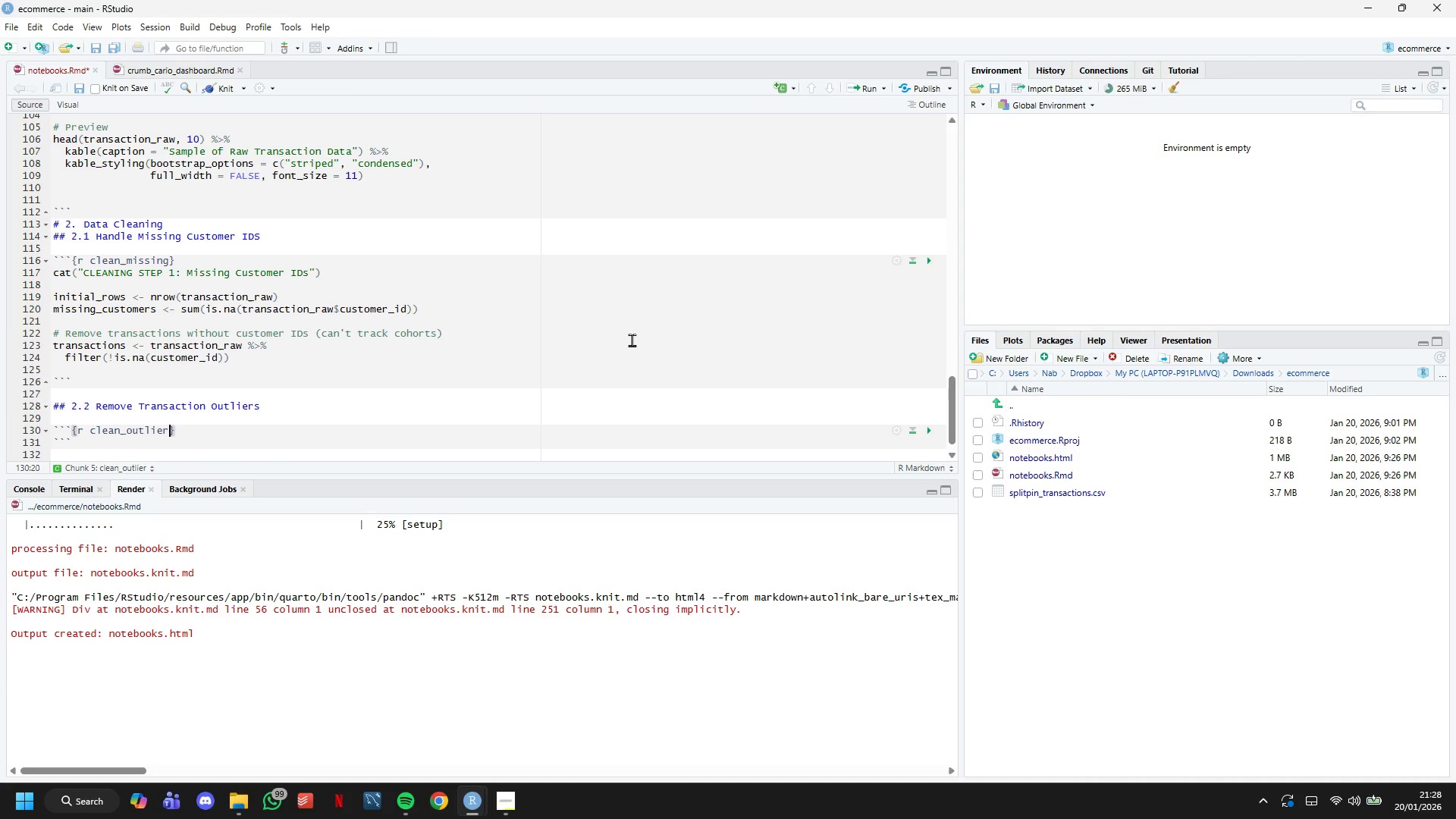 
key(ArrowRight)
 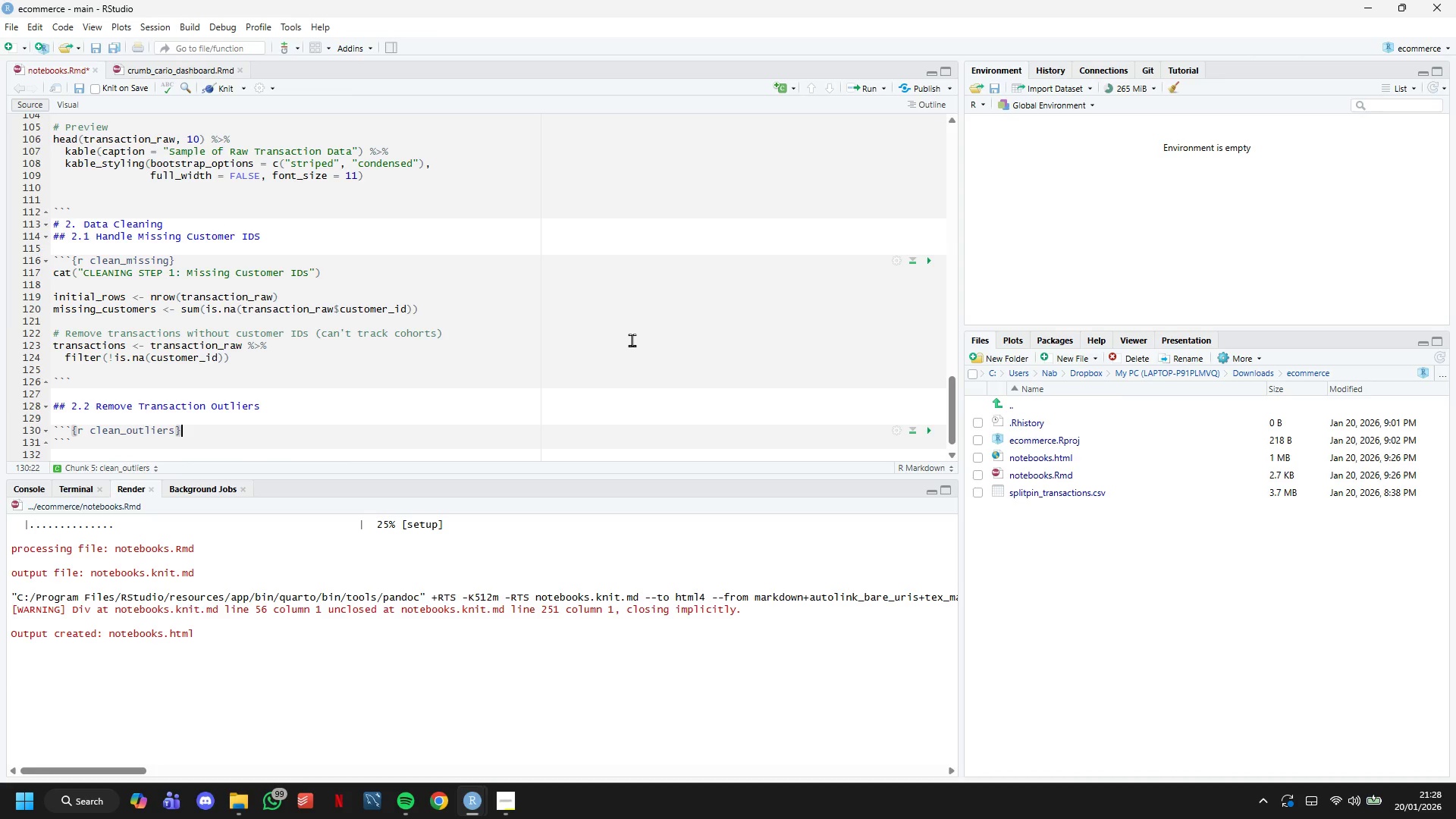 
key(Enter)
 